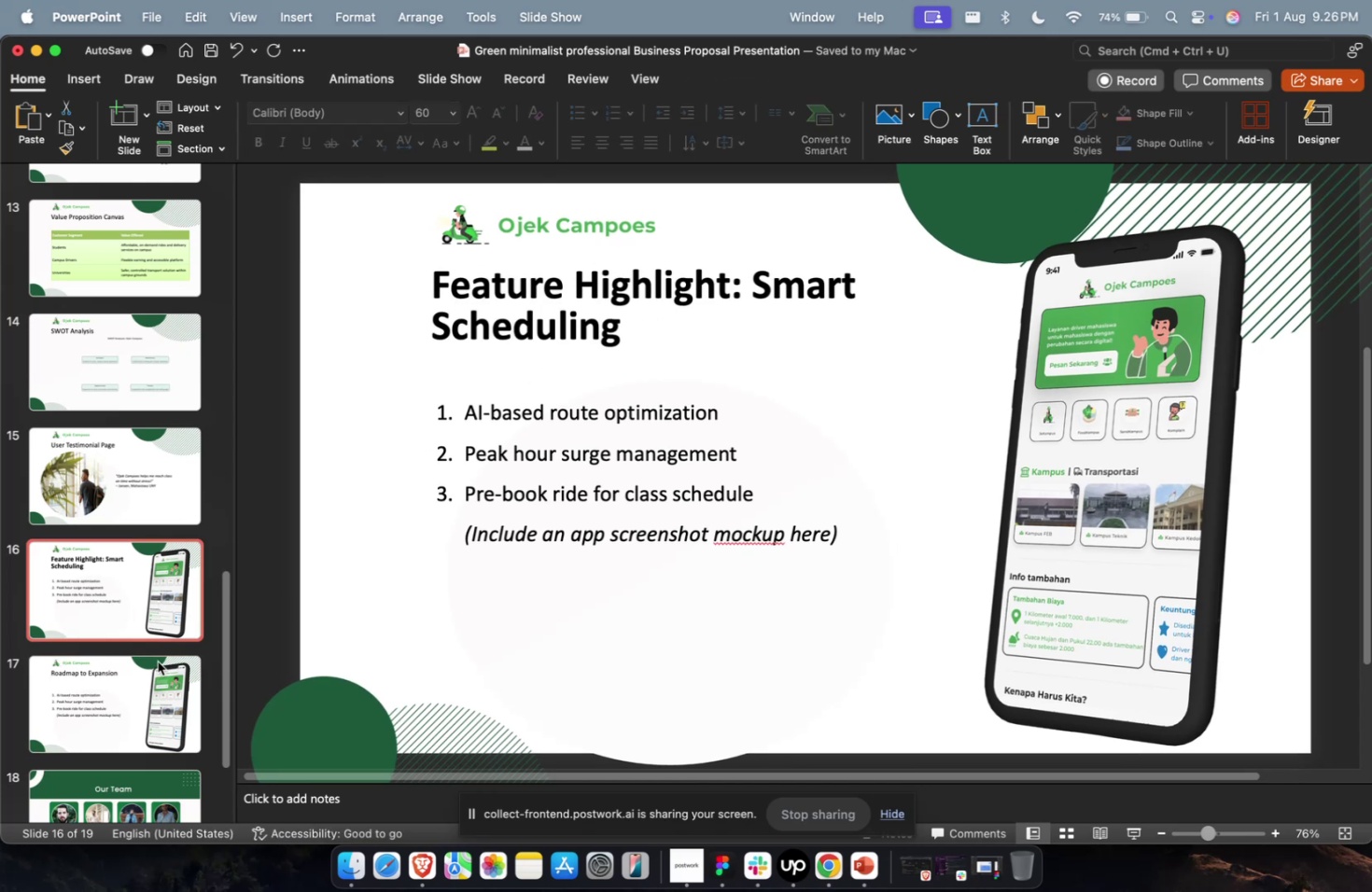 
key(Meta+1)
 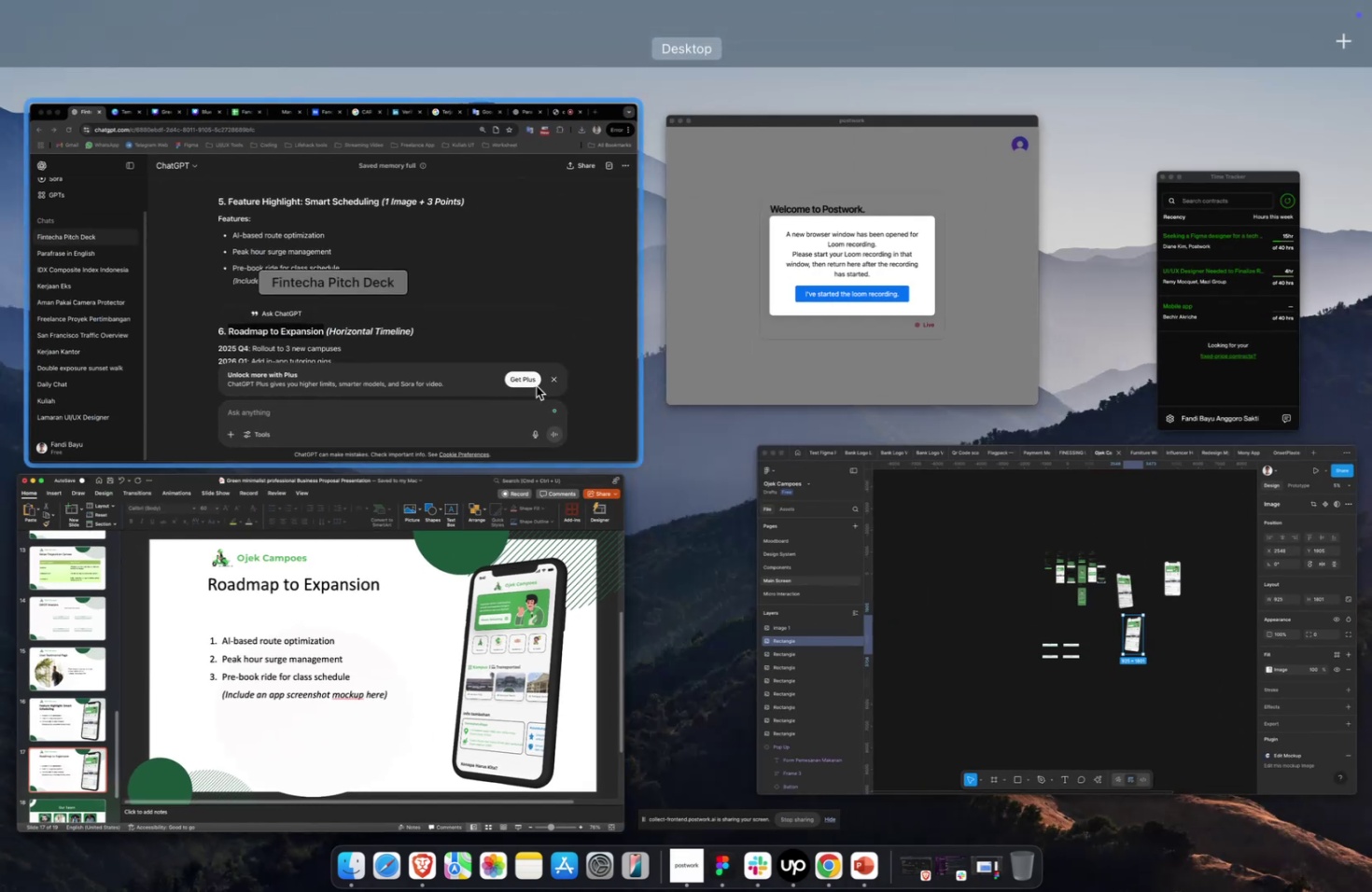 
left_click([539, 368])
 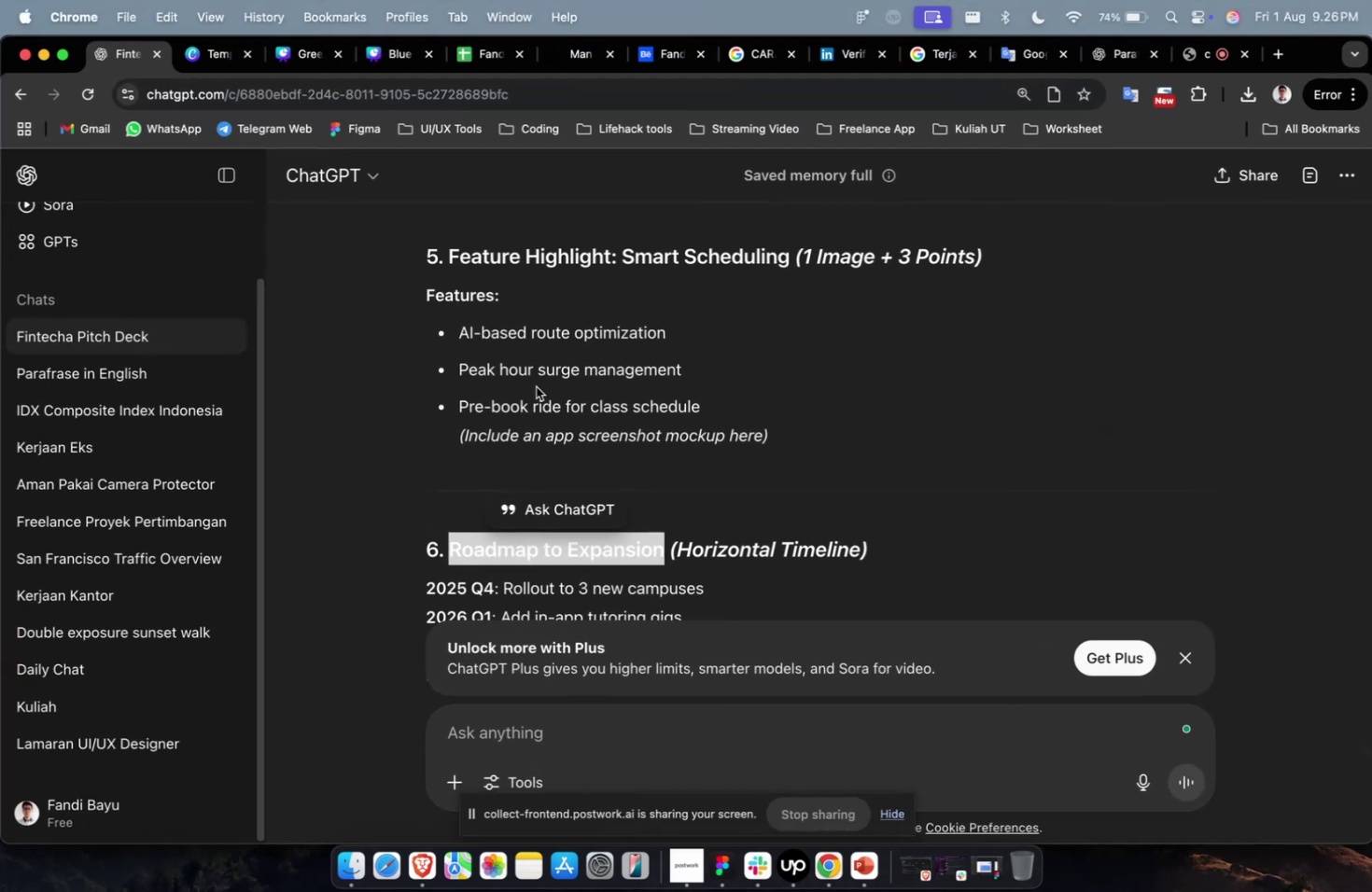 
scroll: coordinate [567, 389], scroll_direction: down, amount: 7.0
 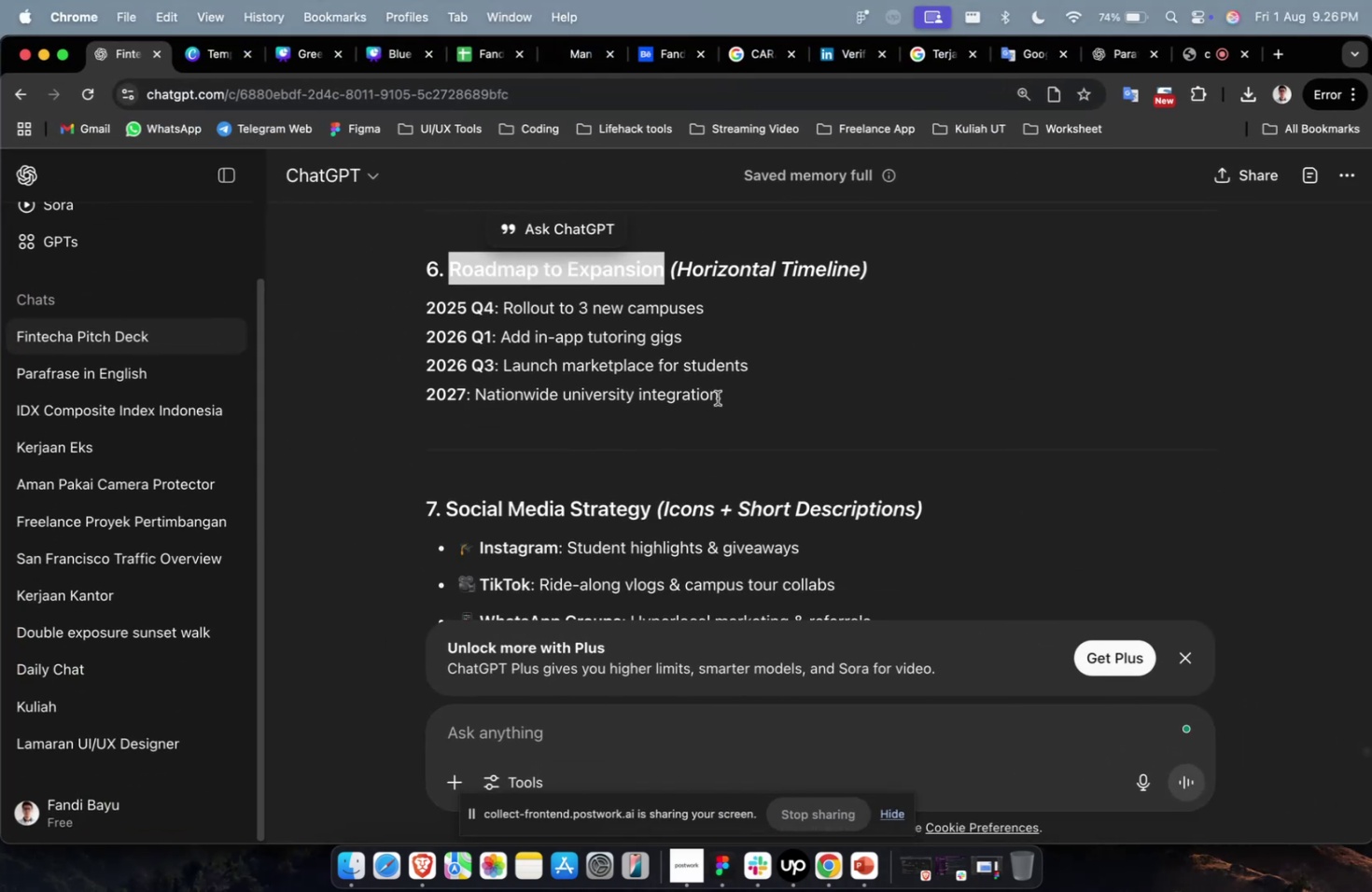 
left_click_drag(start_coordinate=[736, 392], to_coordinate=[375, 311])
 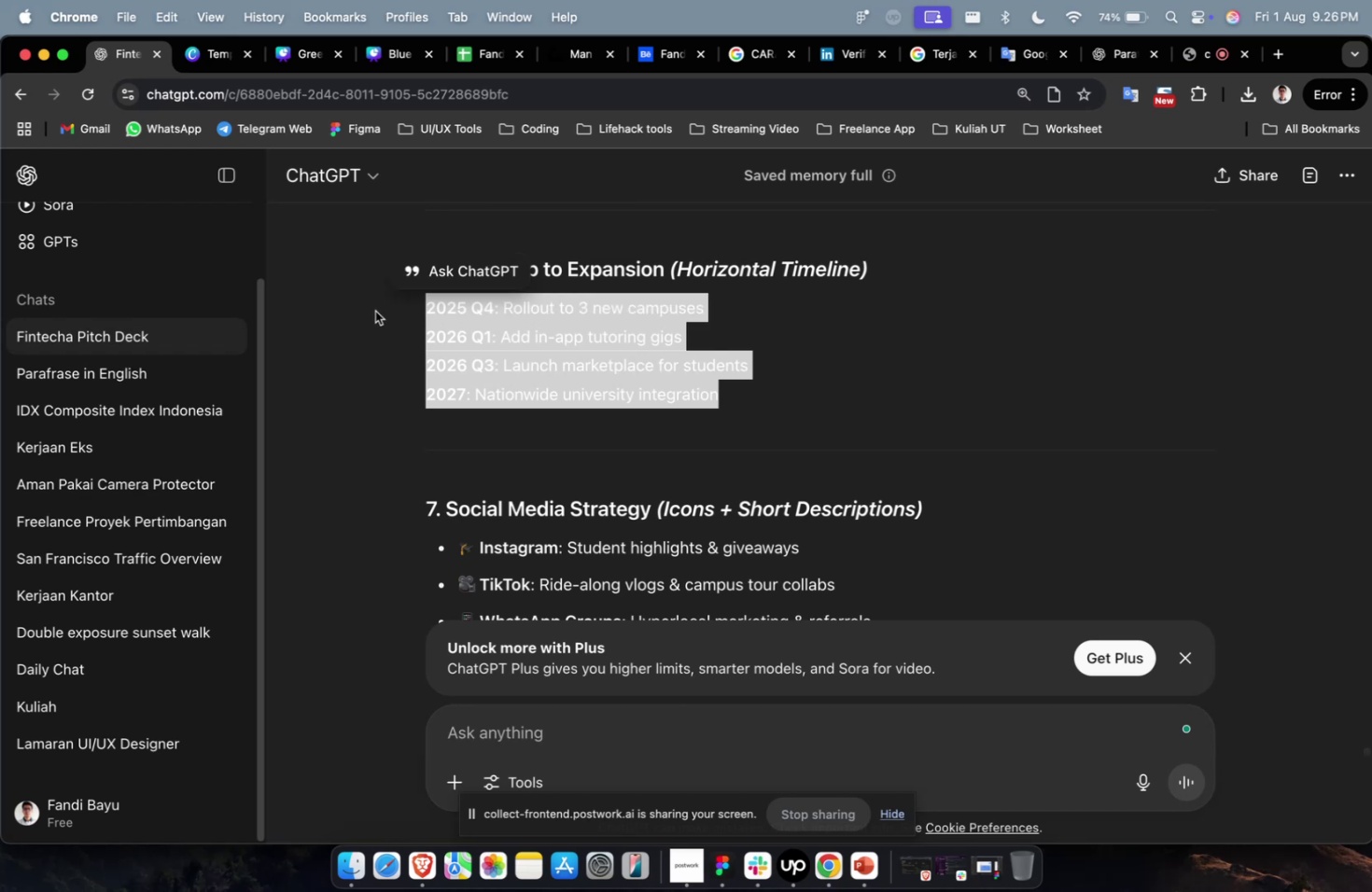 
key(Meta+CommandLeft)
 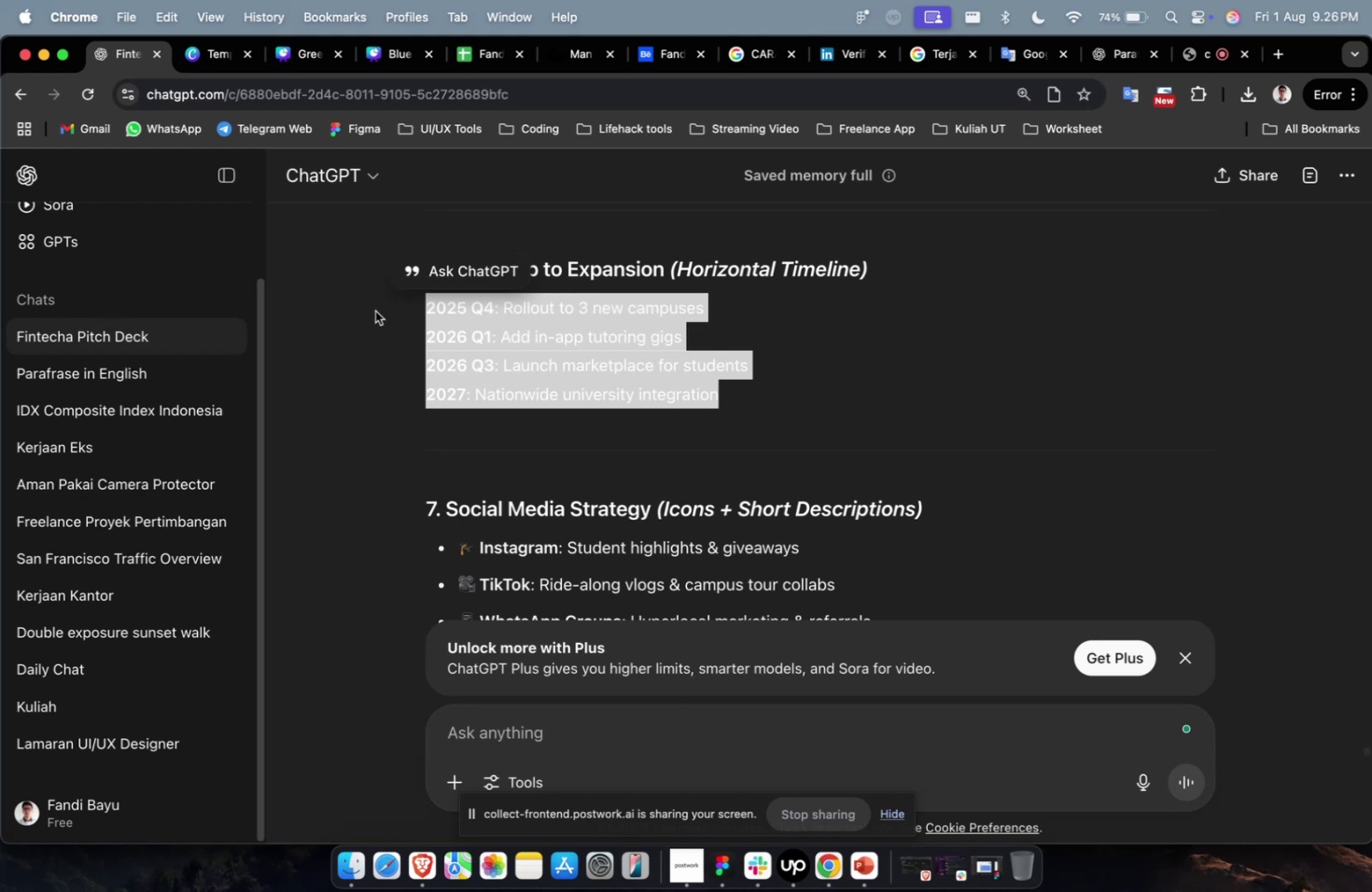 
key(Meta+C)
 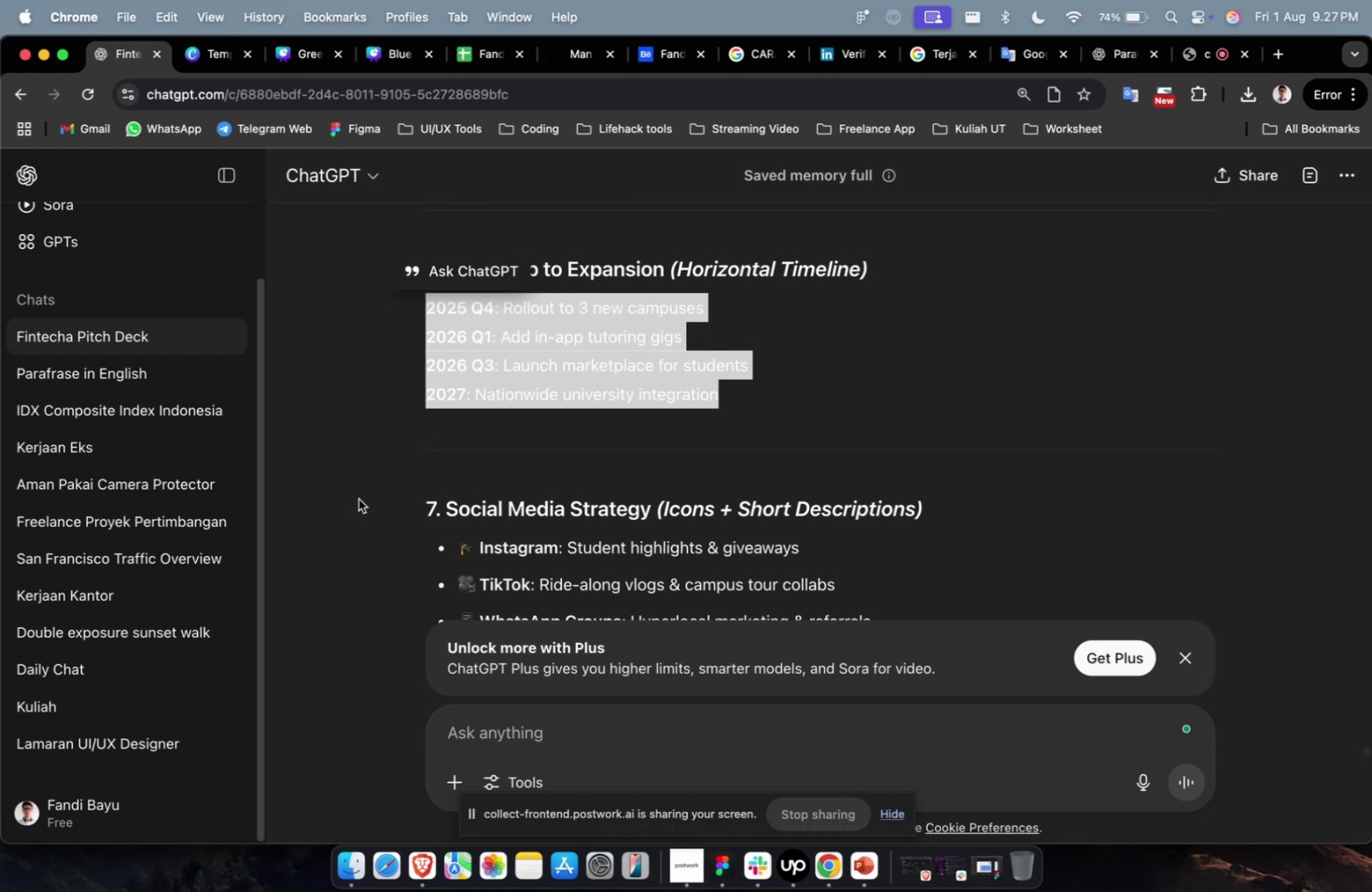 
wait(5.38)
 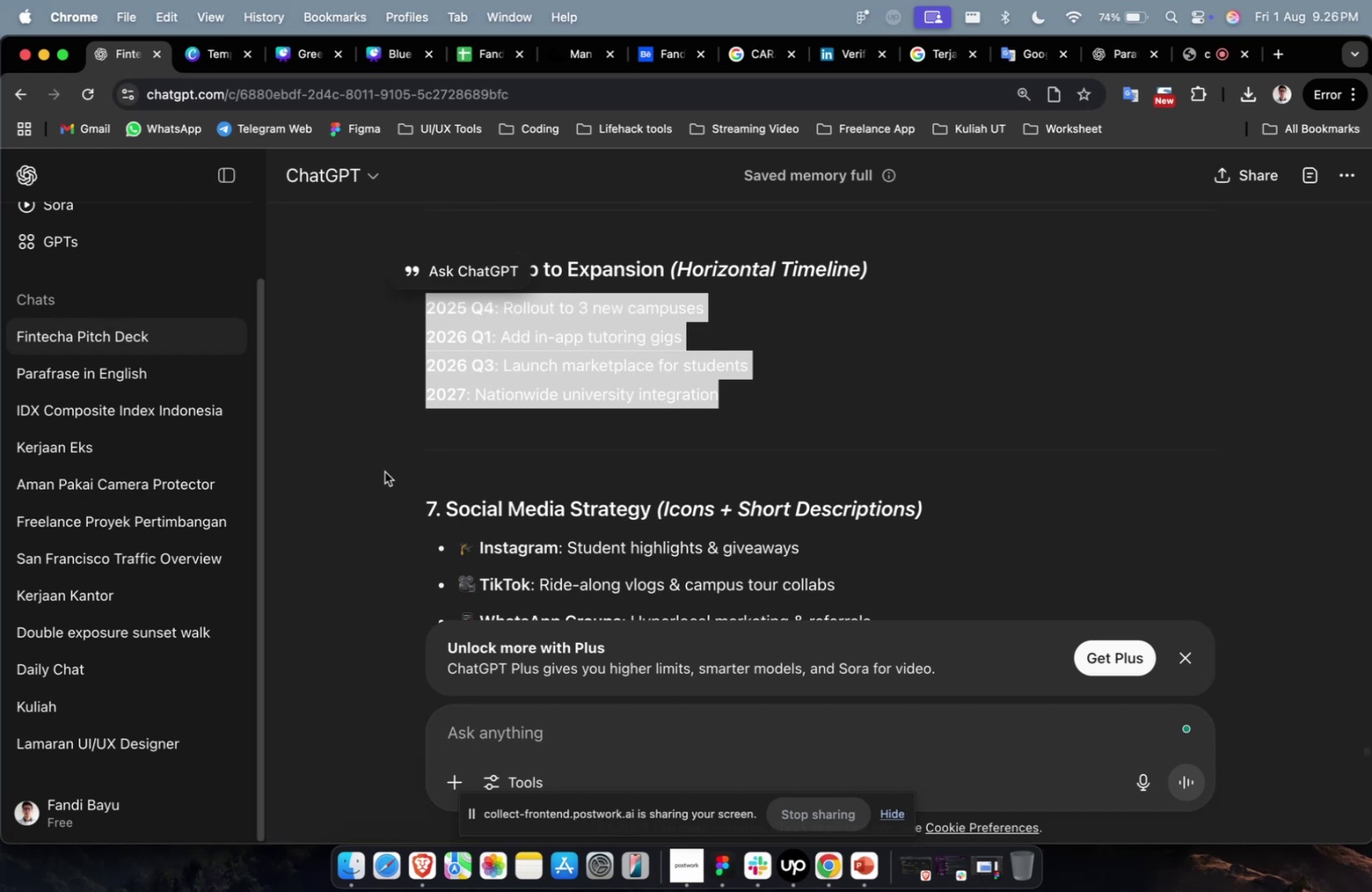 
key(Meta+1)
 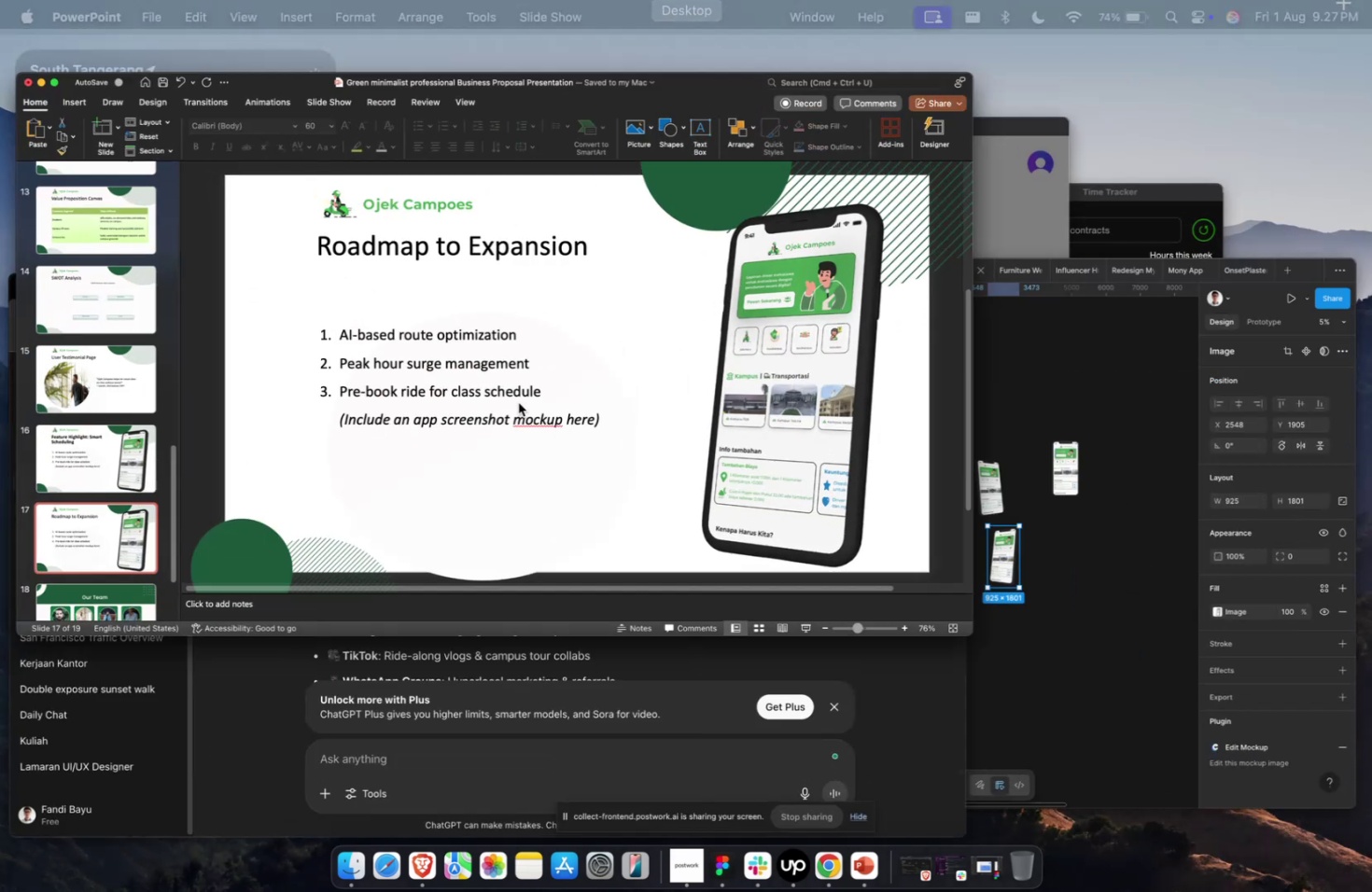 
double_click([645, 473])
 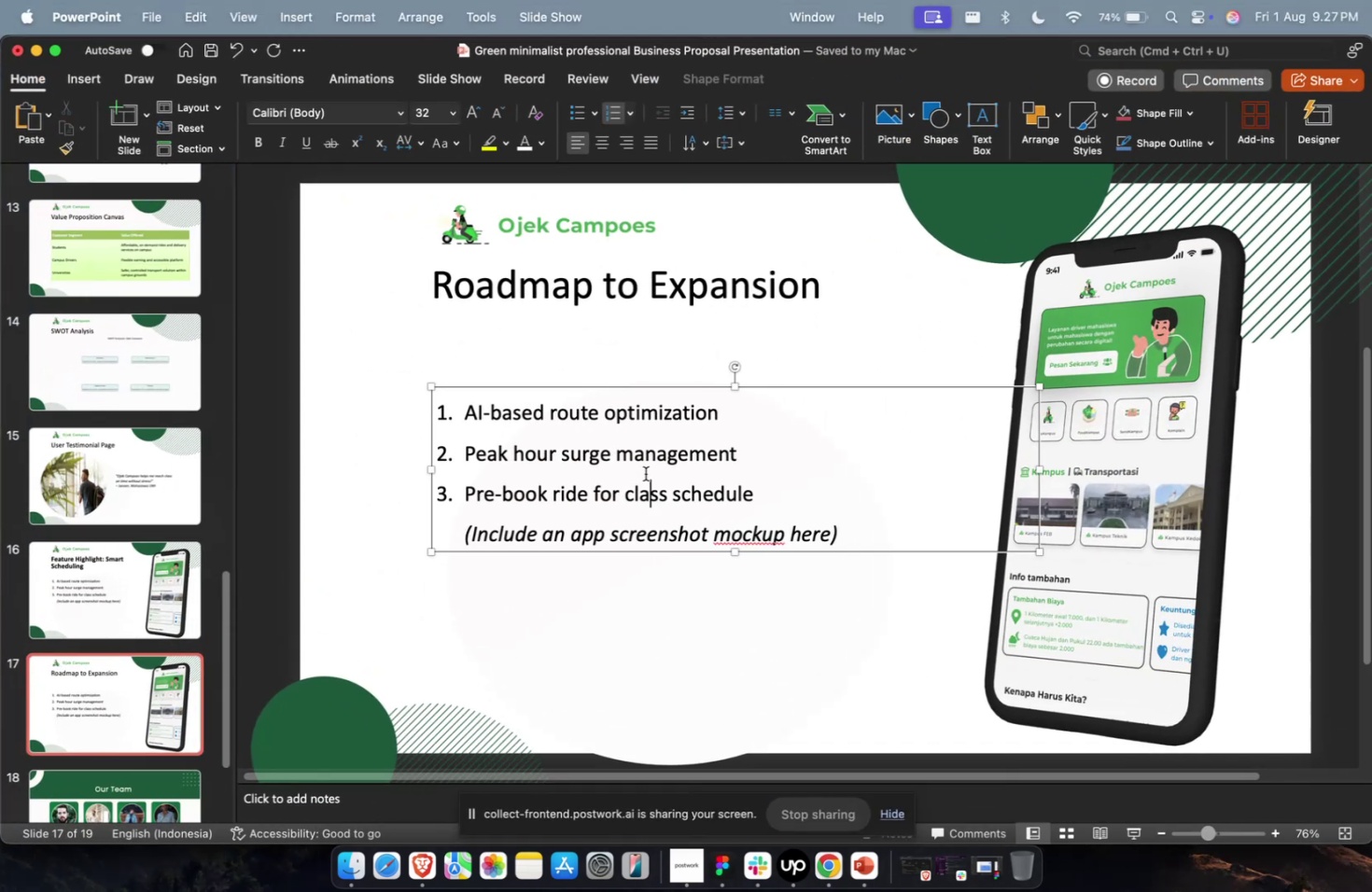 
key(Meta+A)
 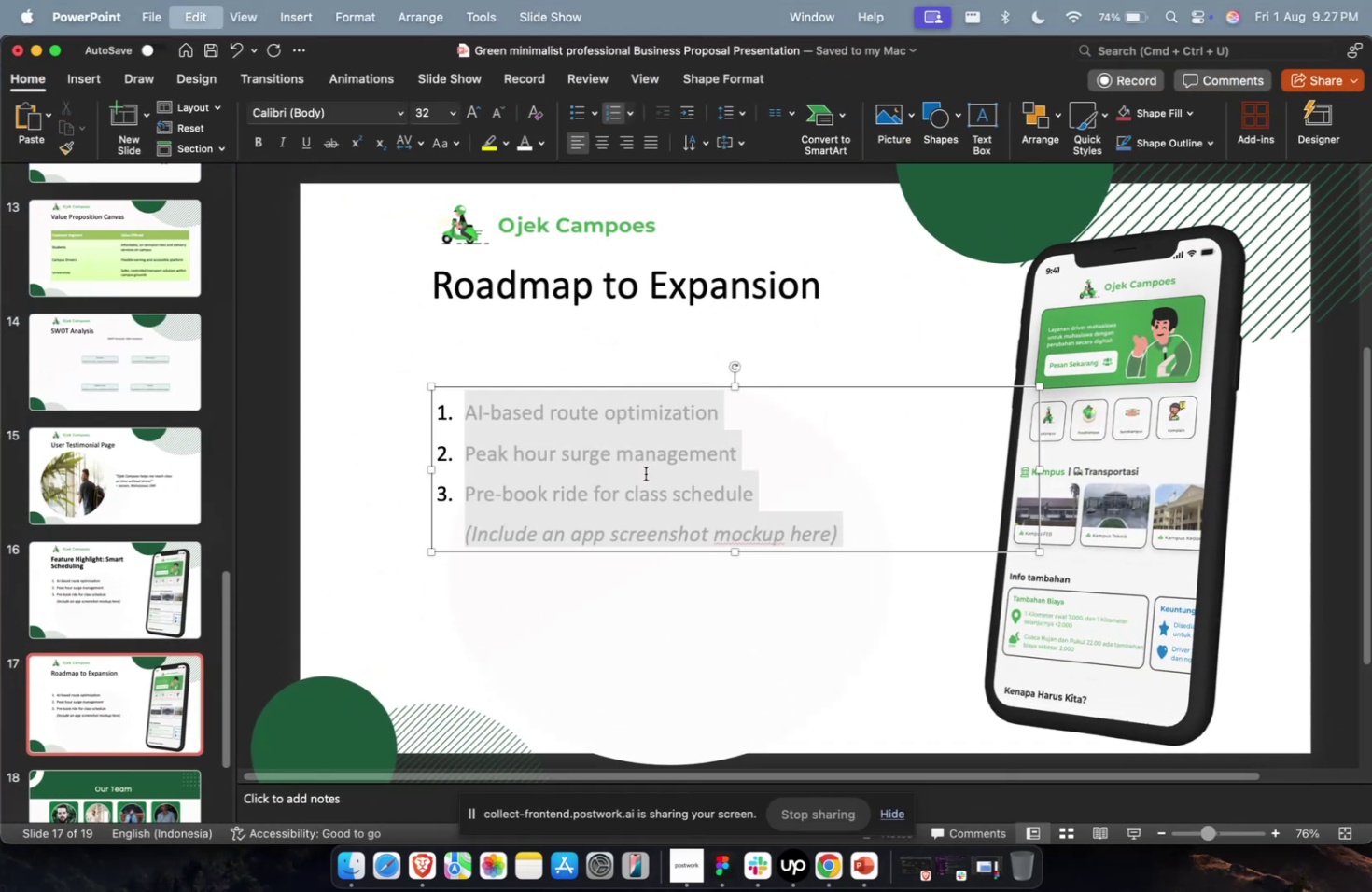 
key(Meta+V)
 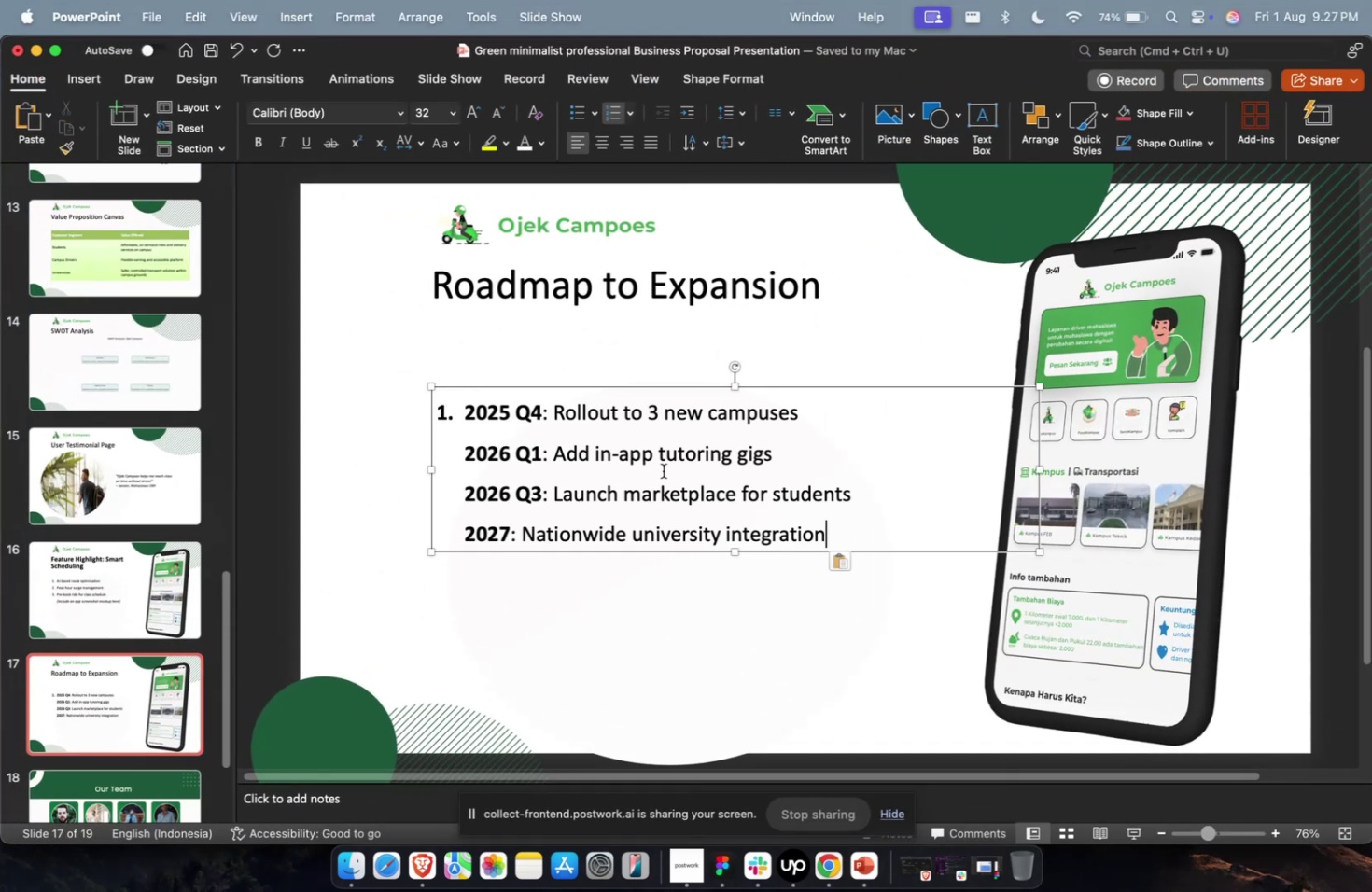 
key(Escape)
 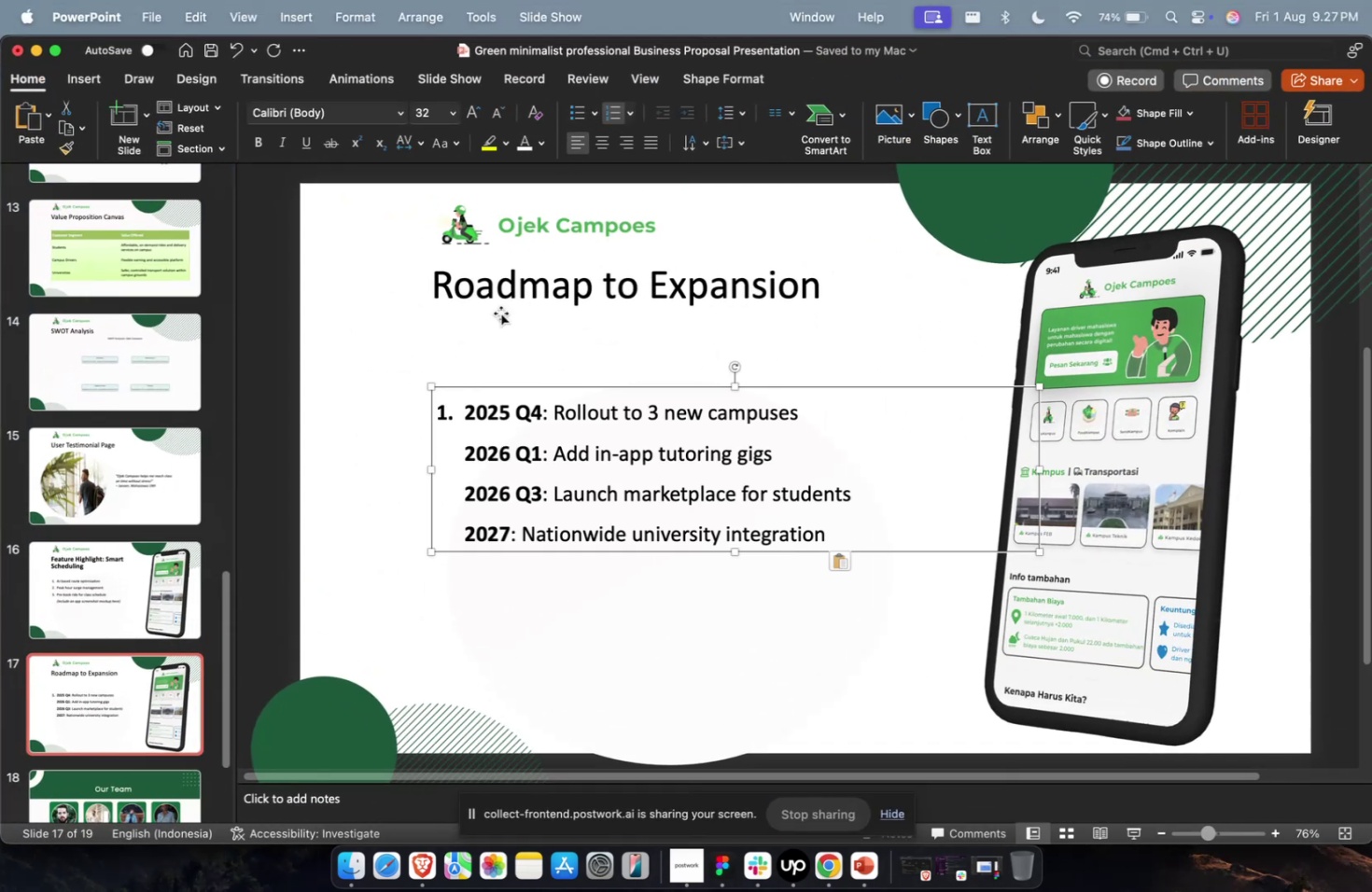 
left_click([471, 411])
 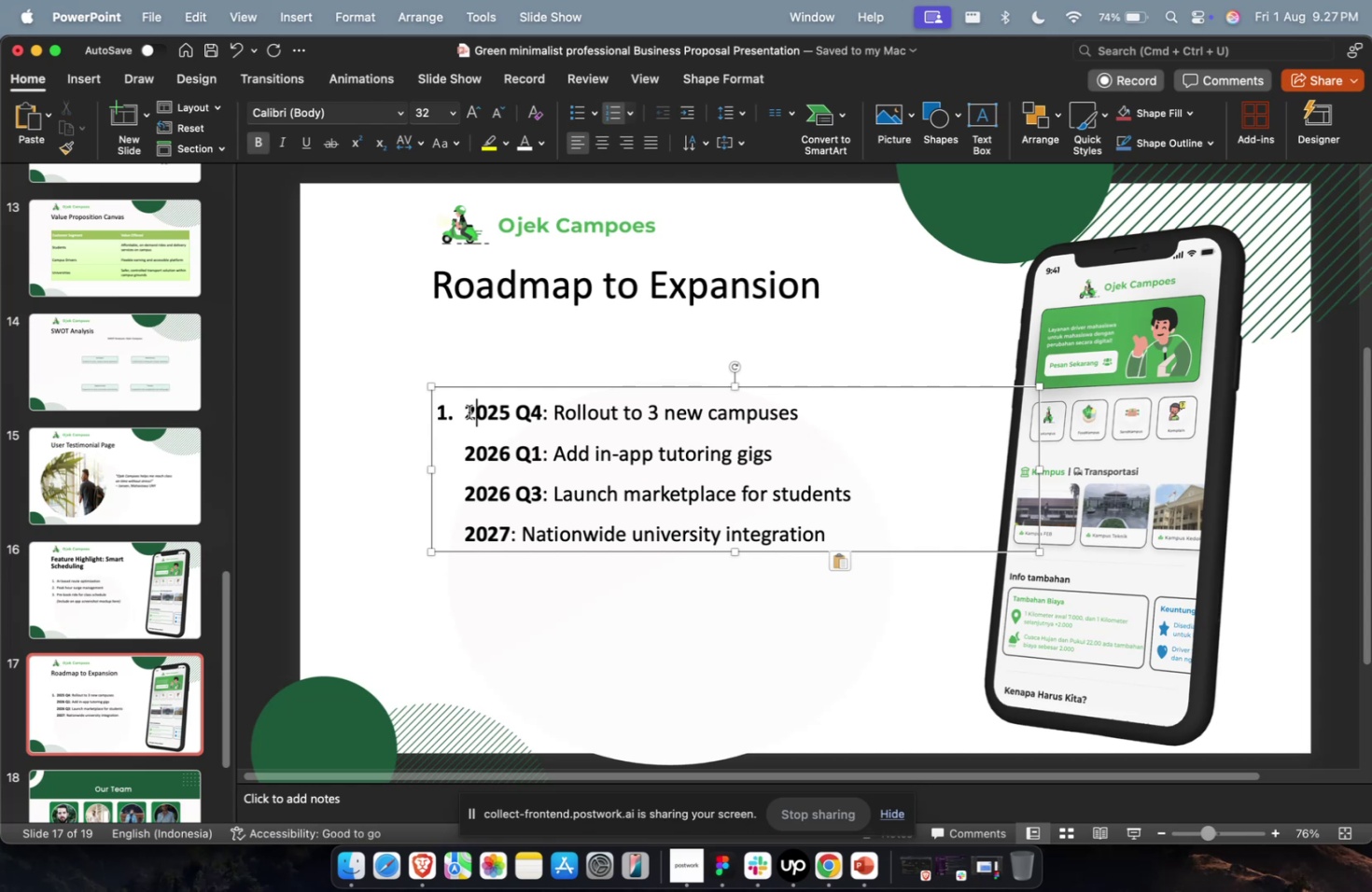 
double_click([466, 412])
 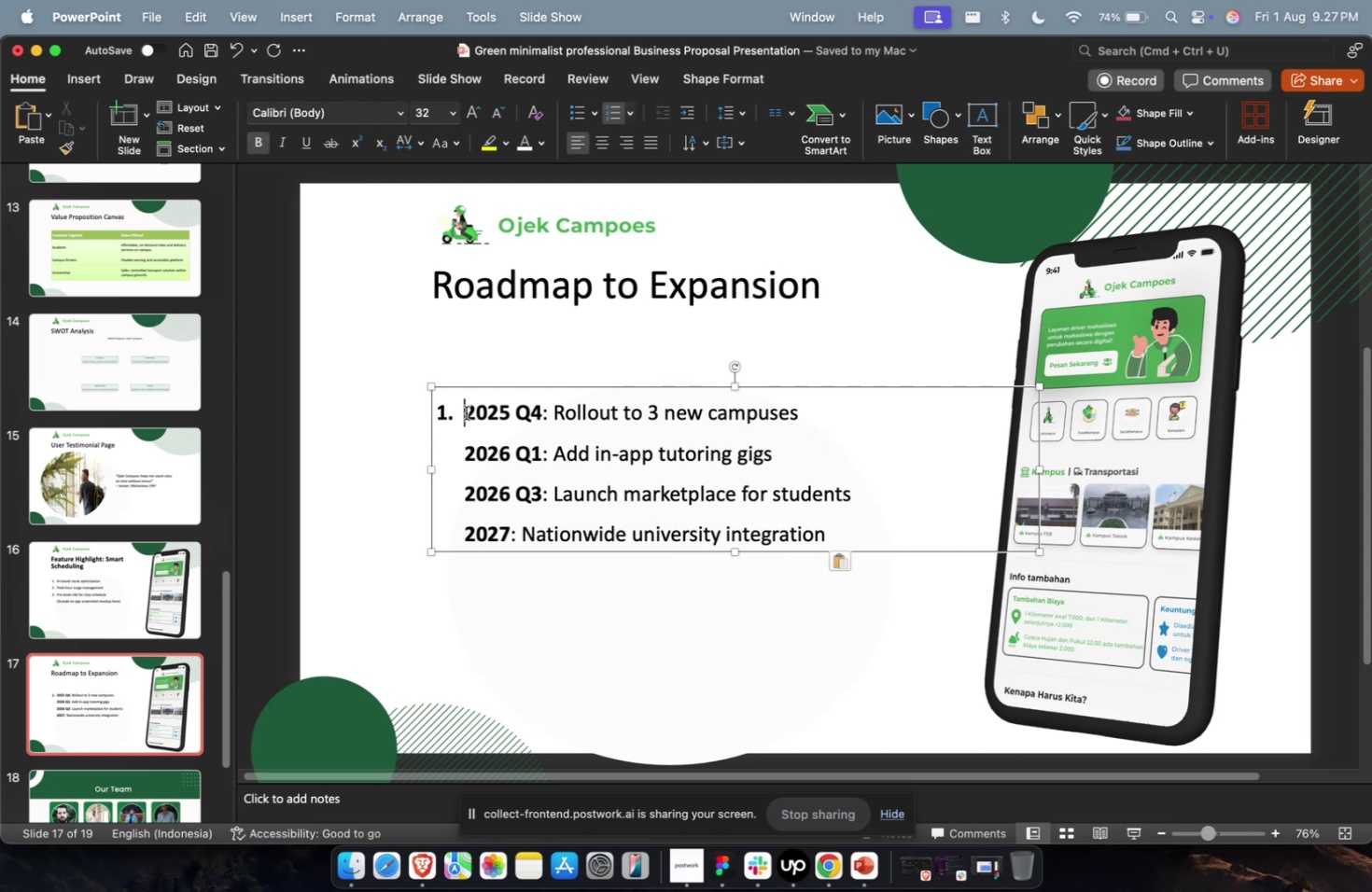 
key(Backspace)
 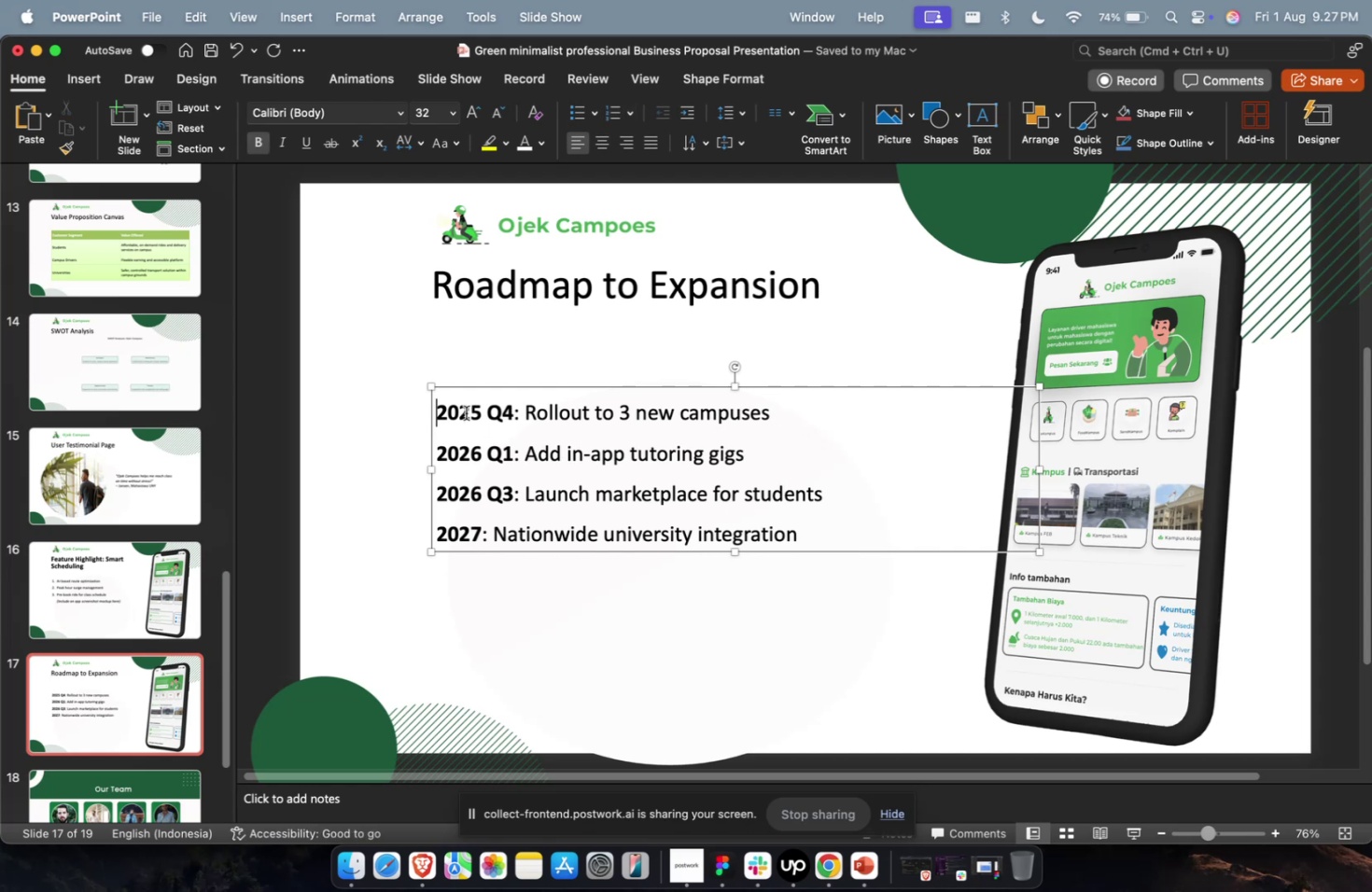 
key(Escape)
 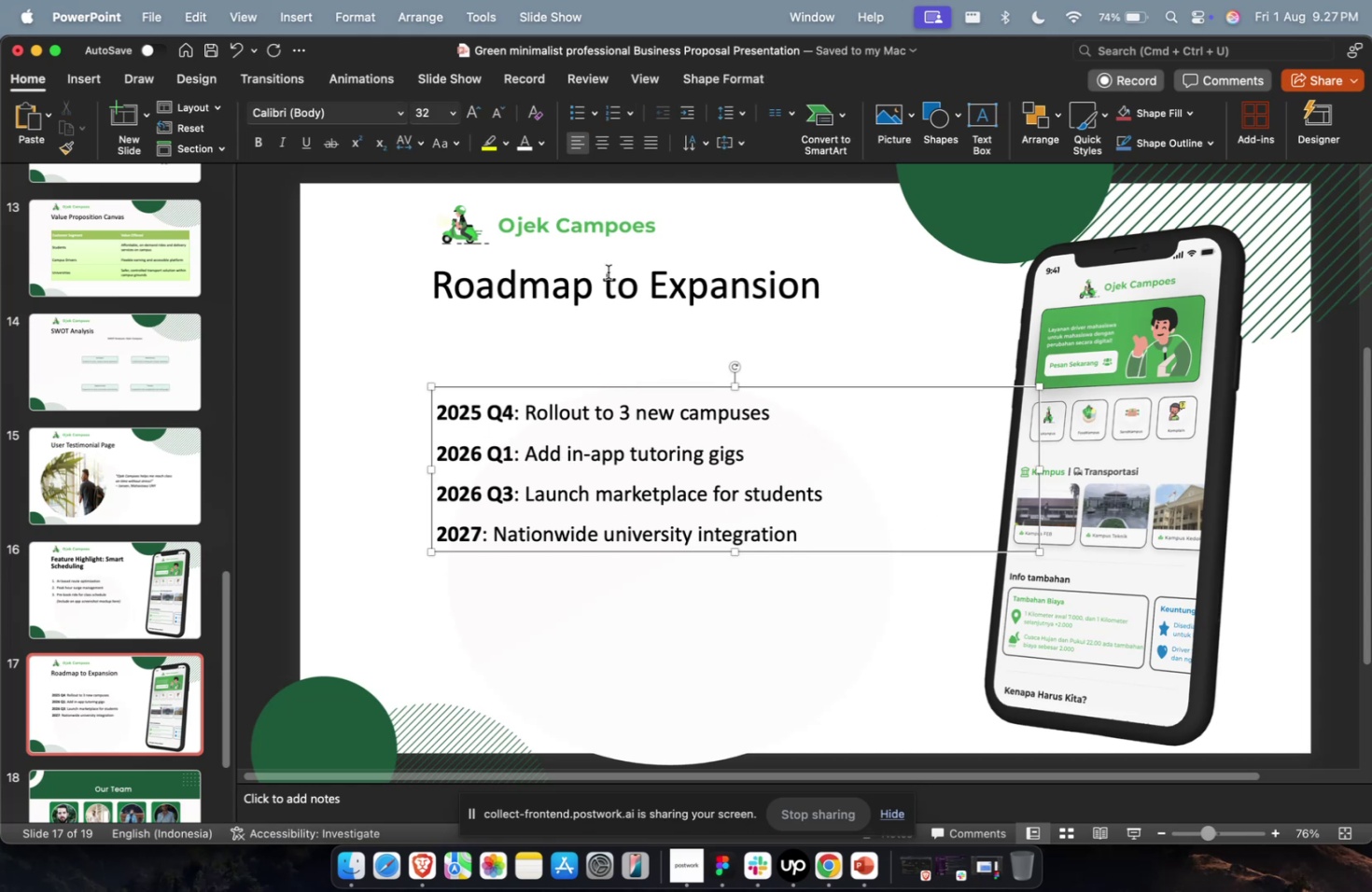 
double_click([539, 293])
 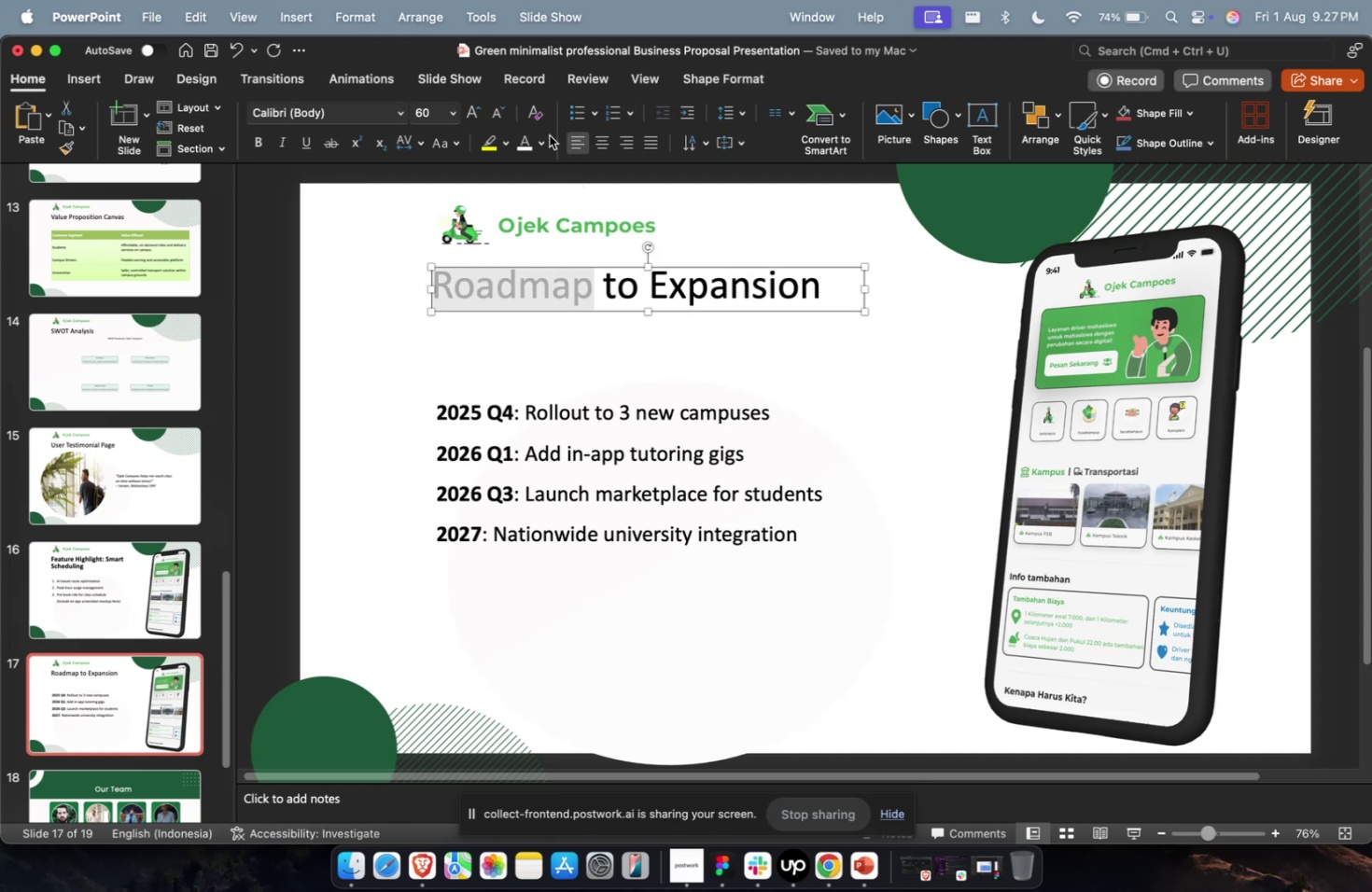 
left_click([545, 136])
 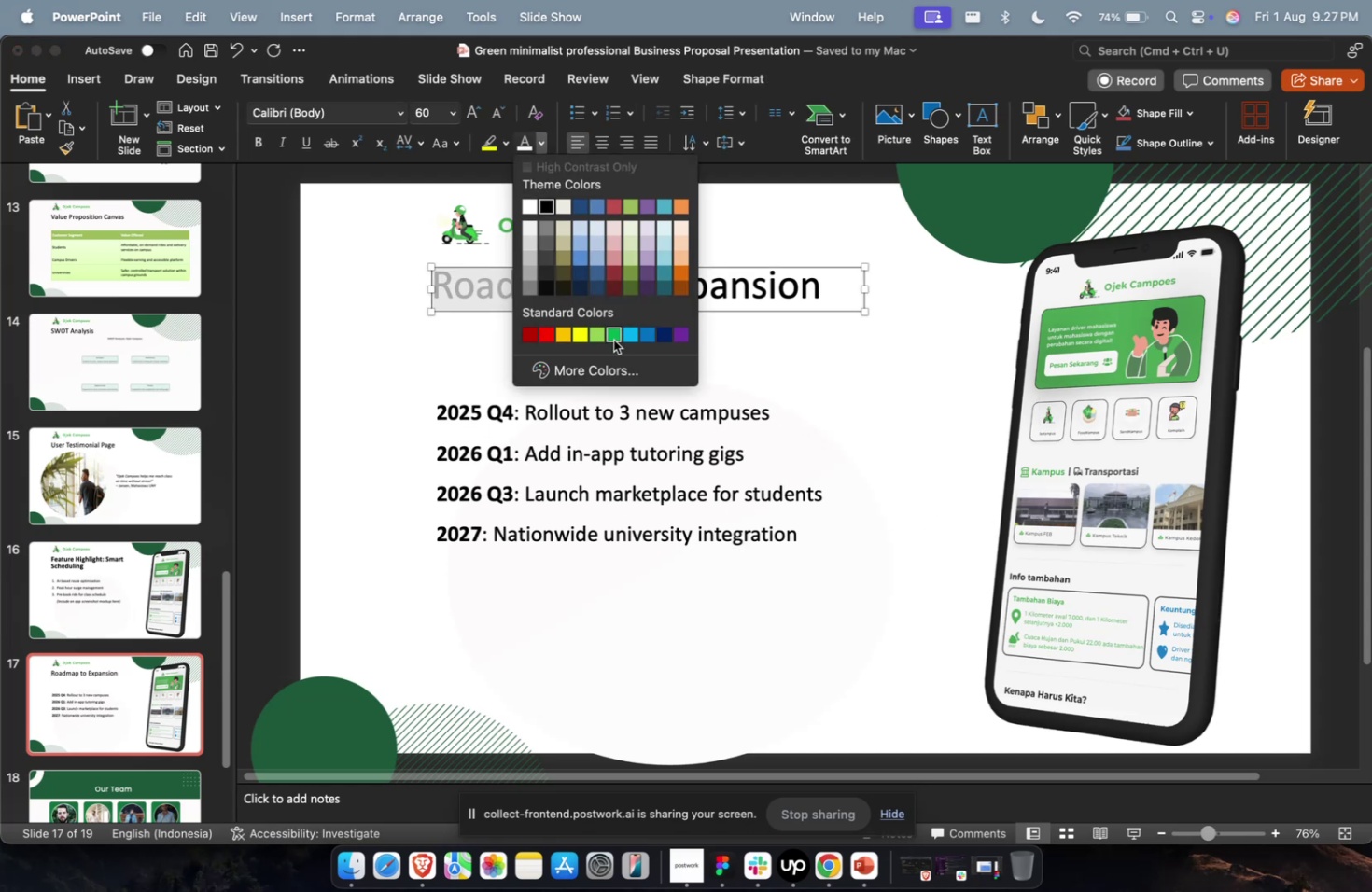 
left_click([610, 338])
 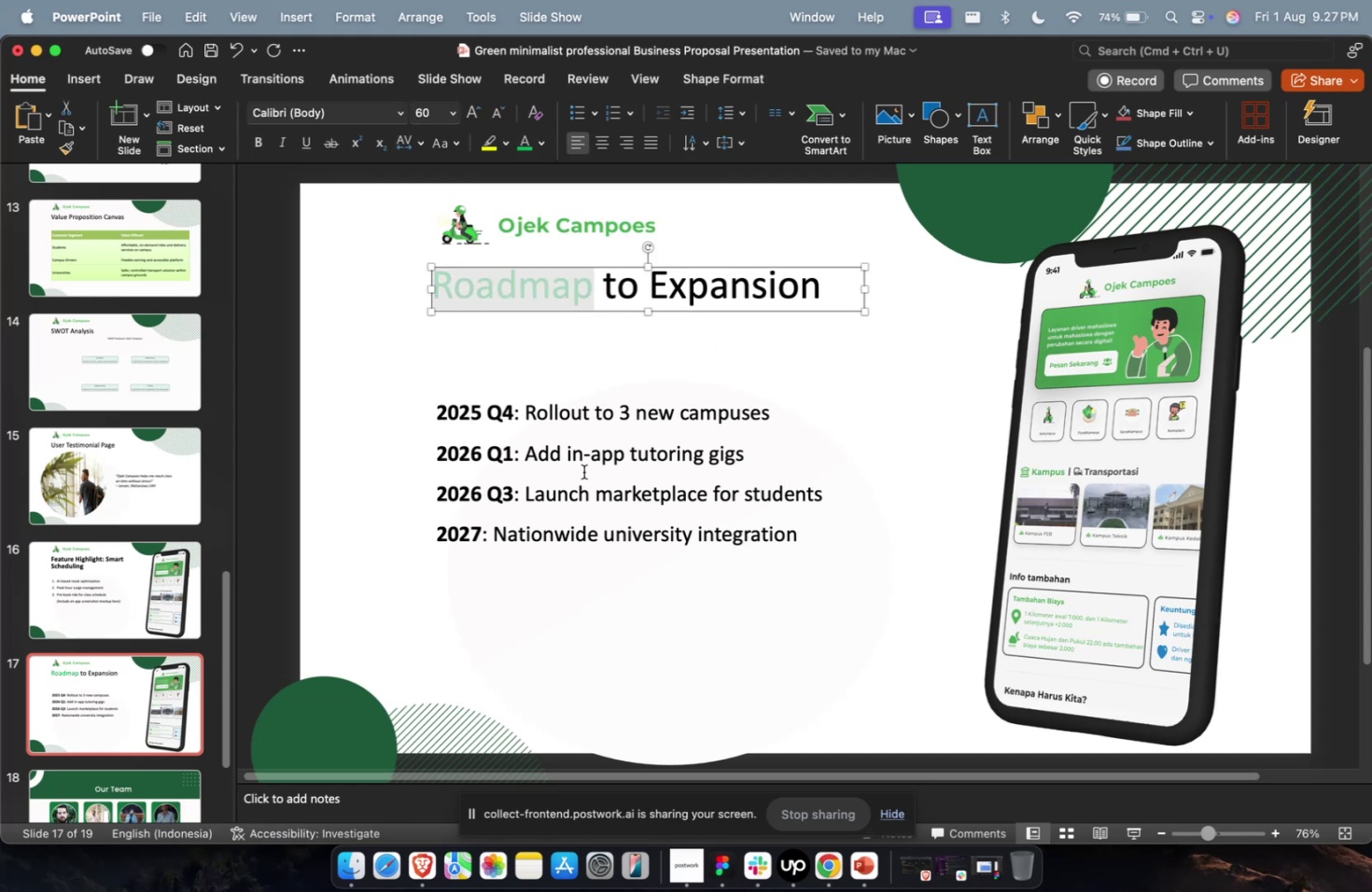 
double_click([582, 492])
 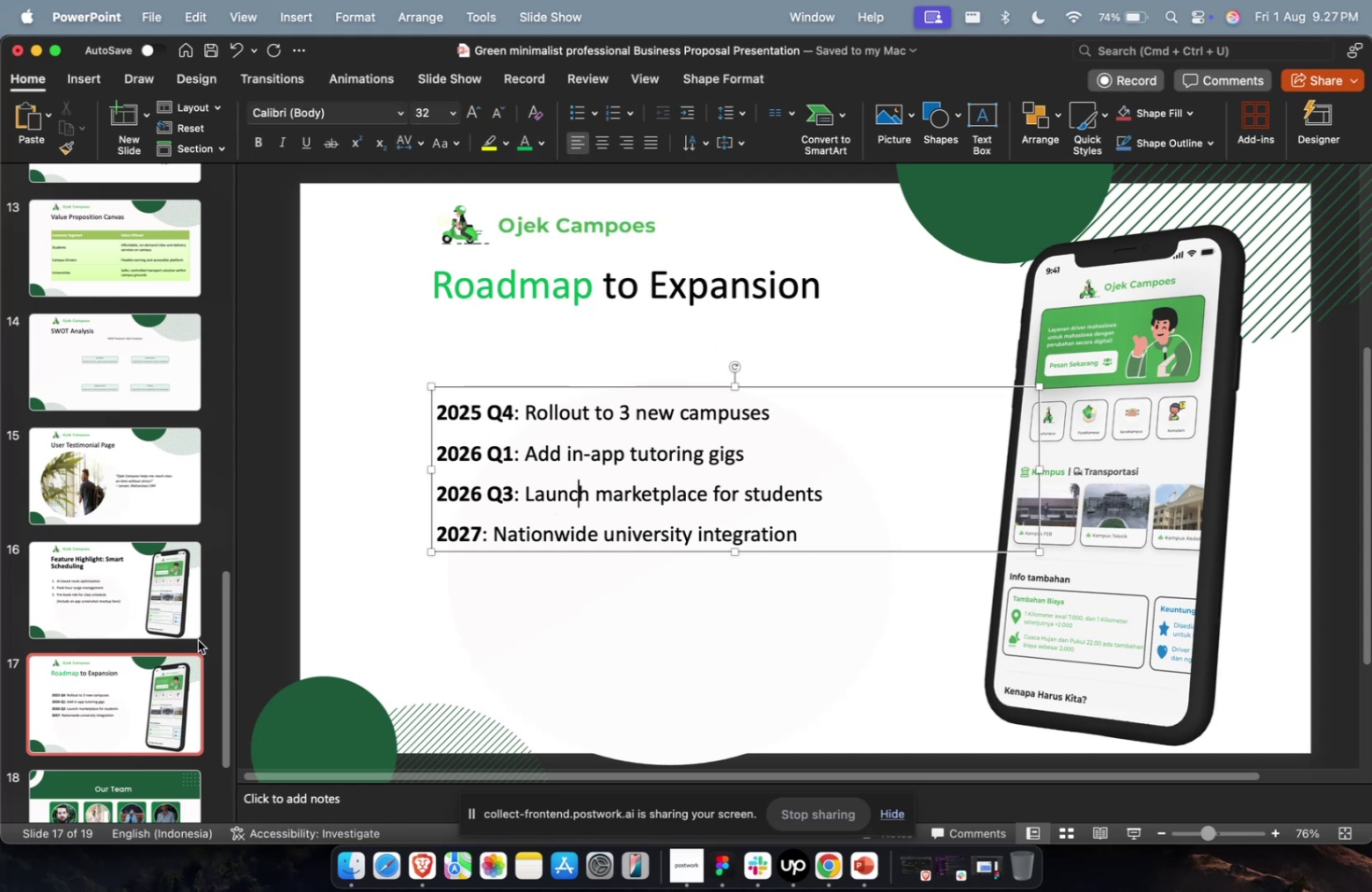 
triple_click([176, 640])
 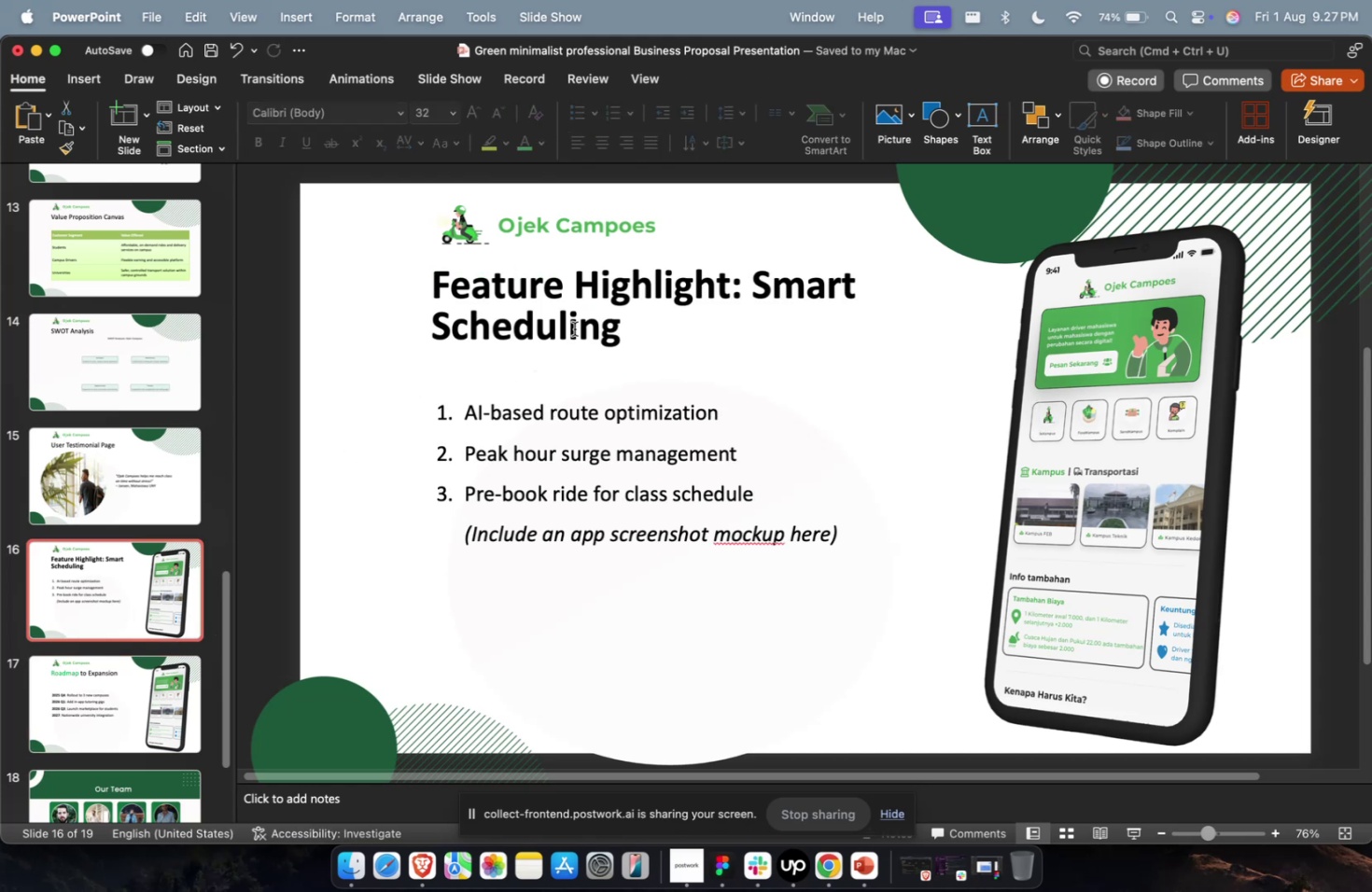 
double_click([556, 328])
 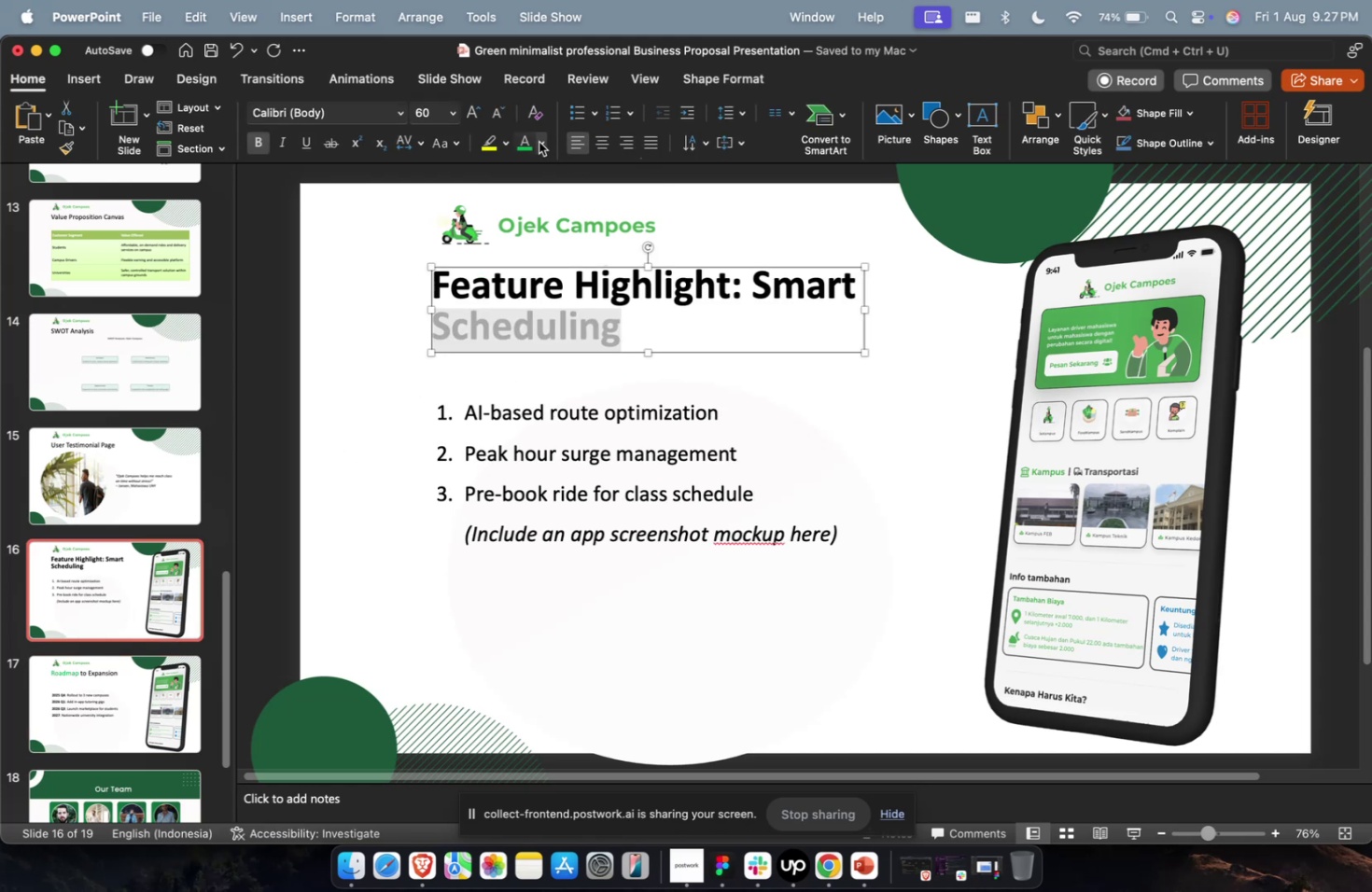 
left_click([527, 142])
 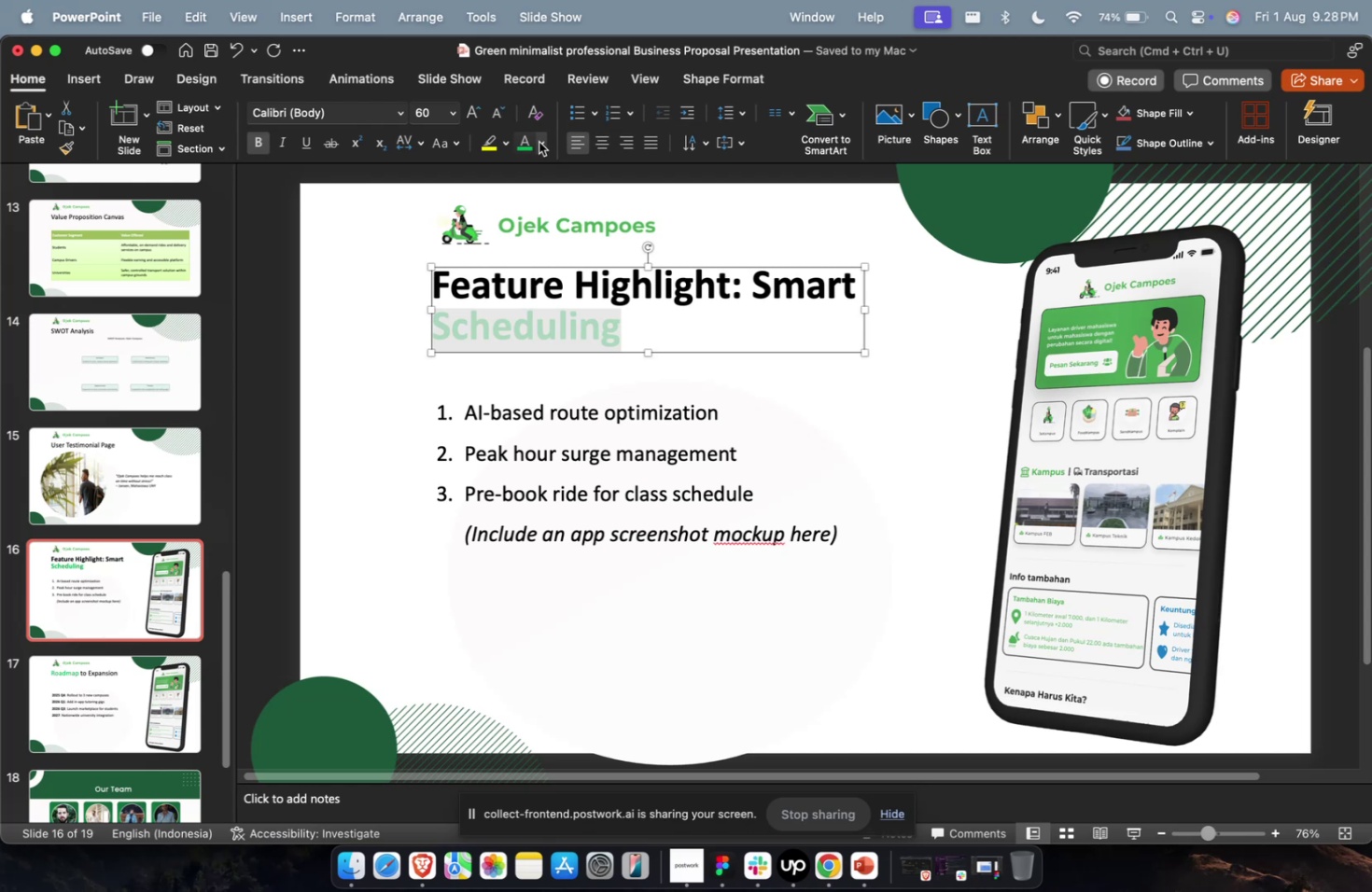 
wait(50.19)
 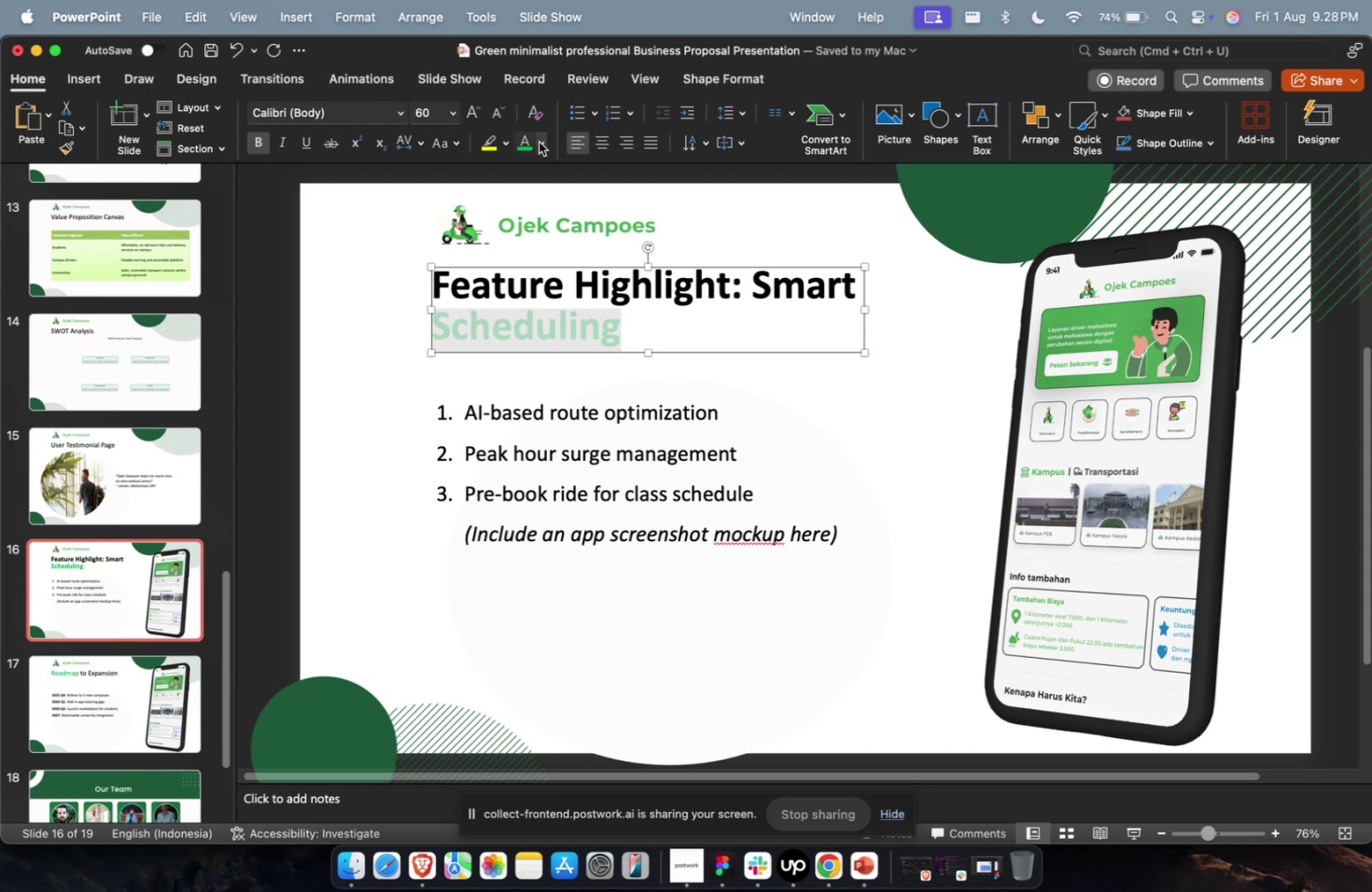 
left_click([474, 707])
 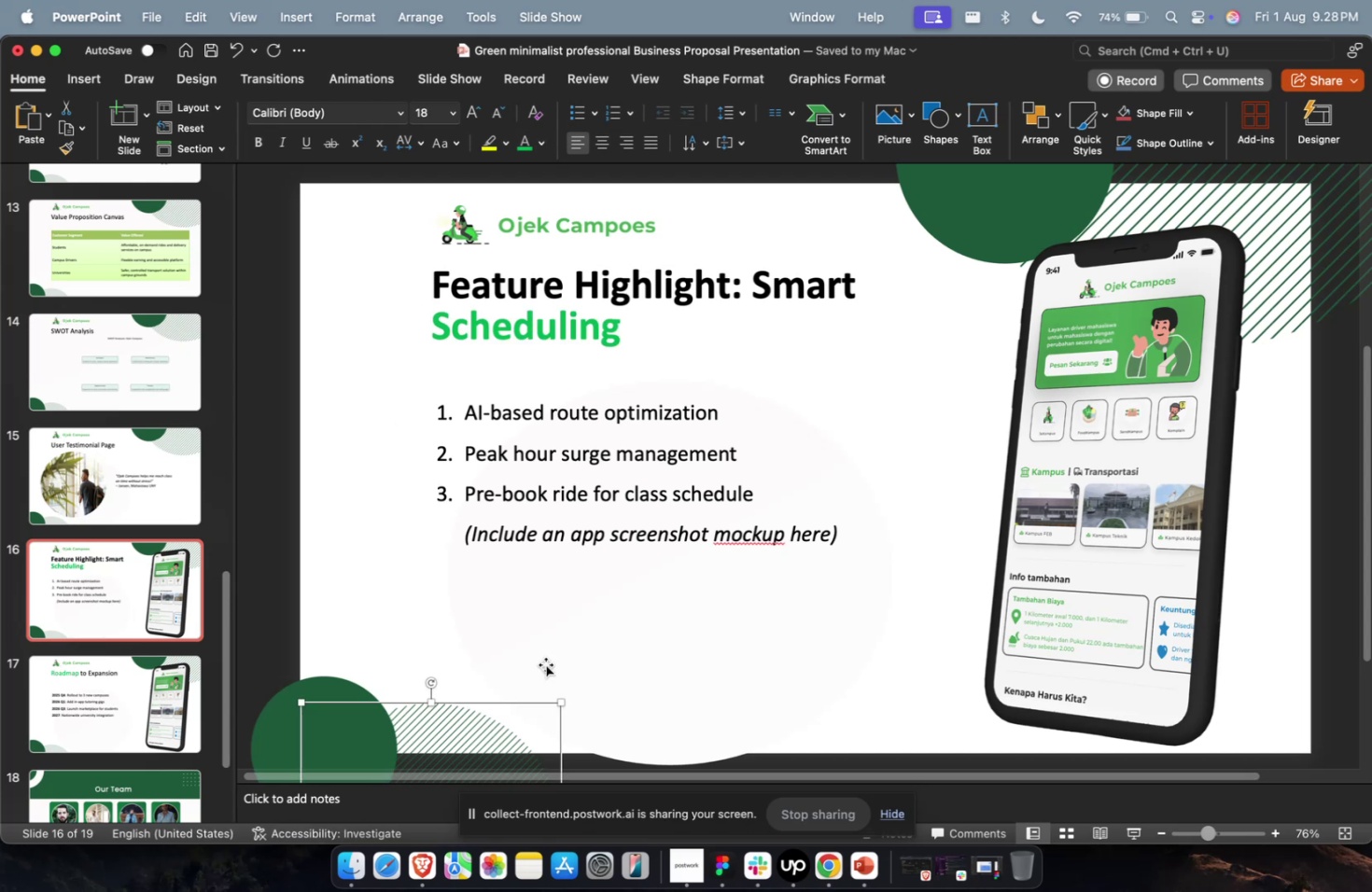 
double_click([567, 648])
 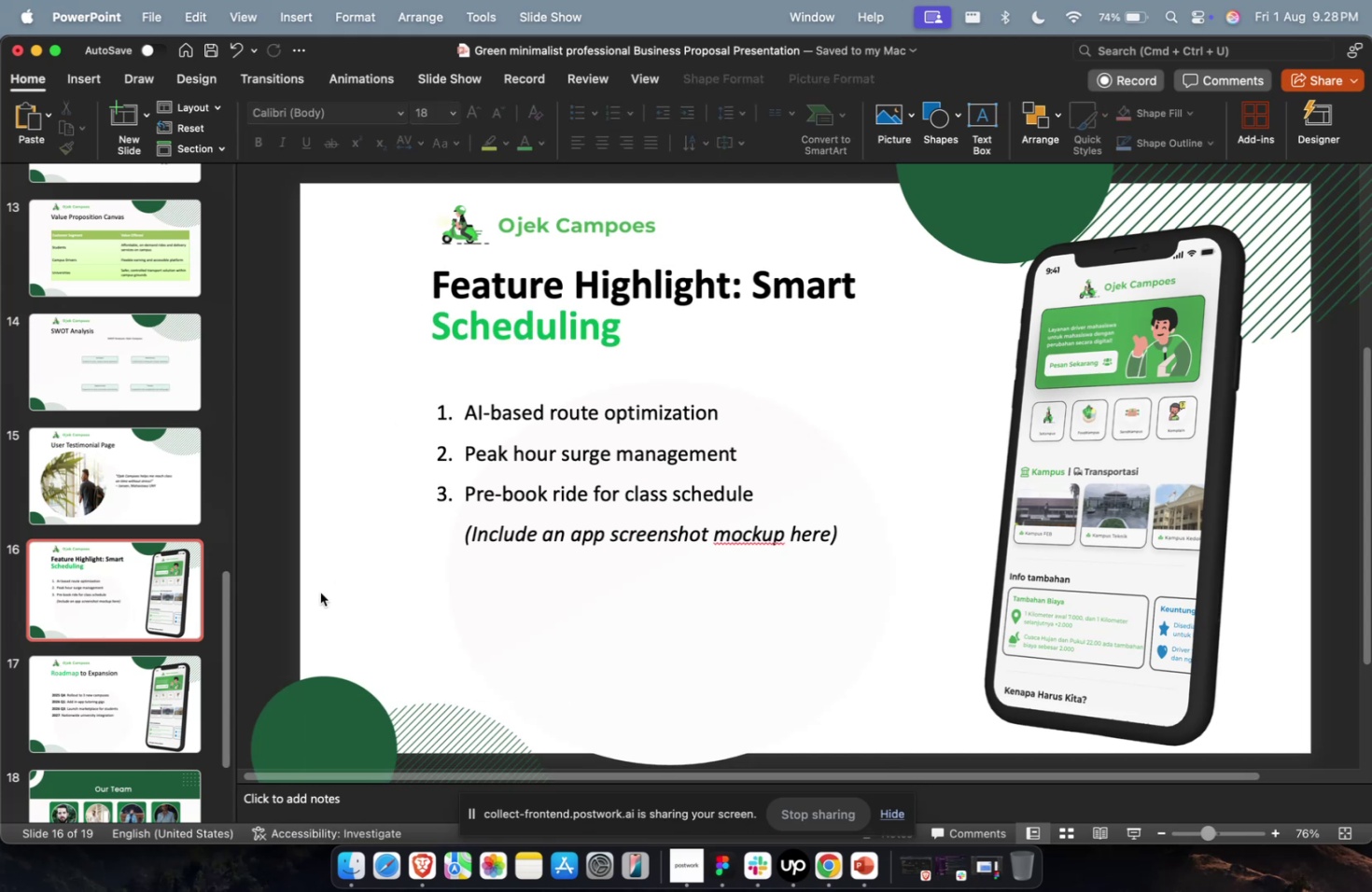 
double_click([166, 682])
 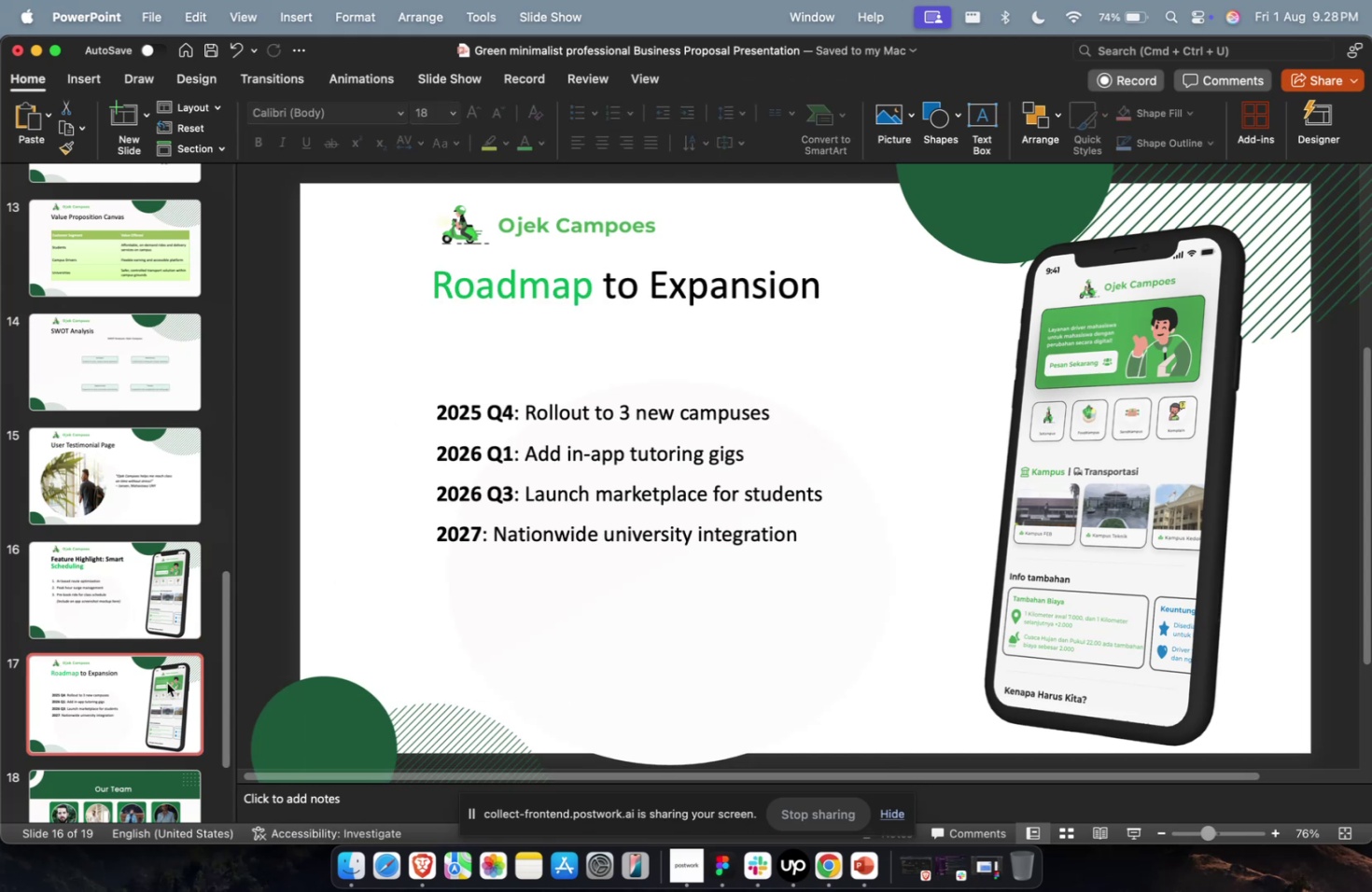 
scroll: coordinate [166, 682], scroll_direction: down, amount: 7.0
 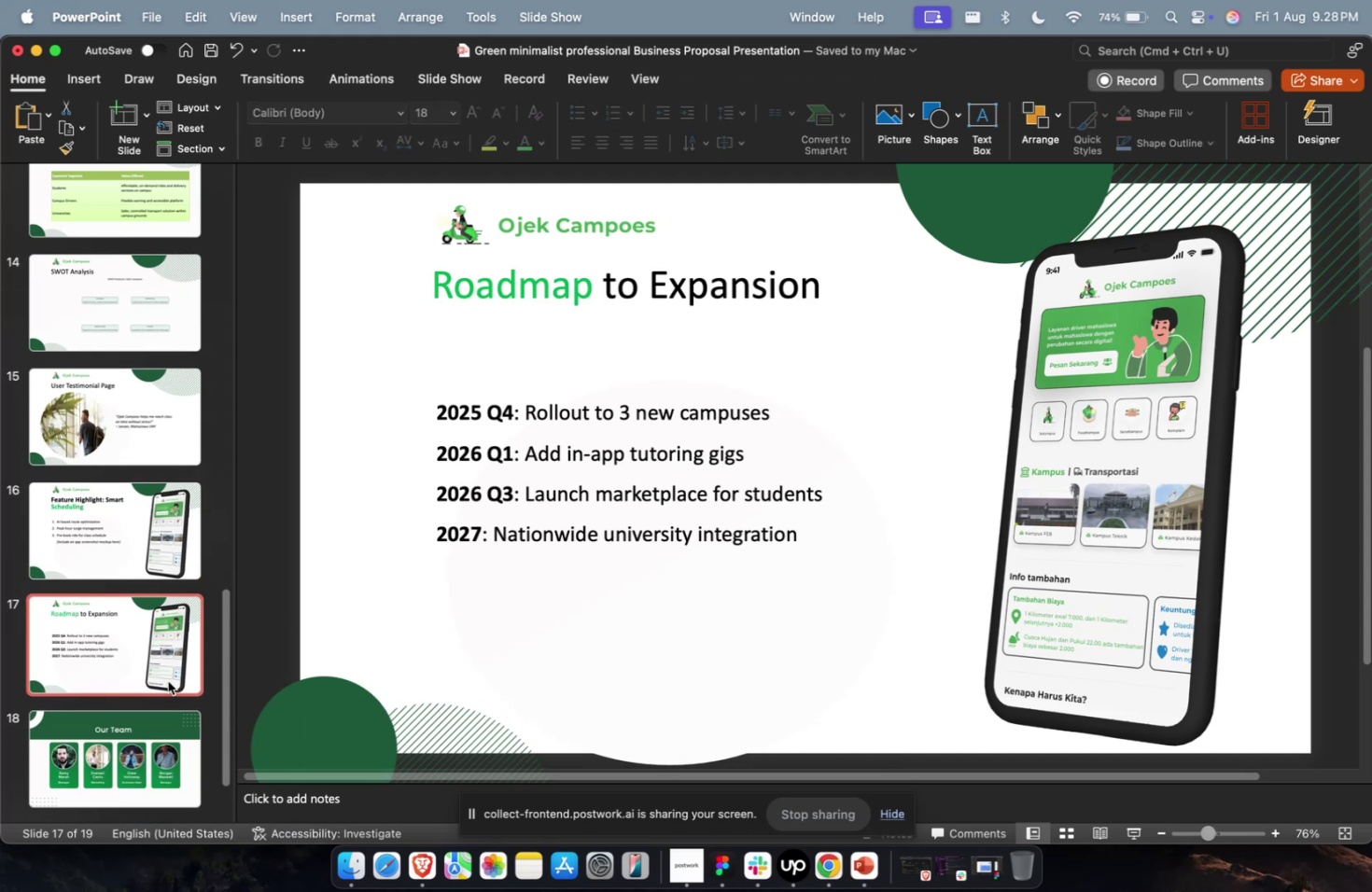 
key(Meta+D)
 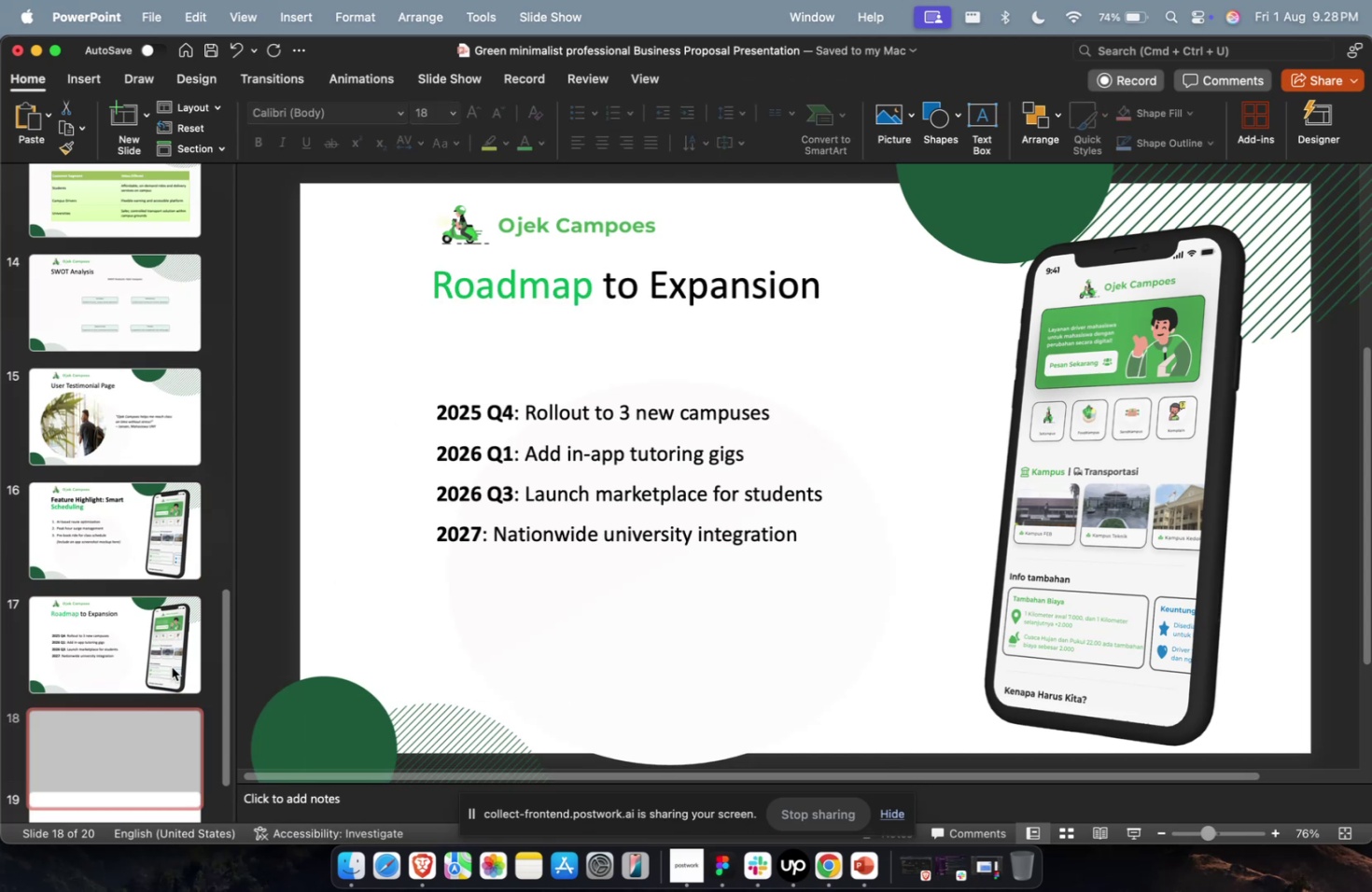 
key(Meta+CommandLeft)
 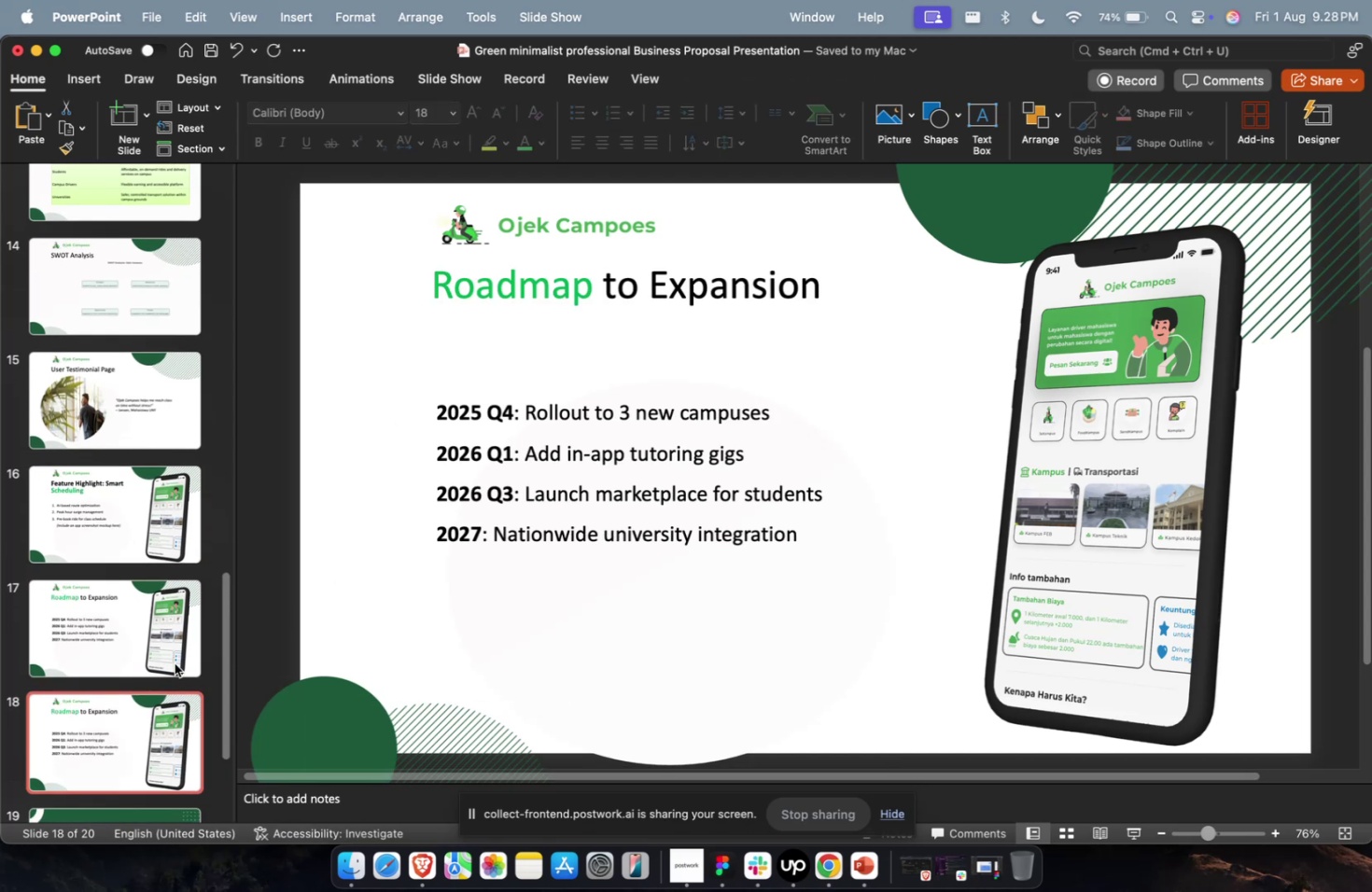 
key(Meta+1)
 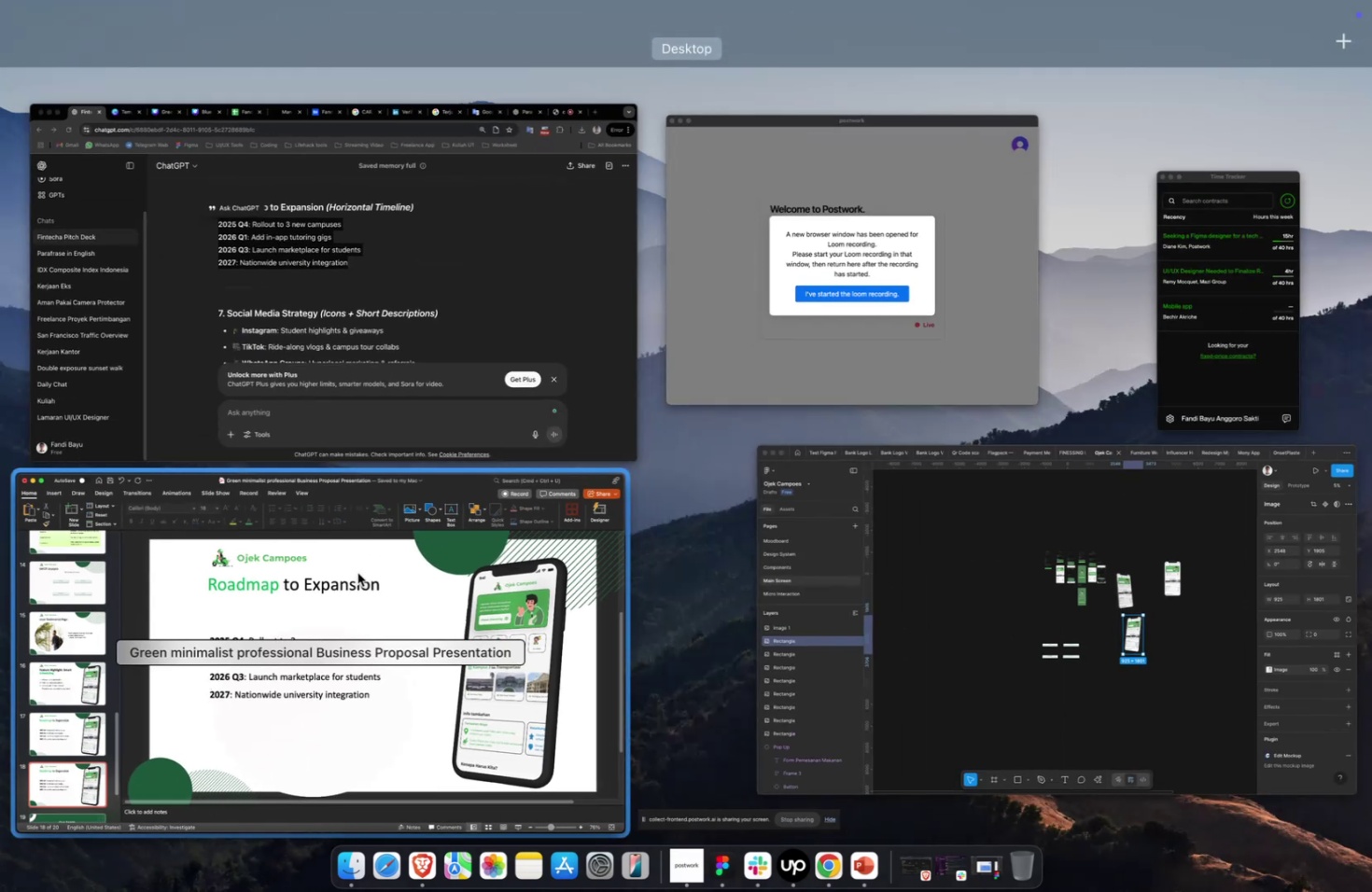 
left_click([357, 572])
 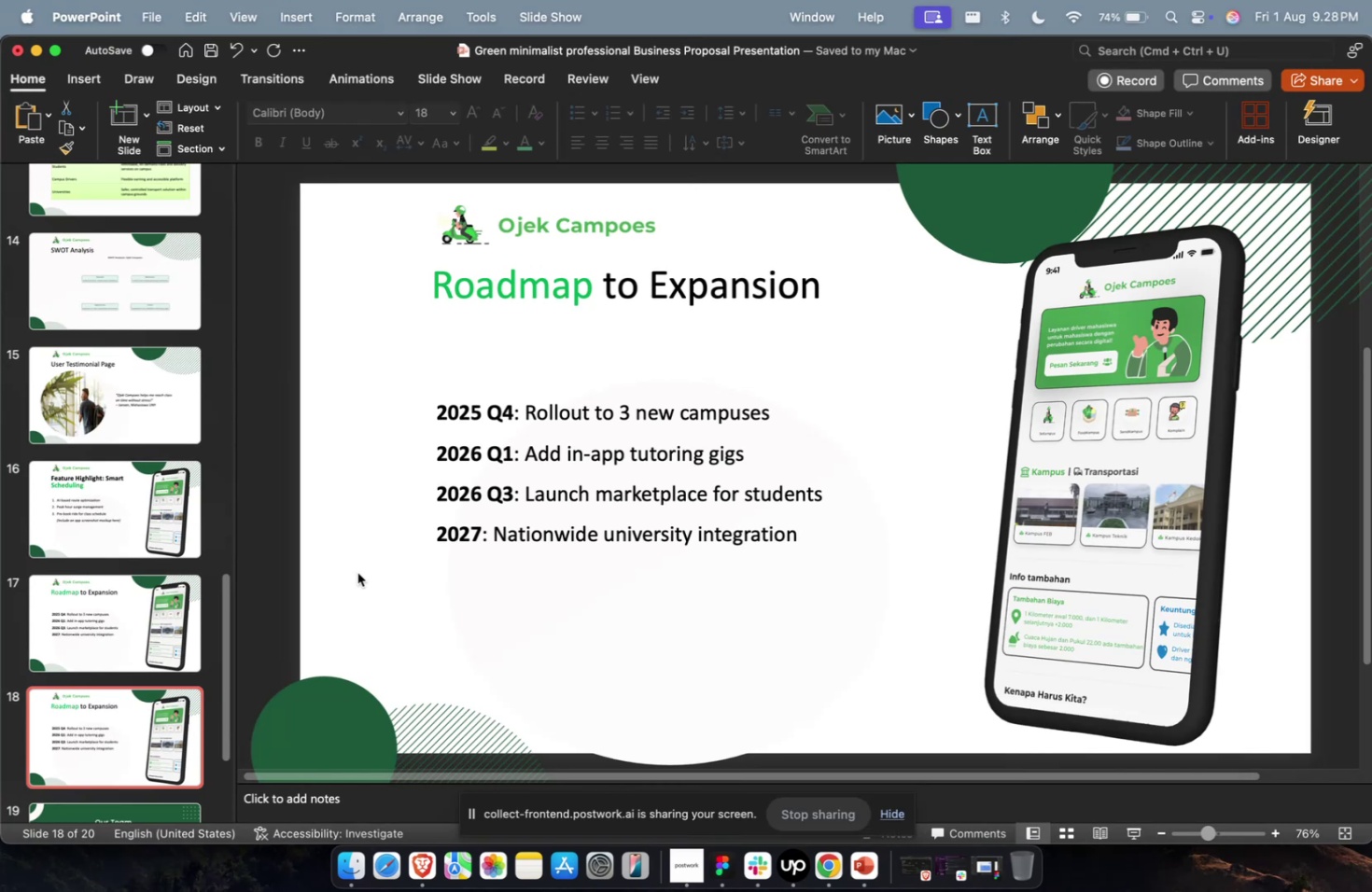 
key(Meta+CommandLeft)
 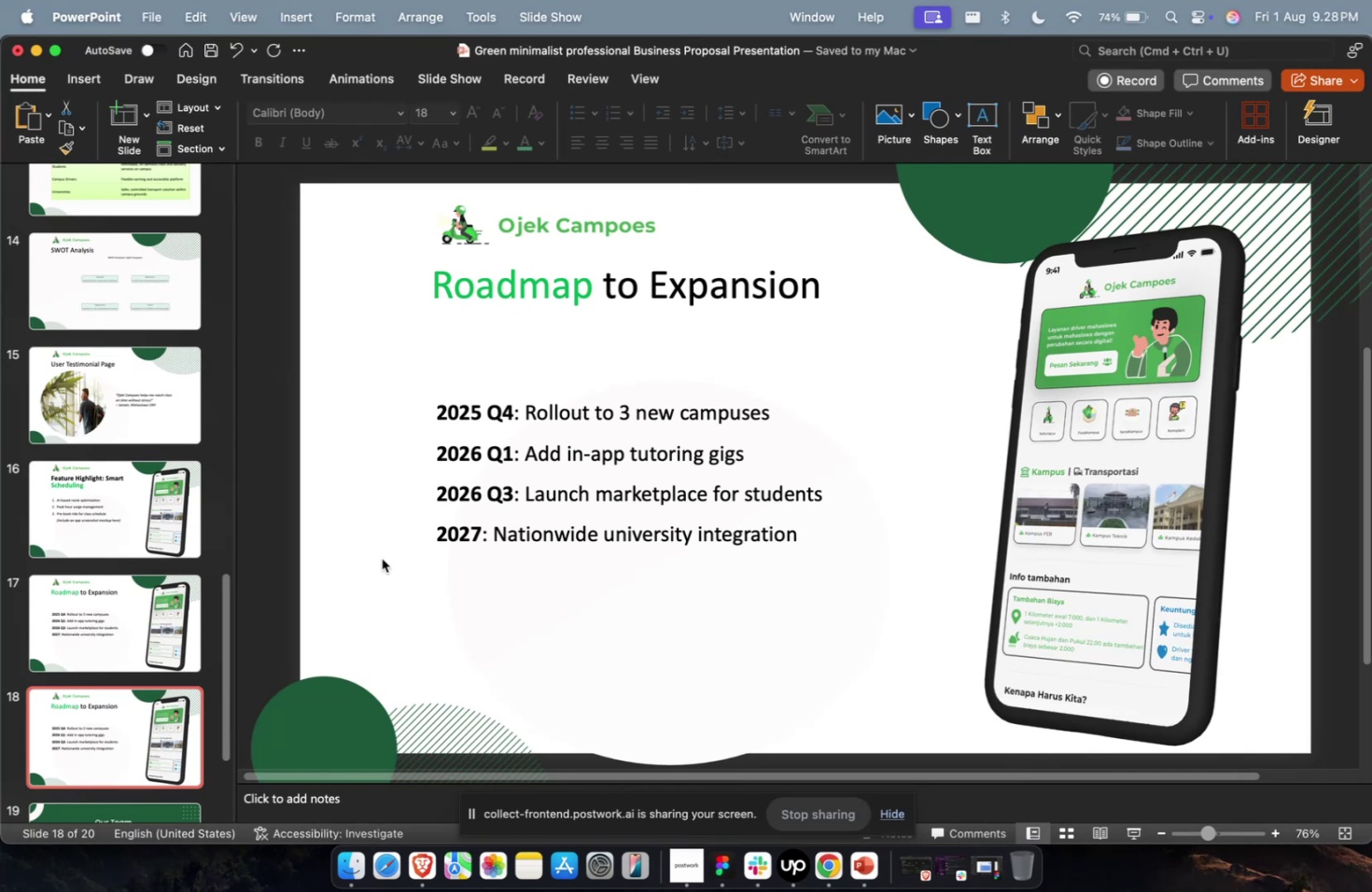 
key(Meta+1)
 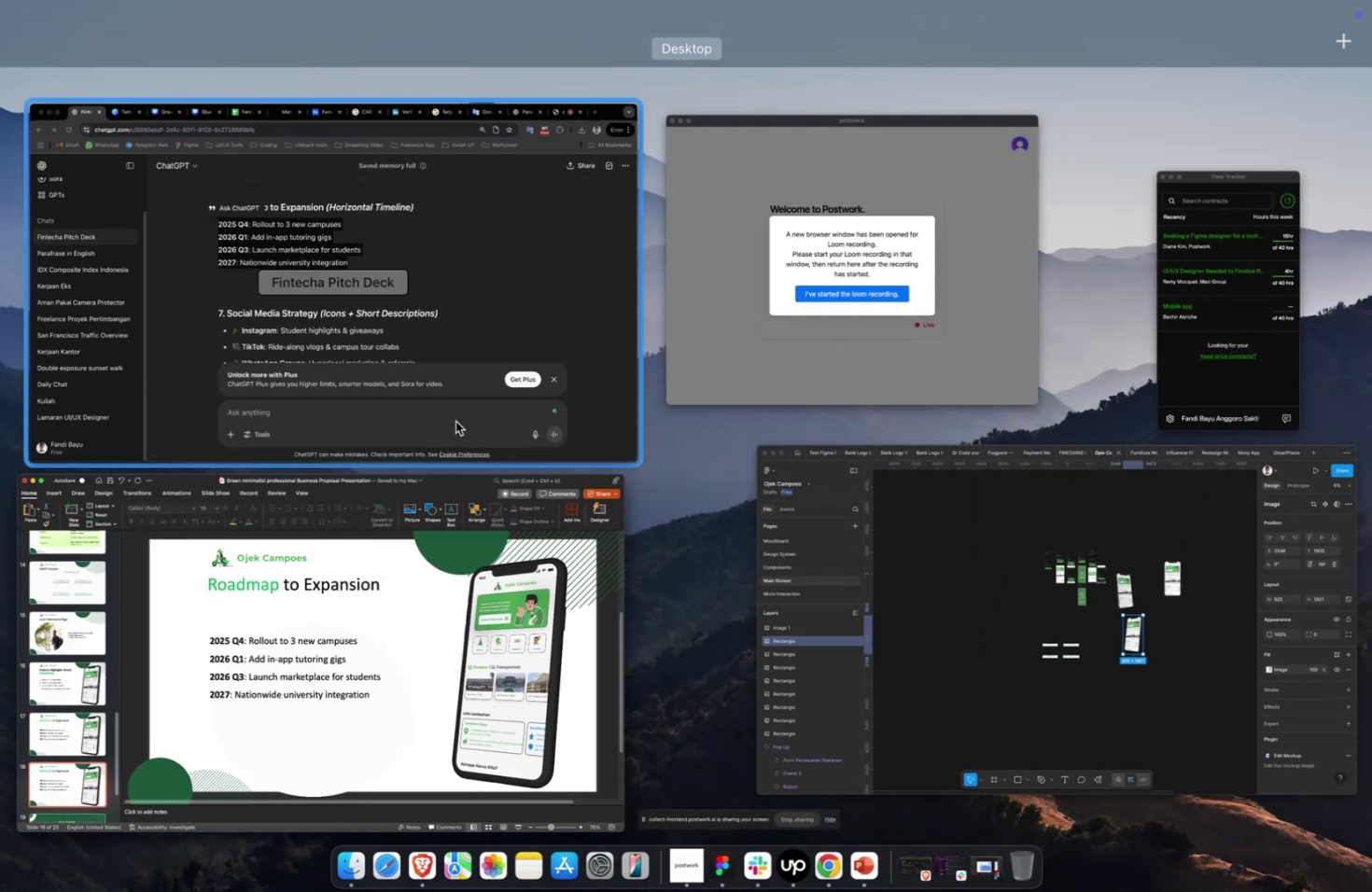 
left_click([455, 421])
 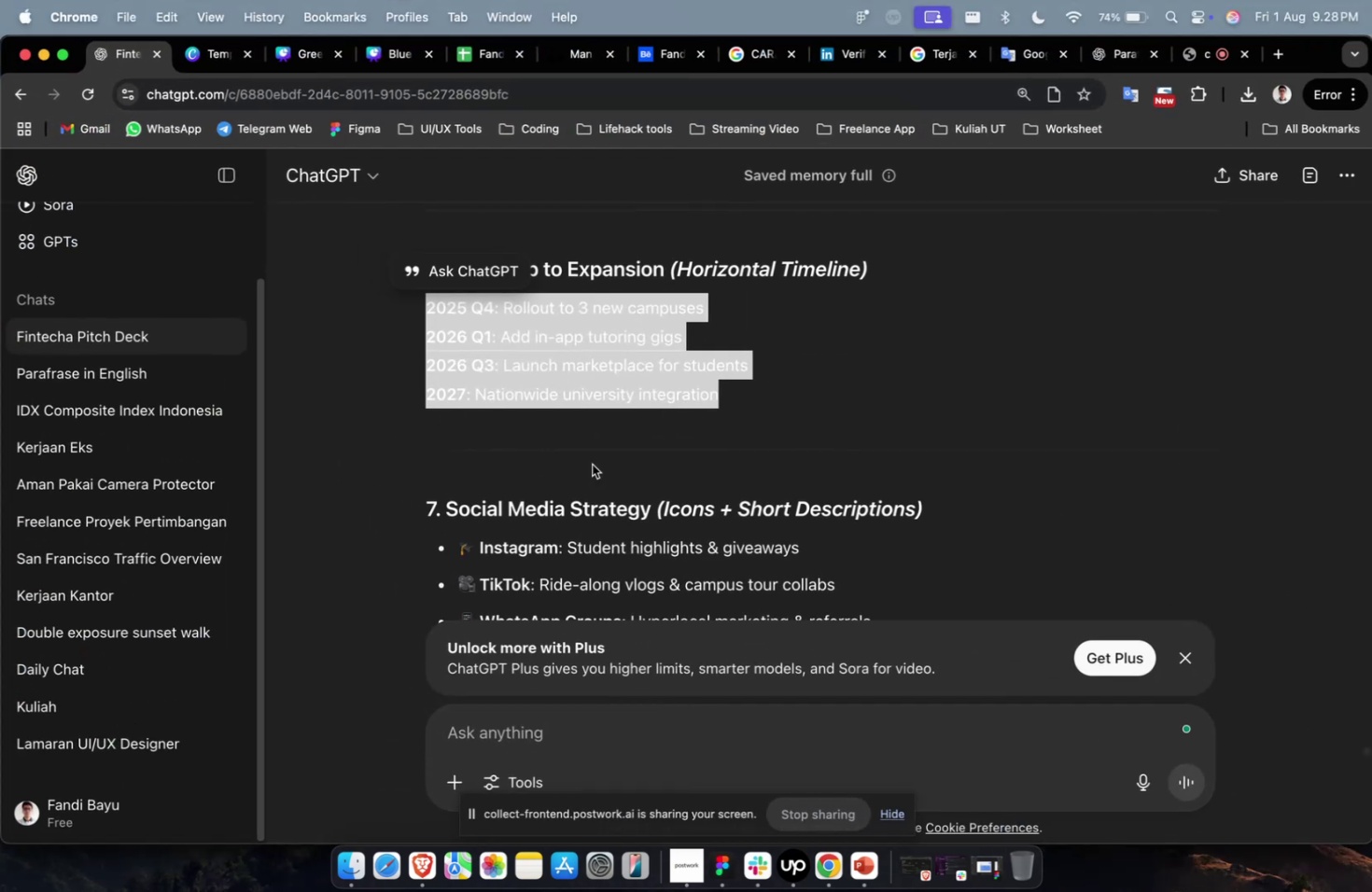 
scroll: coordinate [595, 464], scroll_direction: down, amount: 4.0
 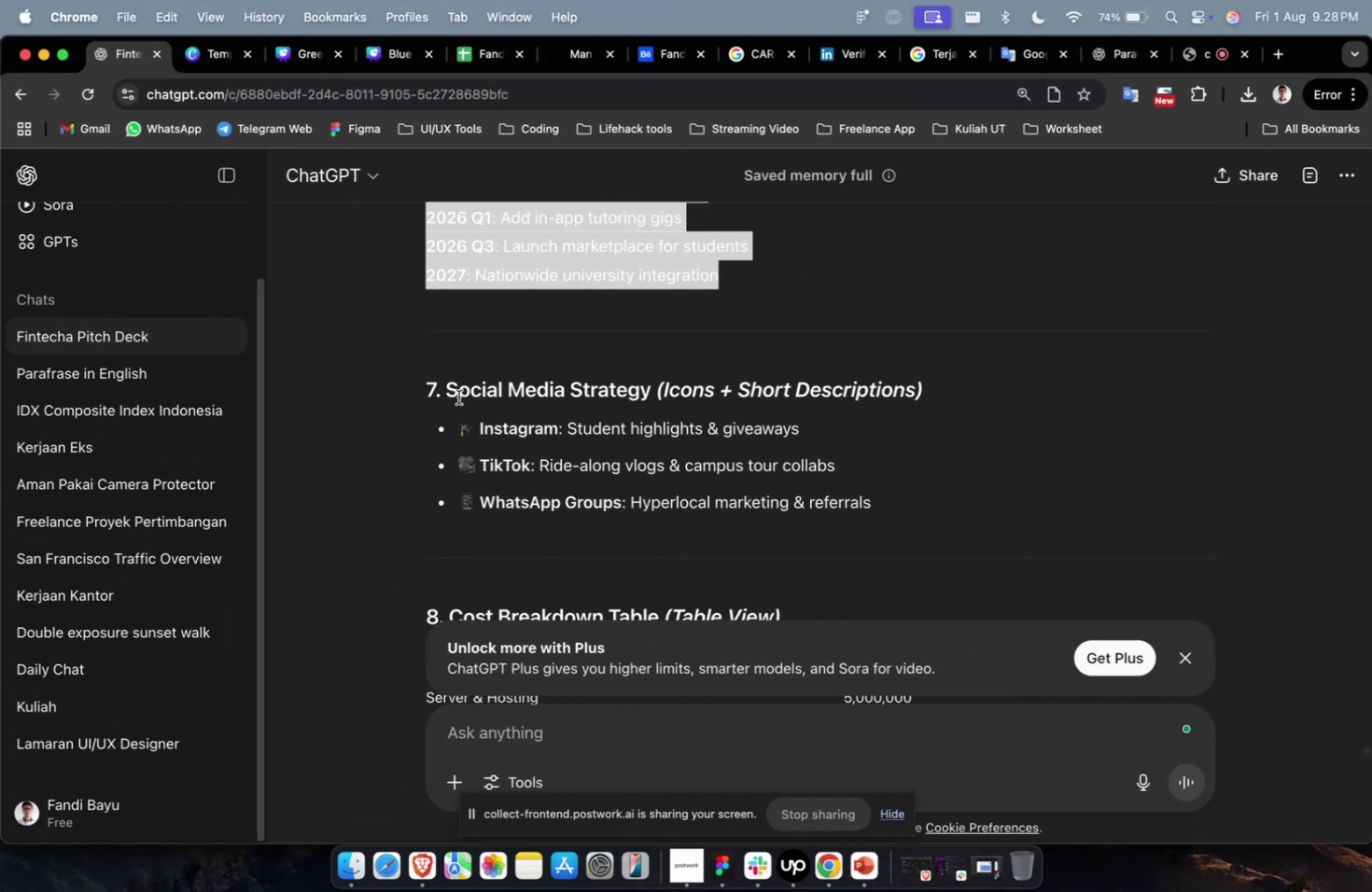 
left_click_drag(start_coordinate=[447, 392], to_coordinate=[647, 387])
 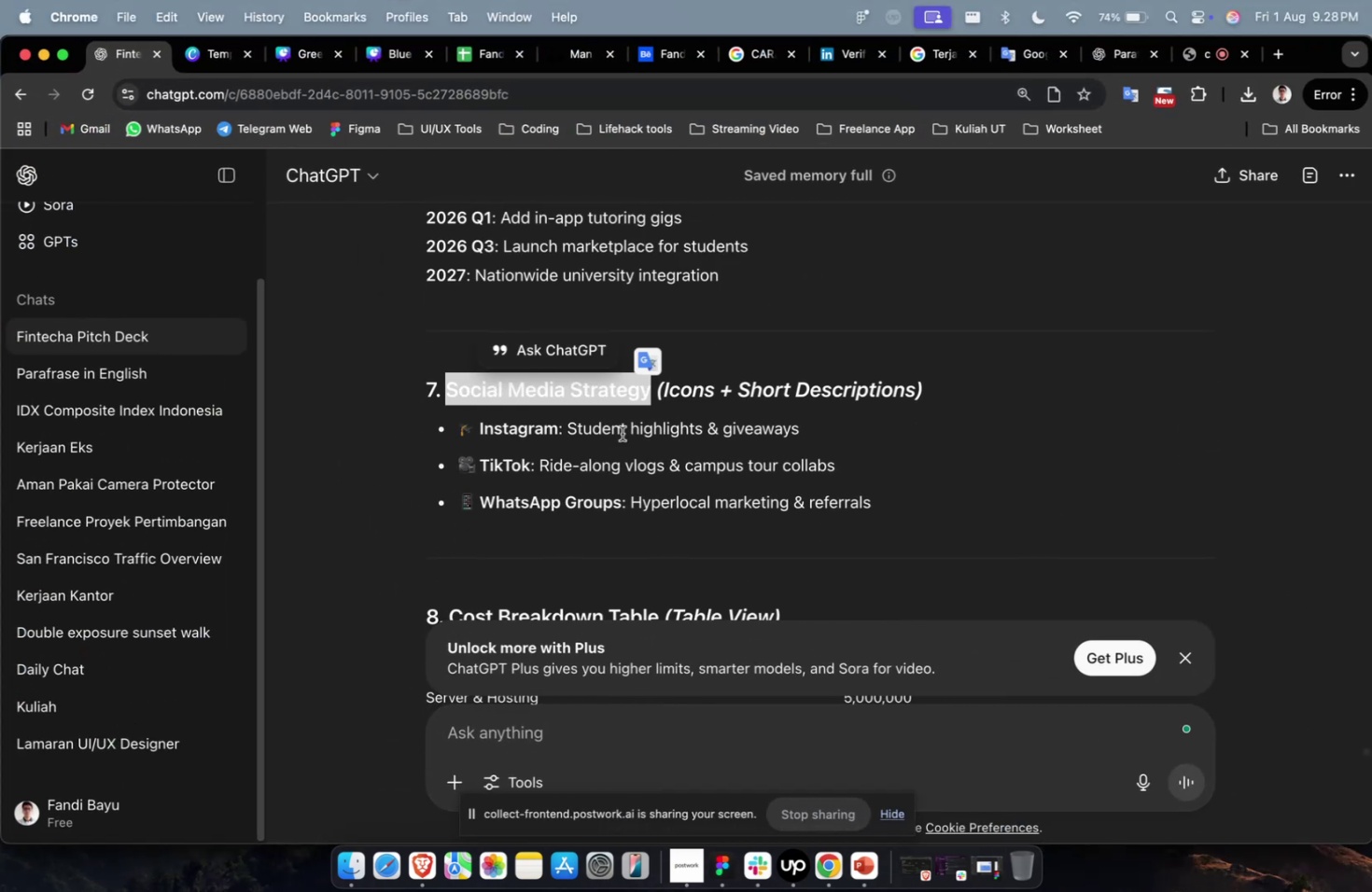 
key(Meta+C)
 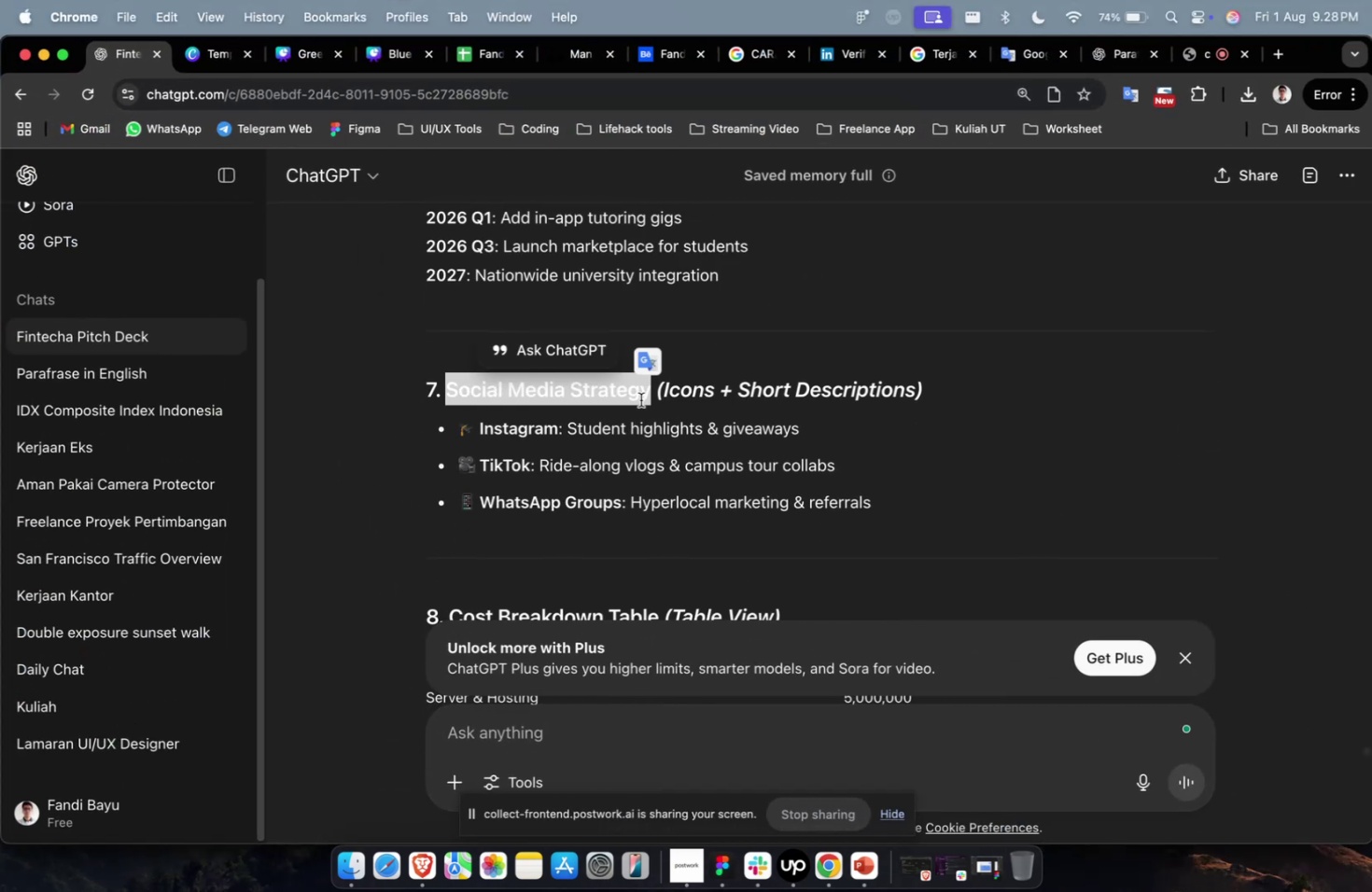 
scroll: coordinate [622, 435], scroll_direction: down, amount: 4.0
 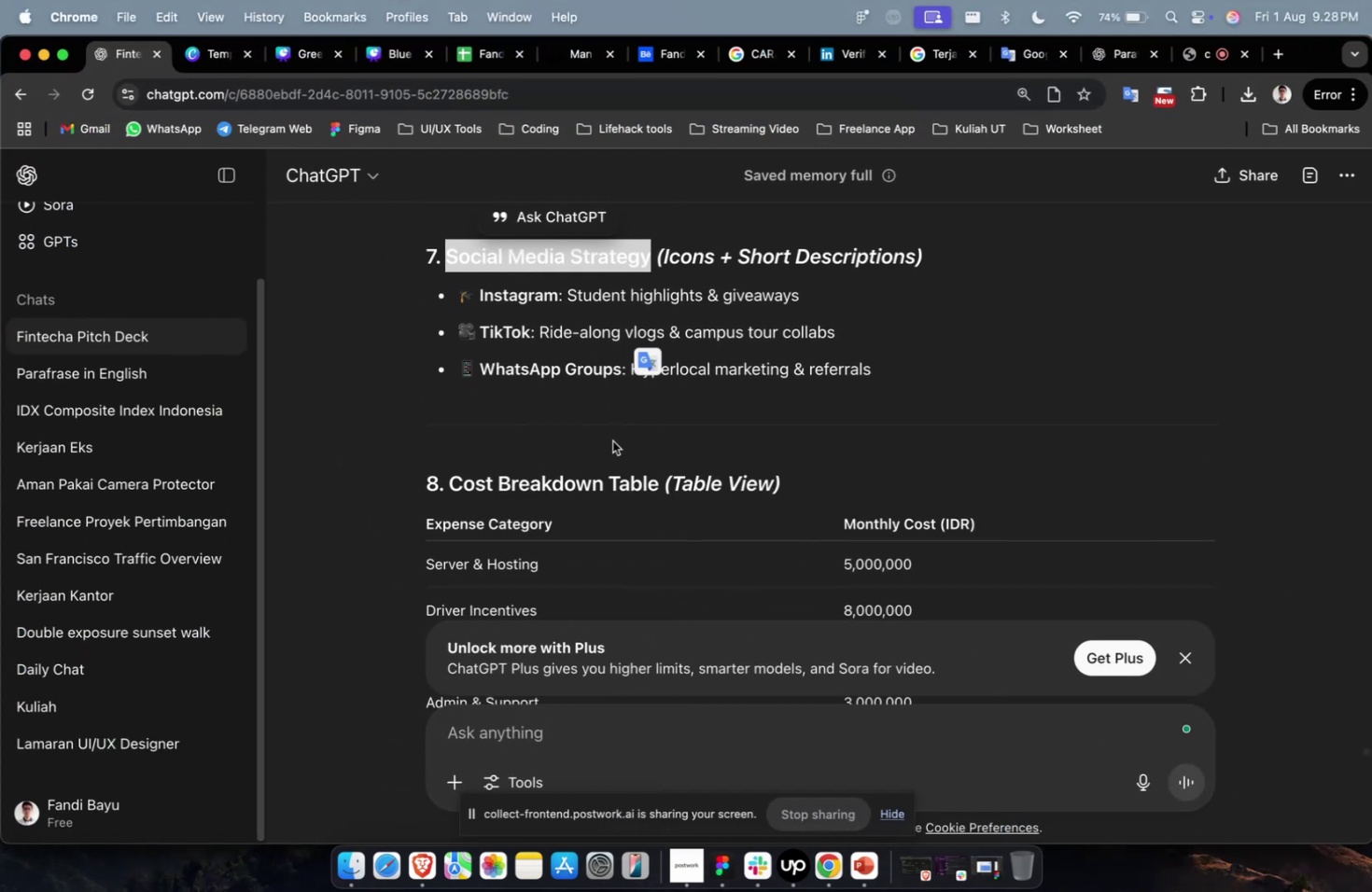 
left_click([598, 448])
 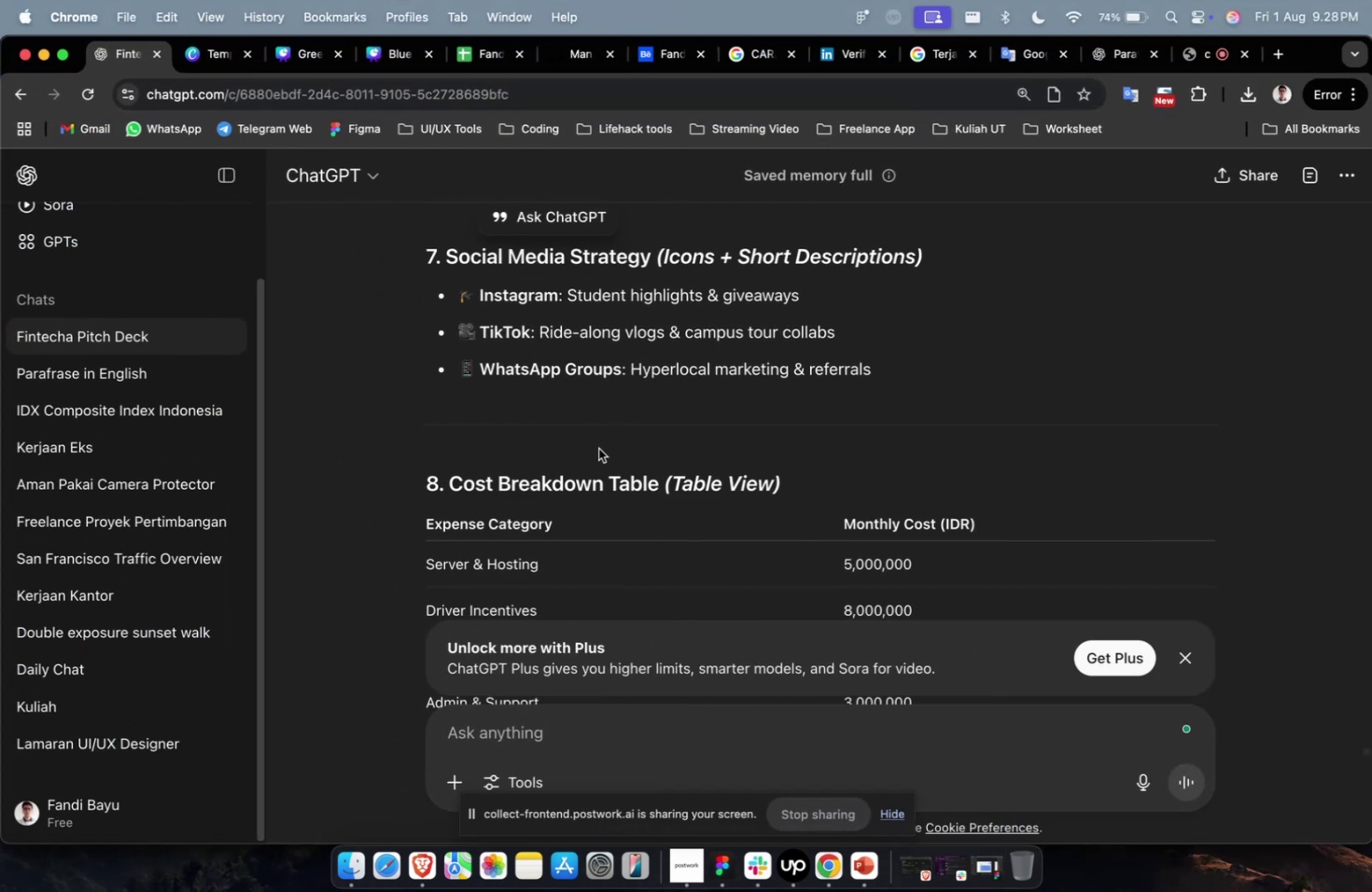 
key(Meta+1)
 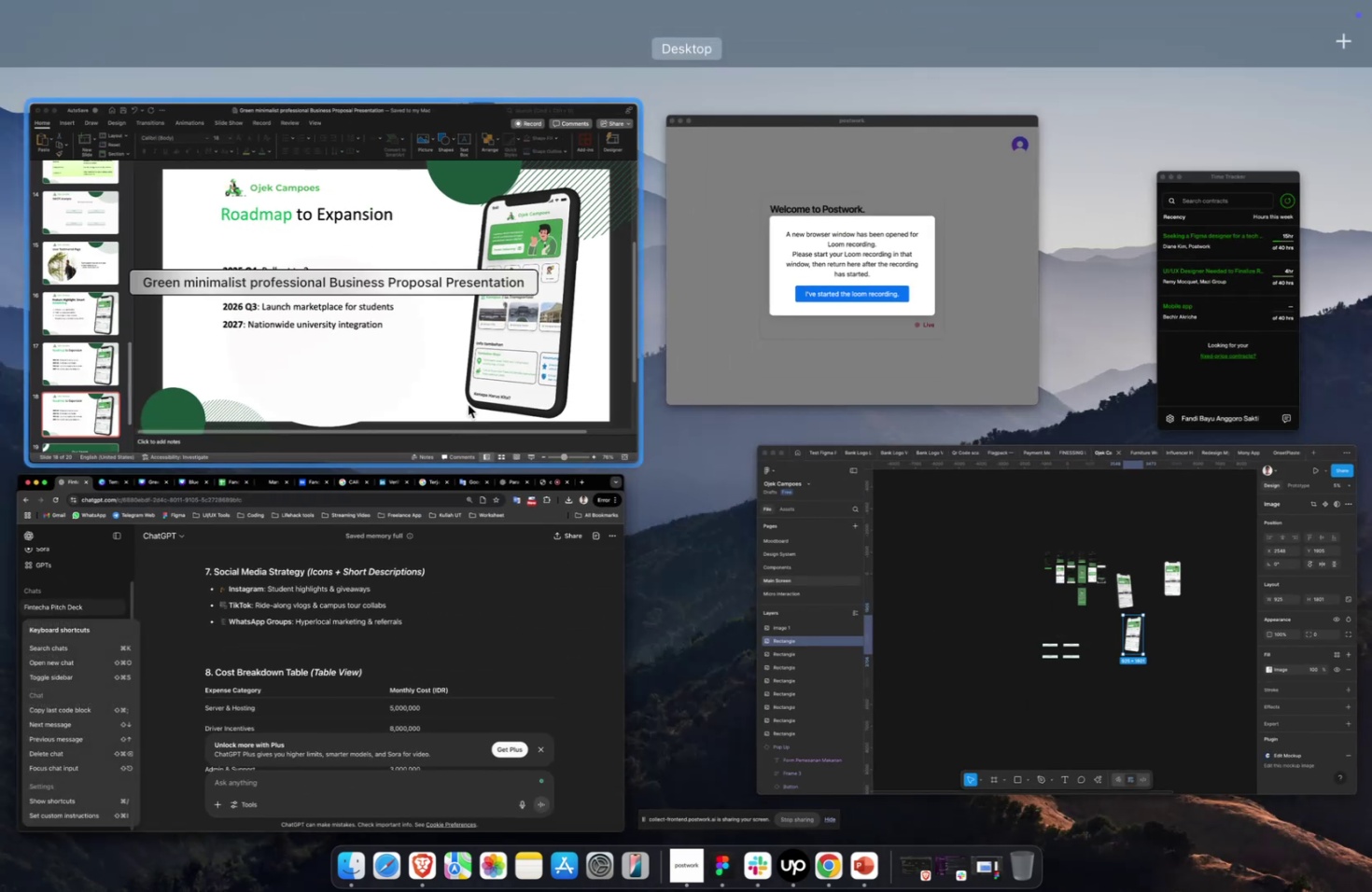 
left_click([441, 375])
 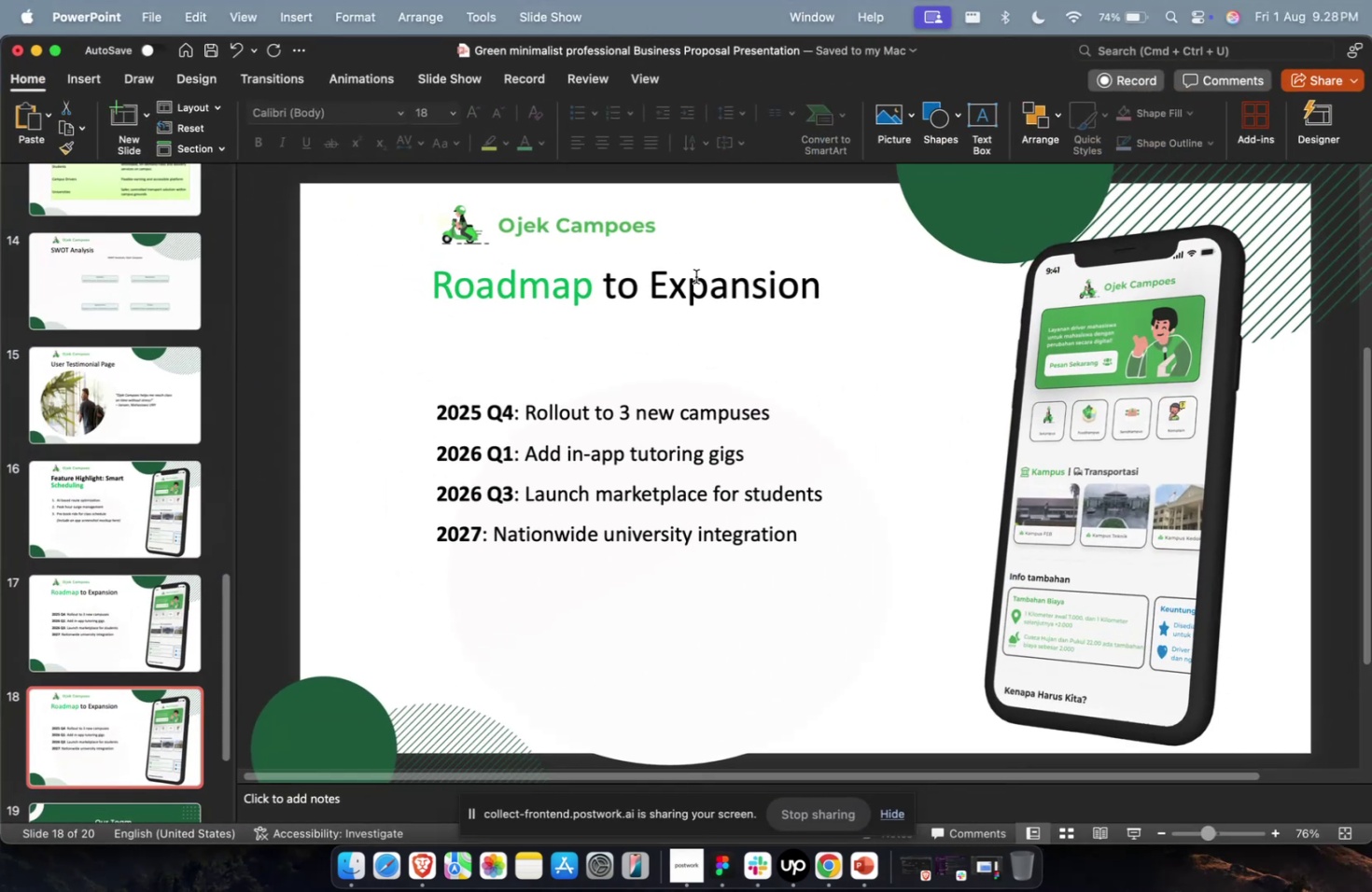 
double_click([694, 276])
 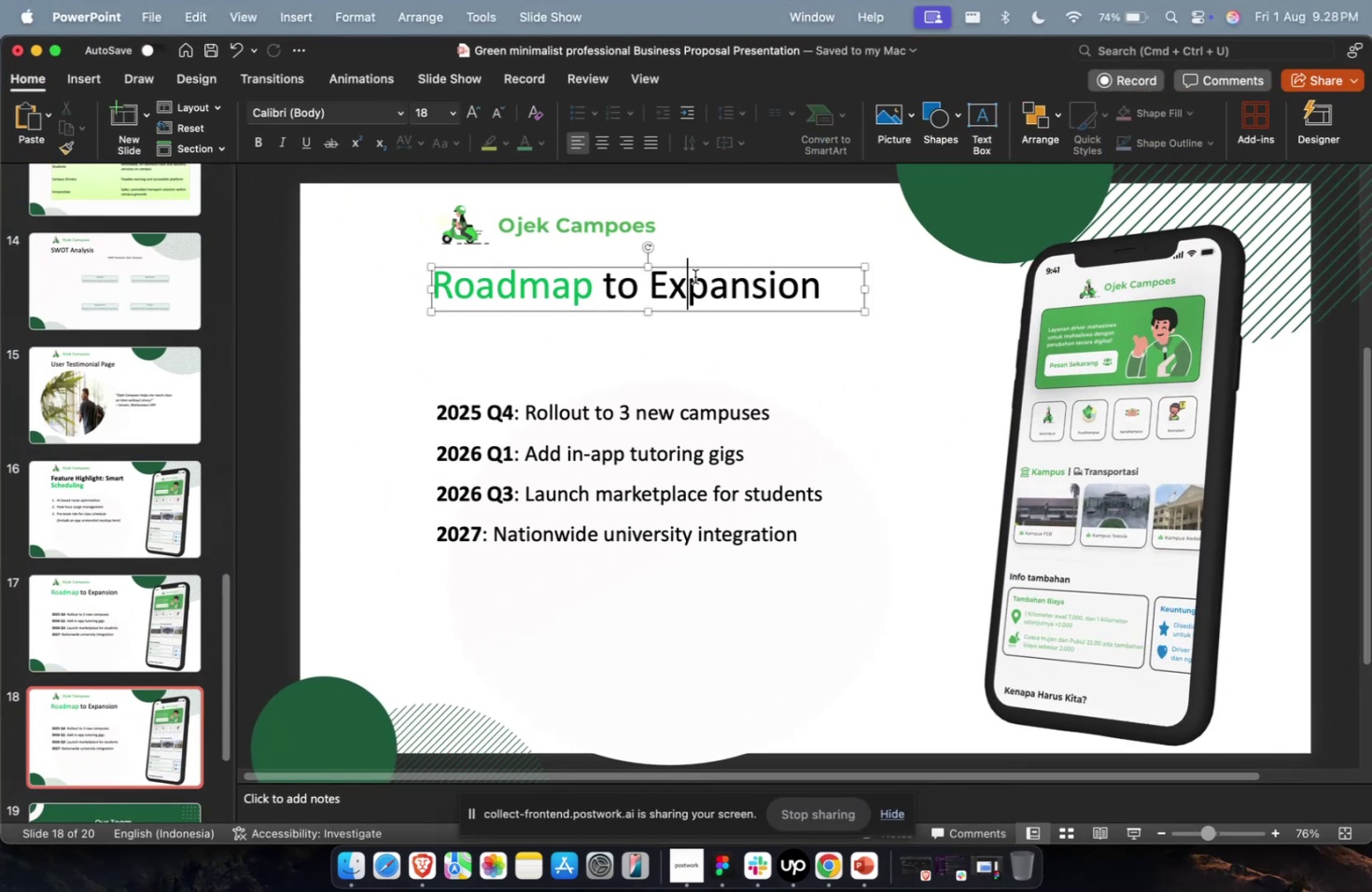 
key(Meta+A)
 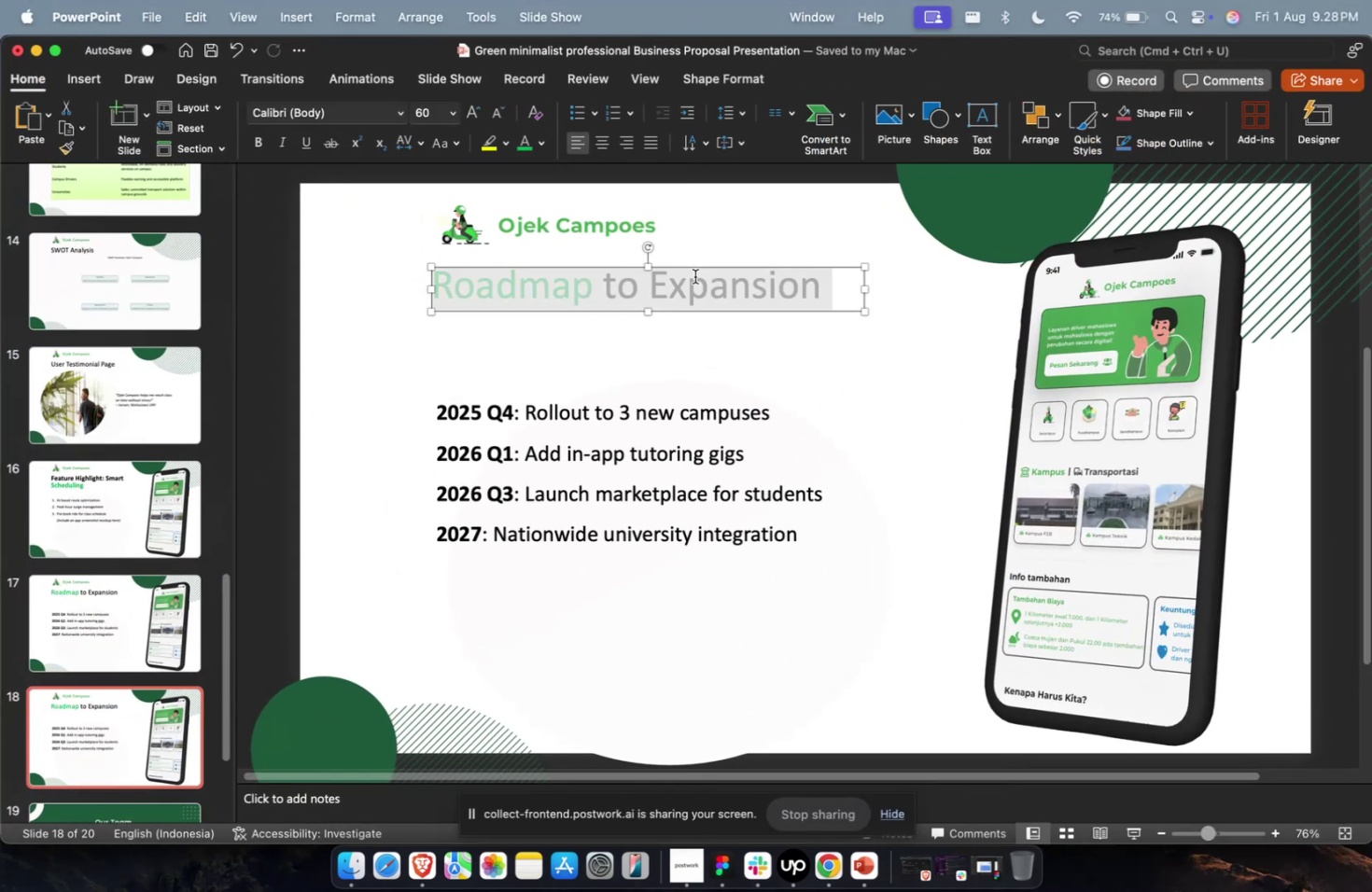 
key(Meta+V)
 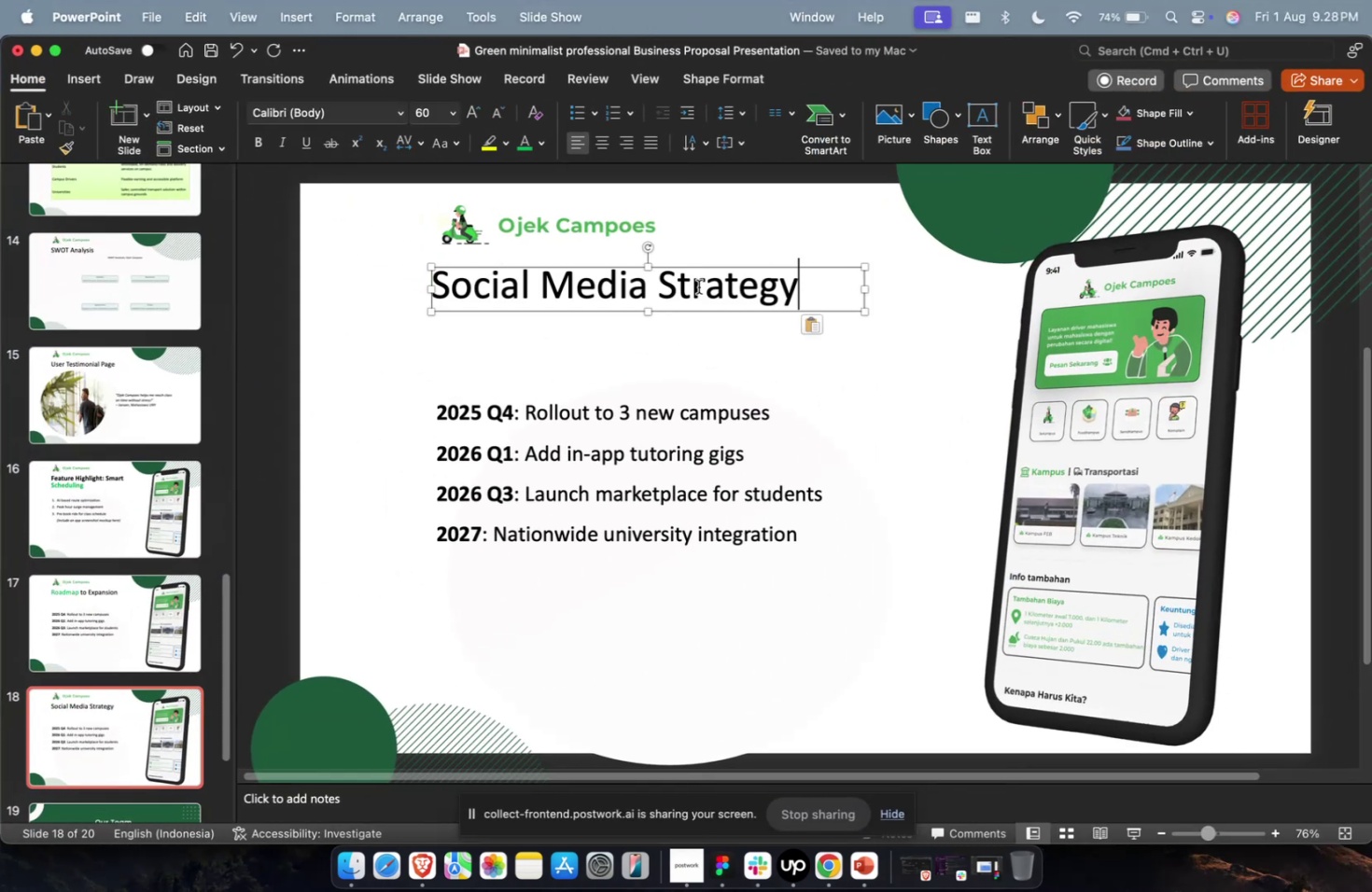 
key(Escape)
 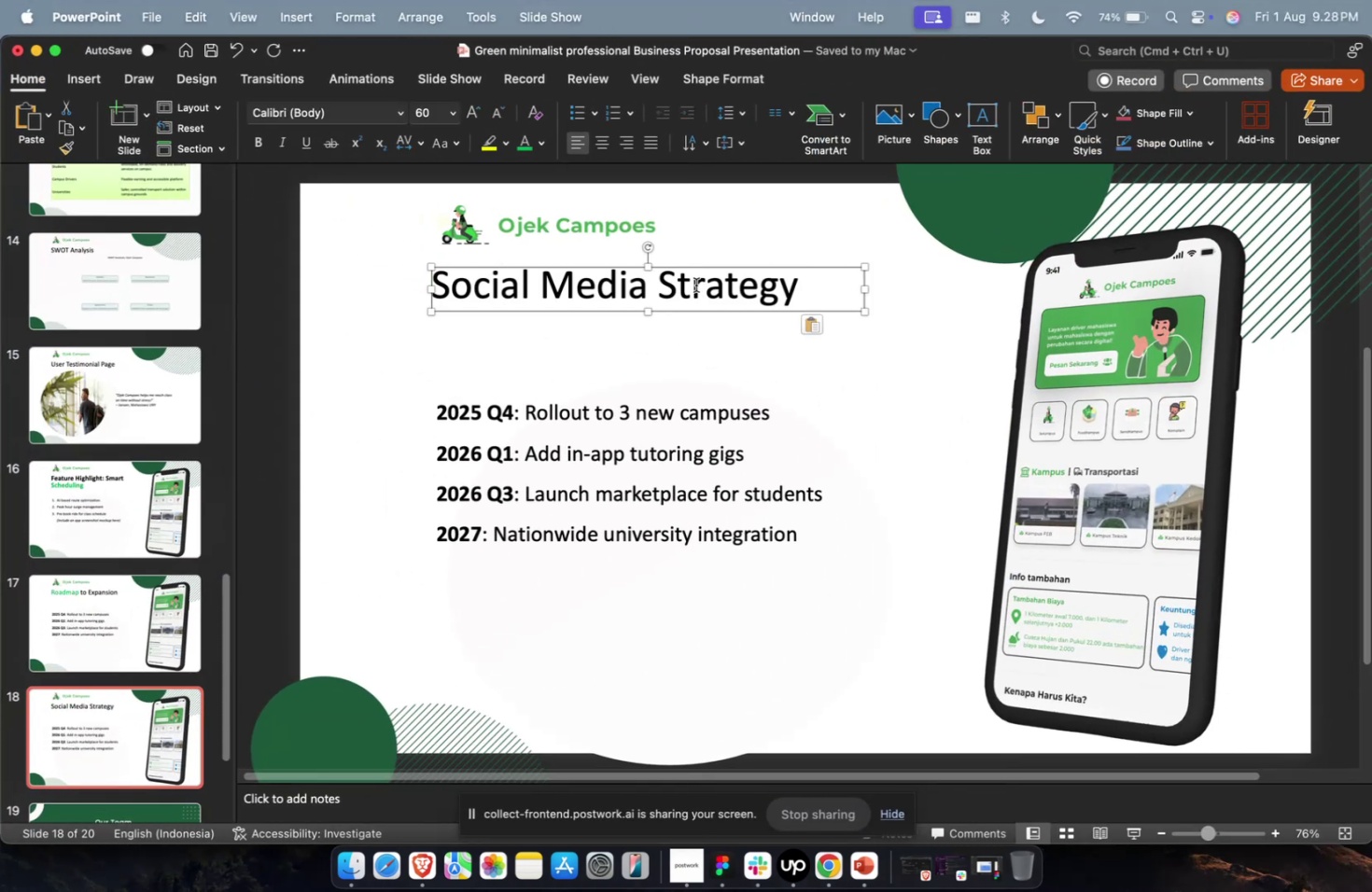 
double_click([695, 285])
 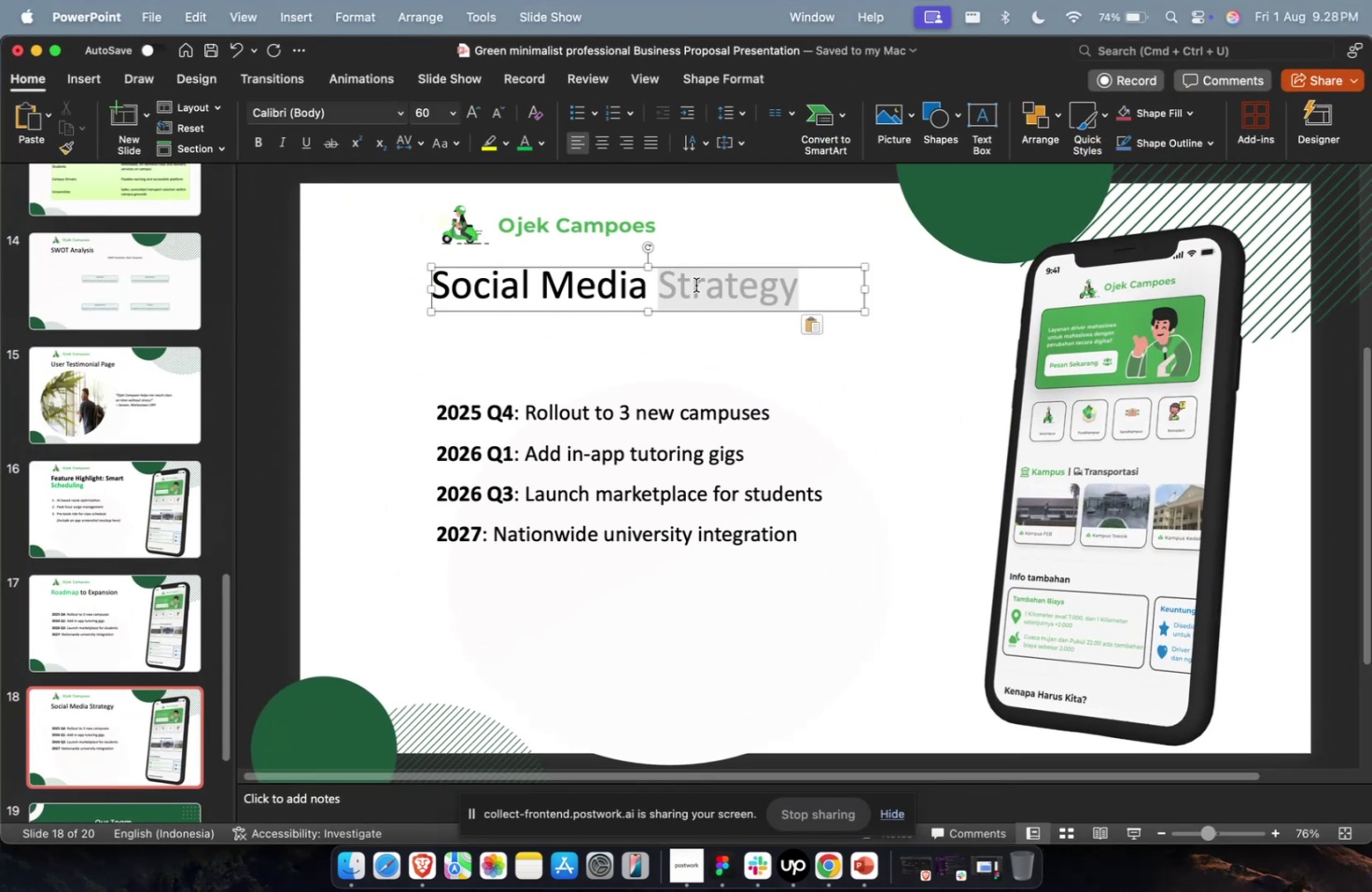 
key(Meta+B)
 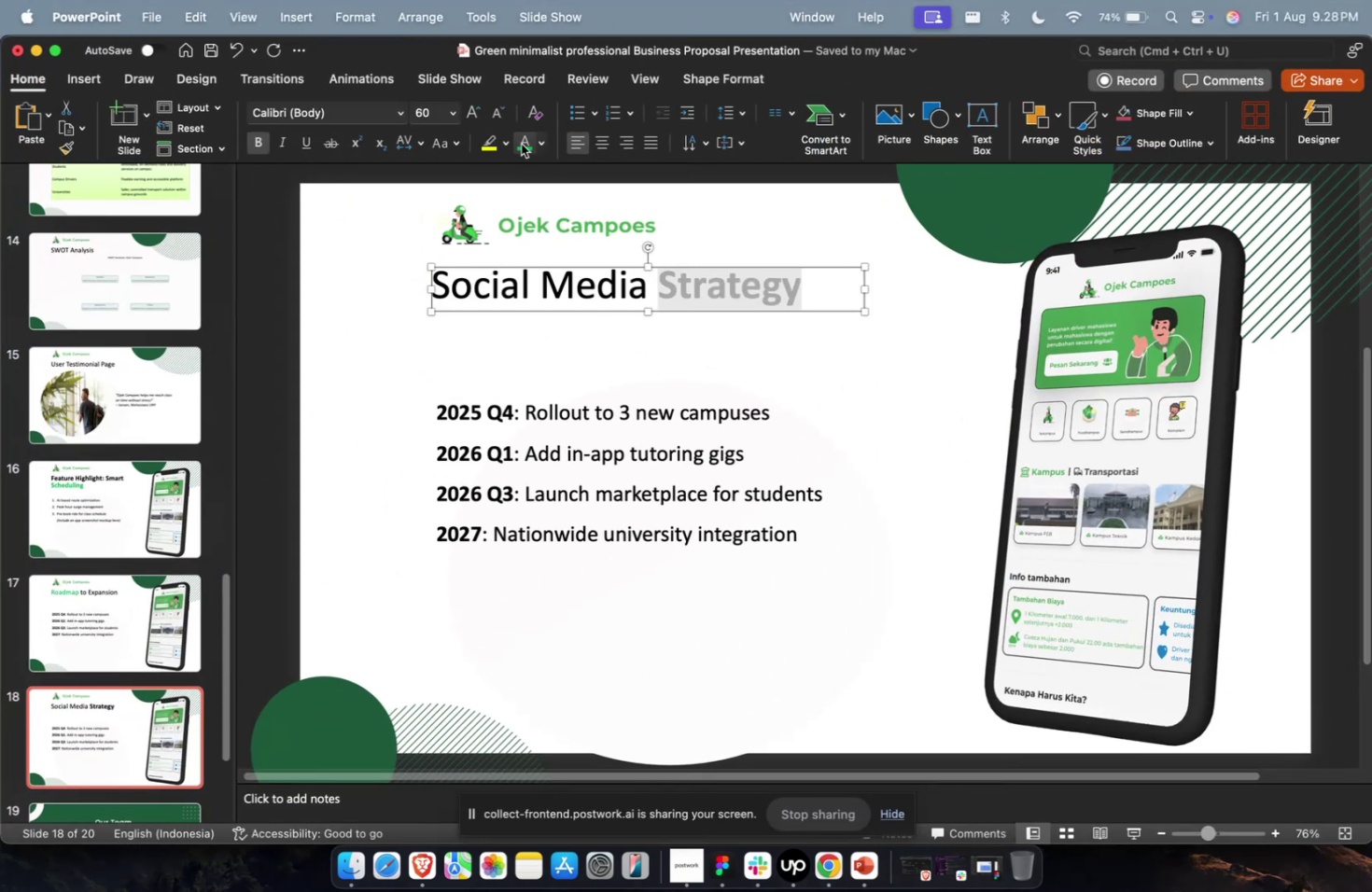 
left_click([521, 144])
 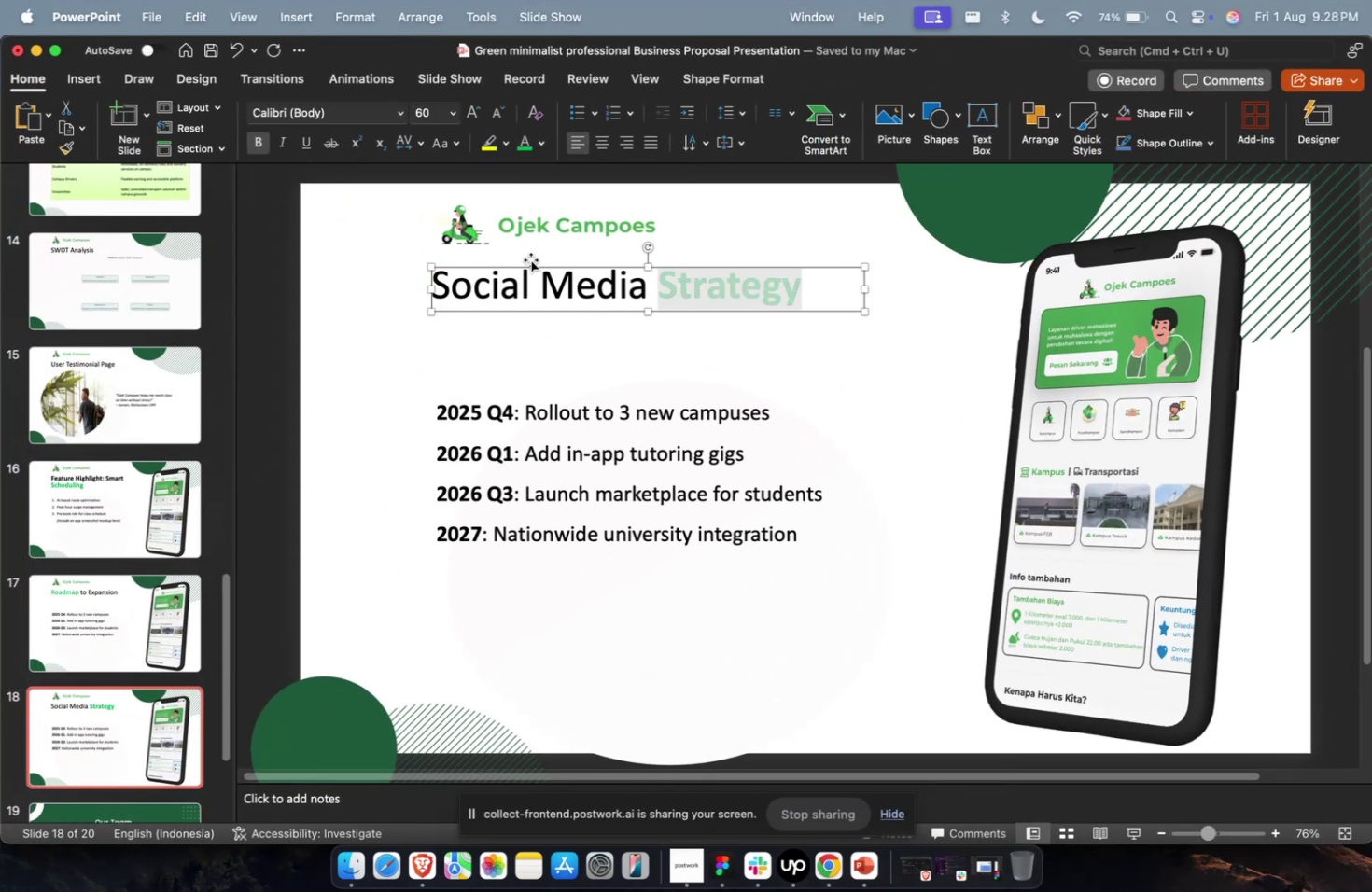 
key(Meta+CommandLeft)
 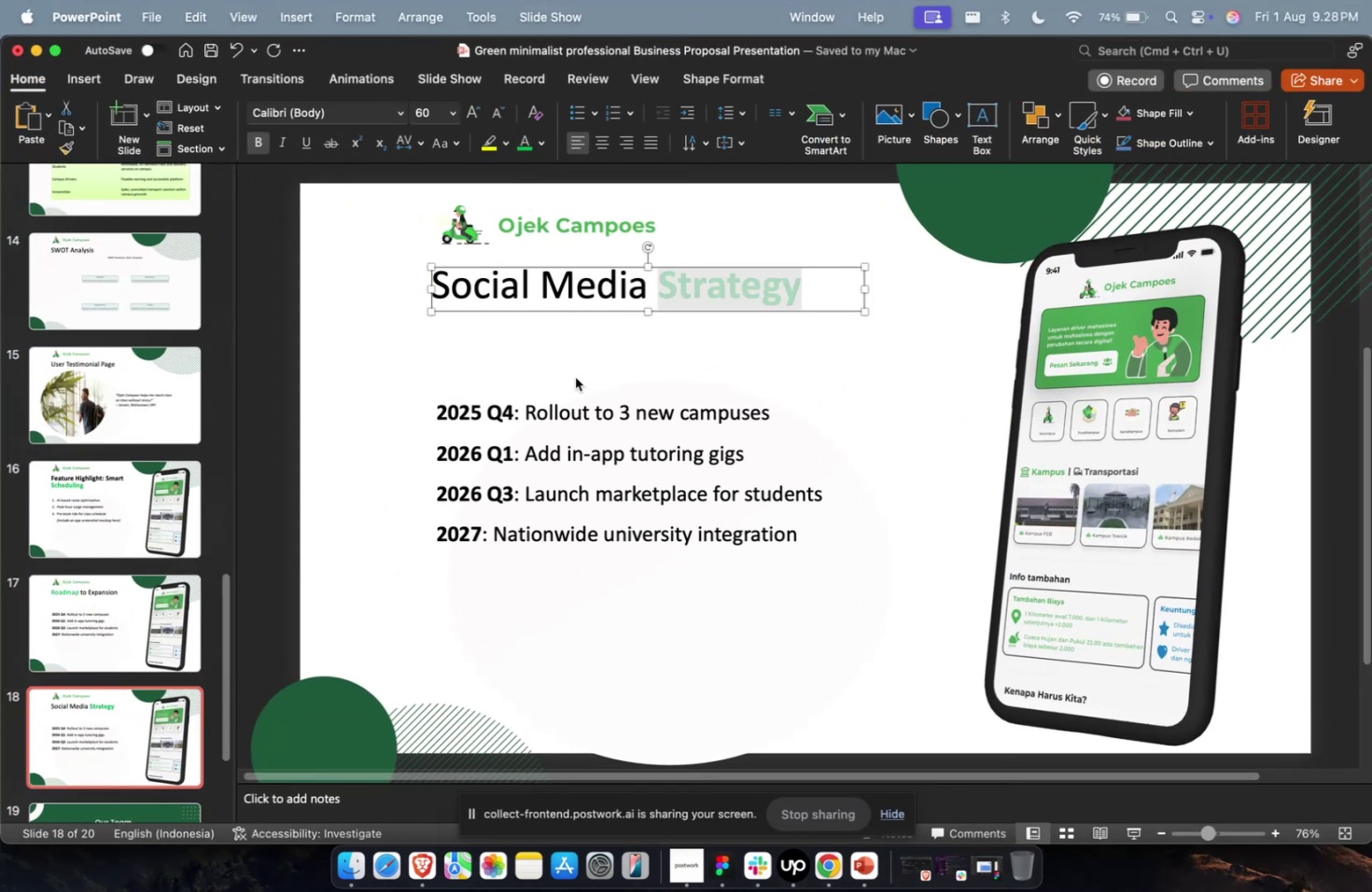 
left_click([575, 377])
 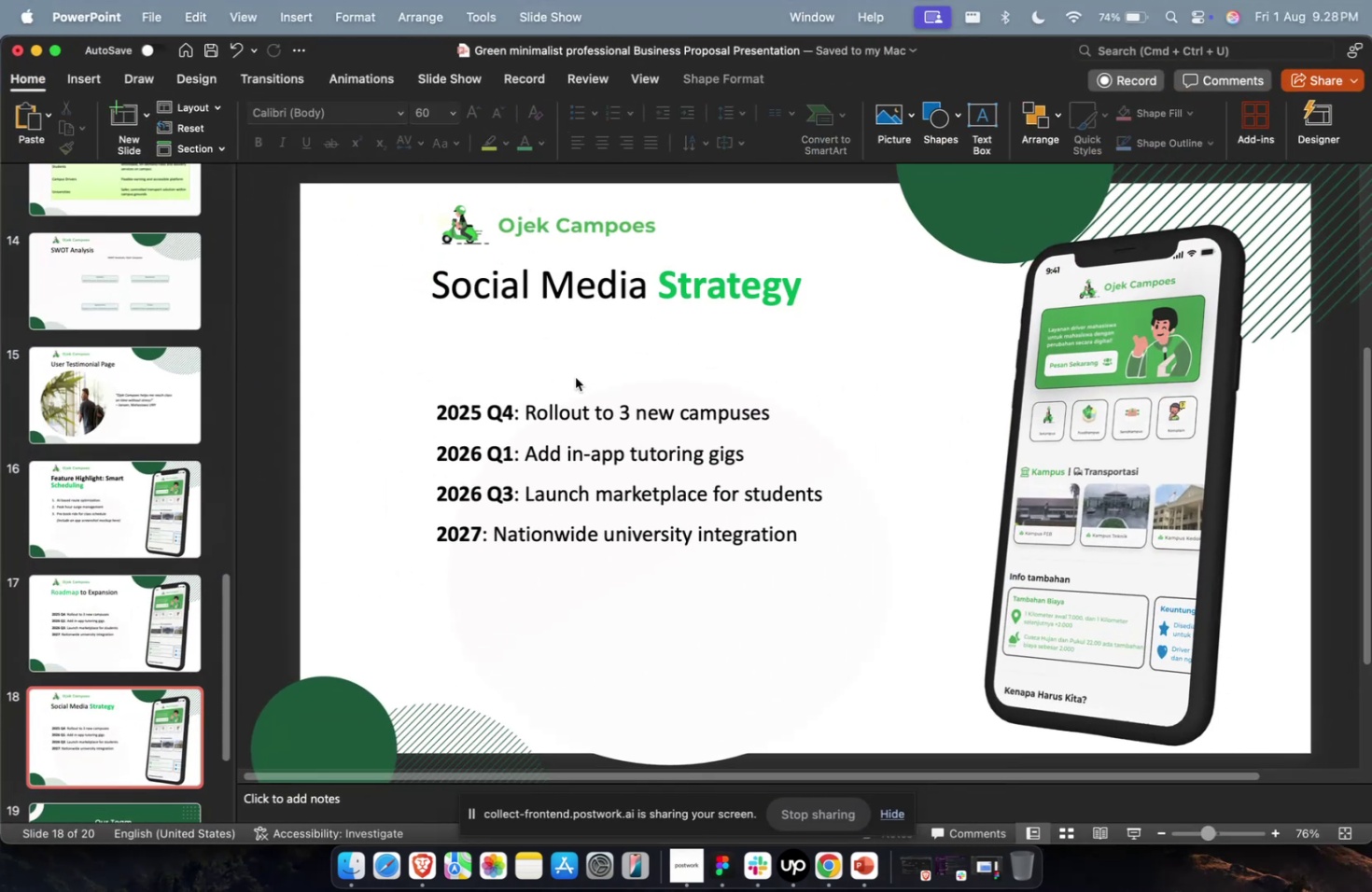 
key(Meta+CommandLeft)
 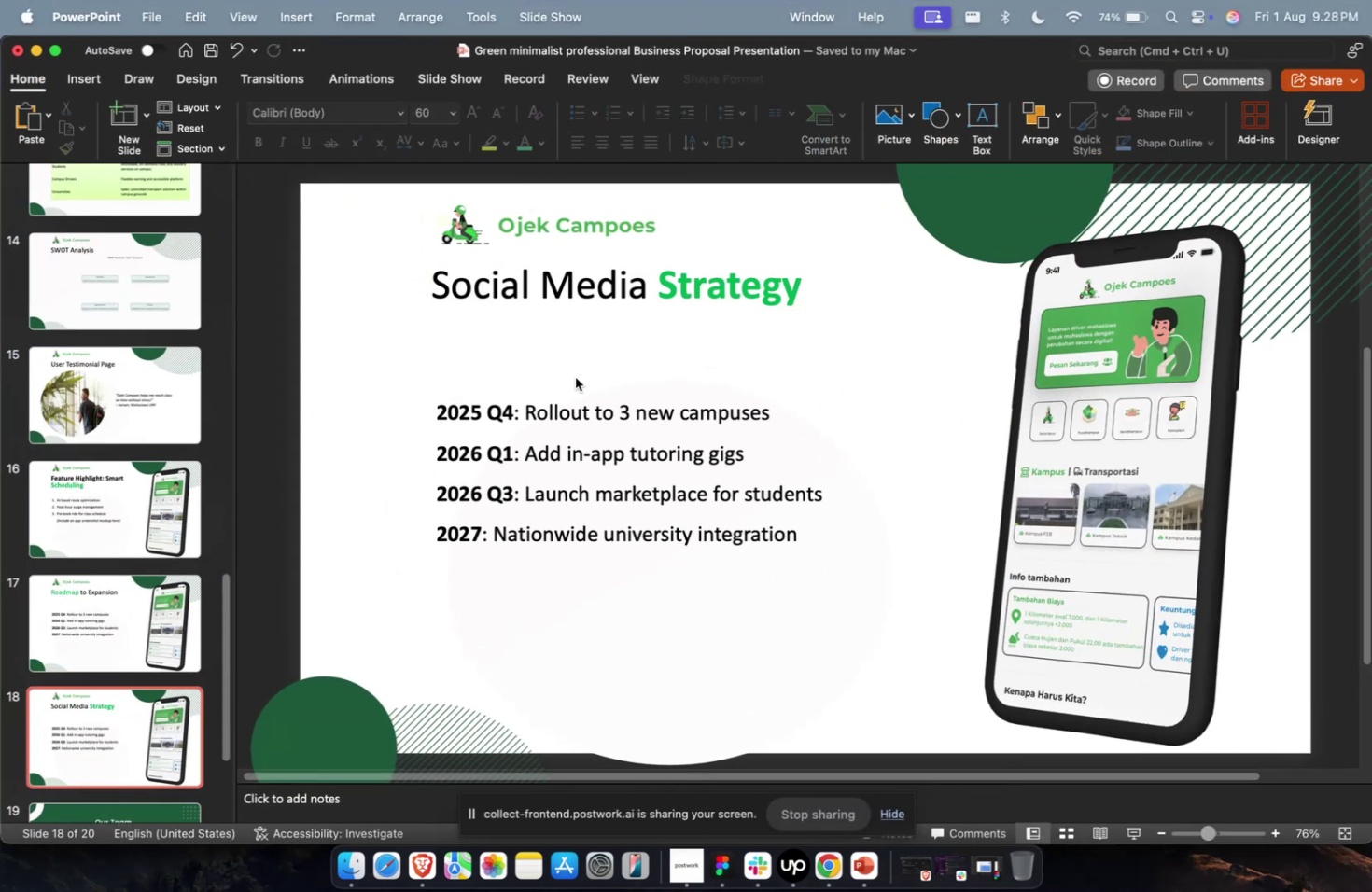 
key(Meta+1)
 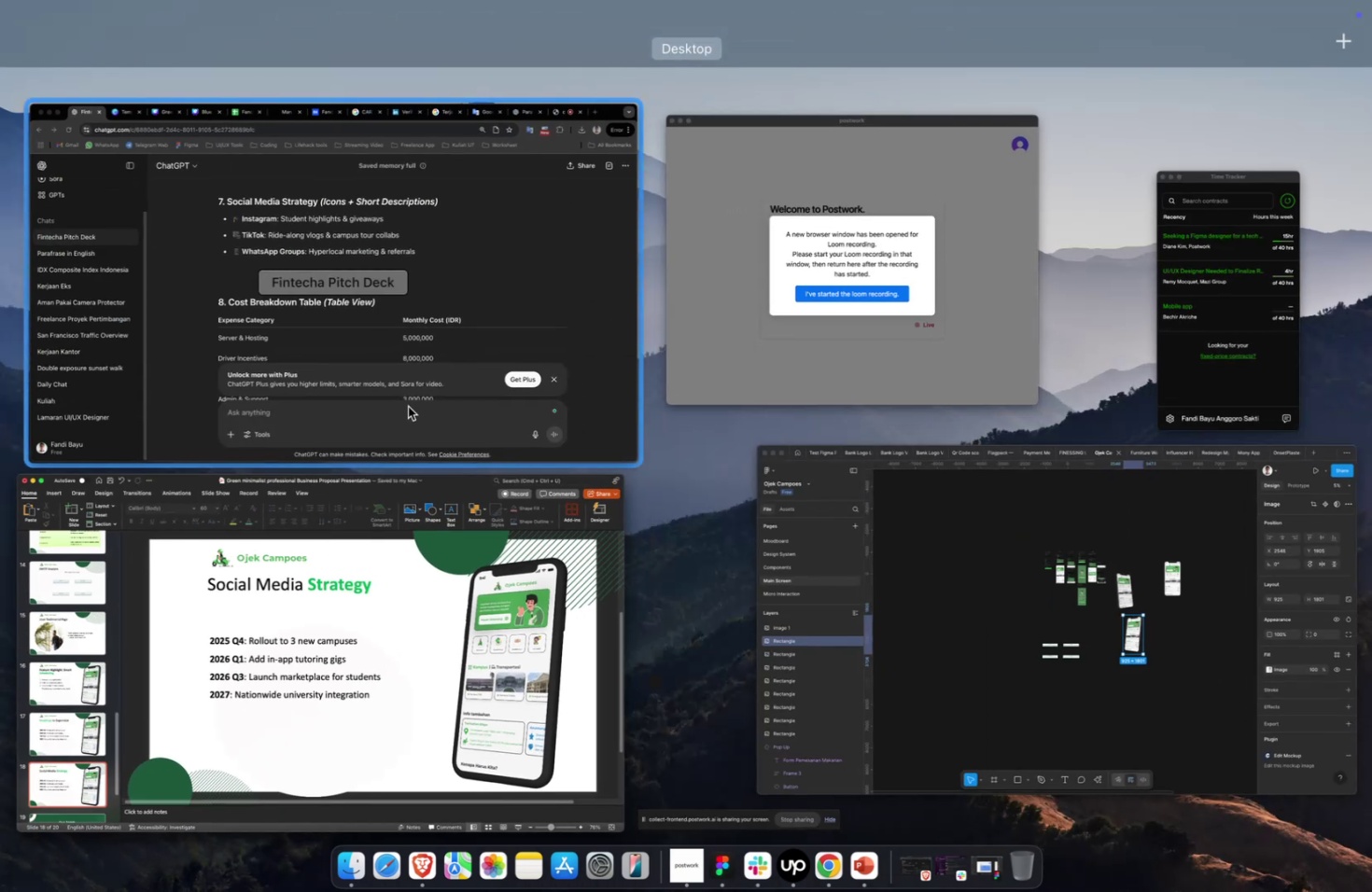 
left_click([411, 370])
 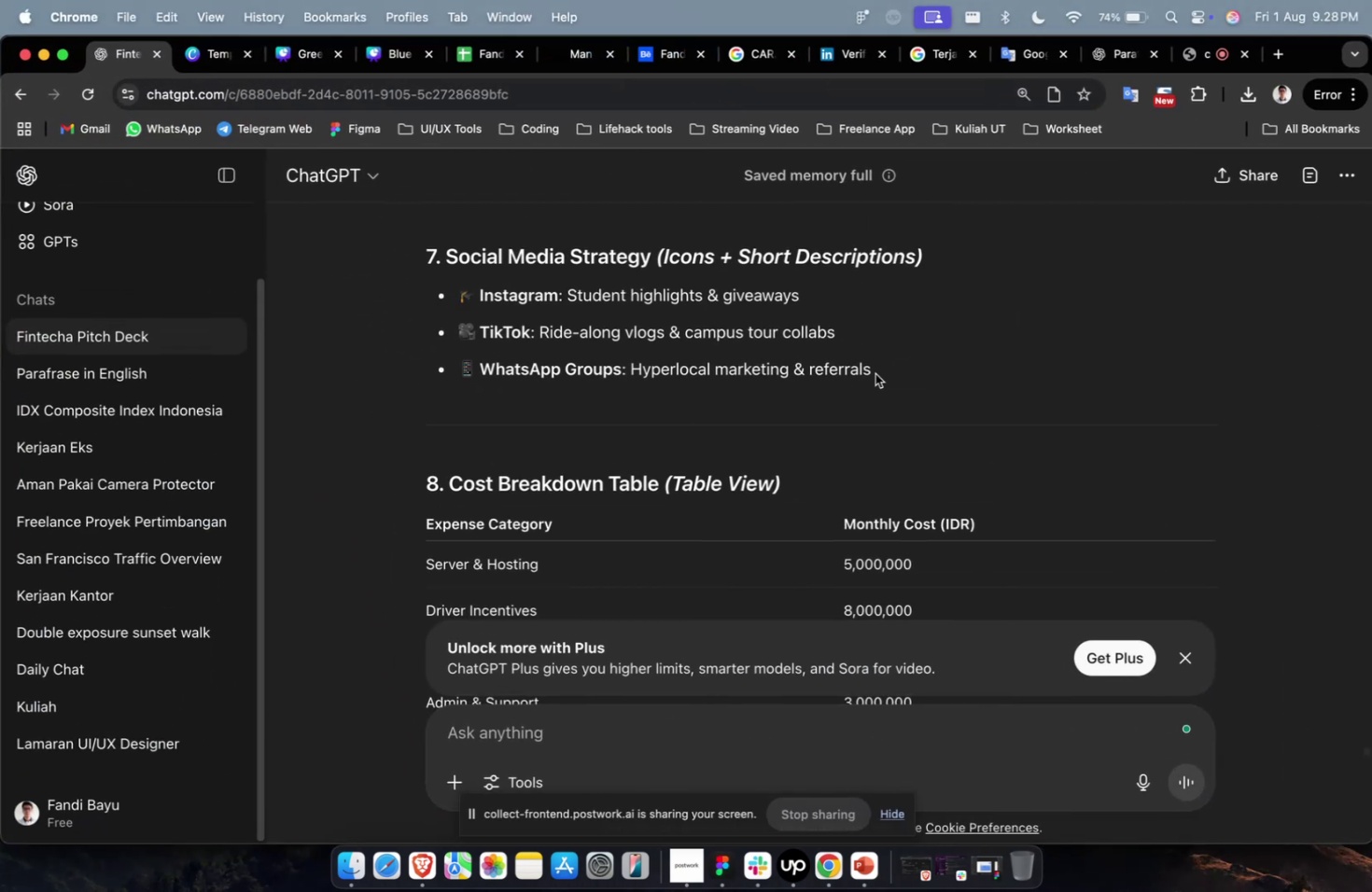 
left_click_drag(start_coordinate=[885, 359], to_coordinate=[456, 302])
 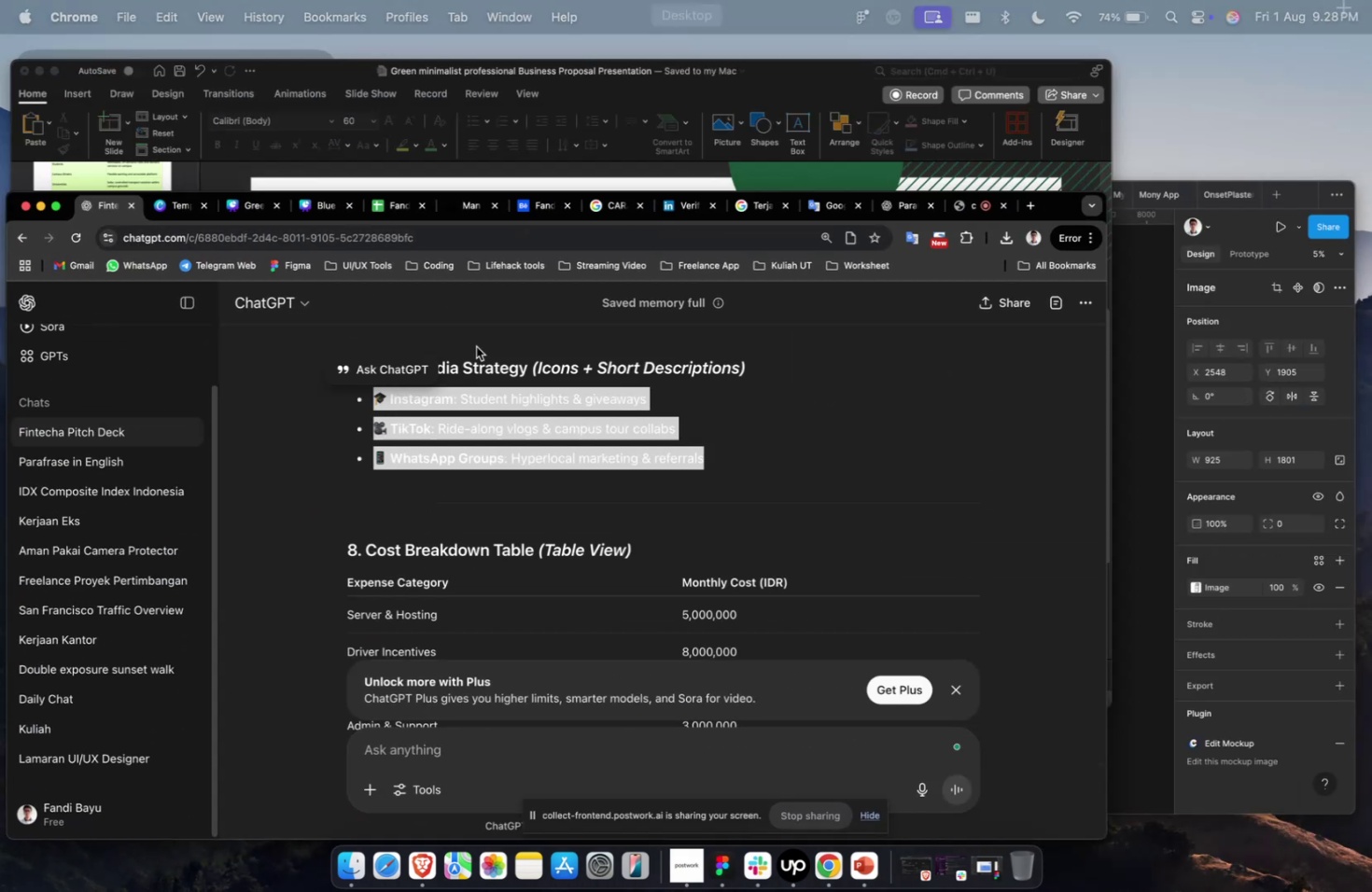 
key(Meta+C)
 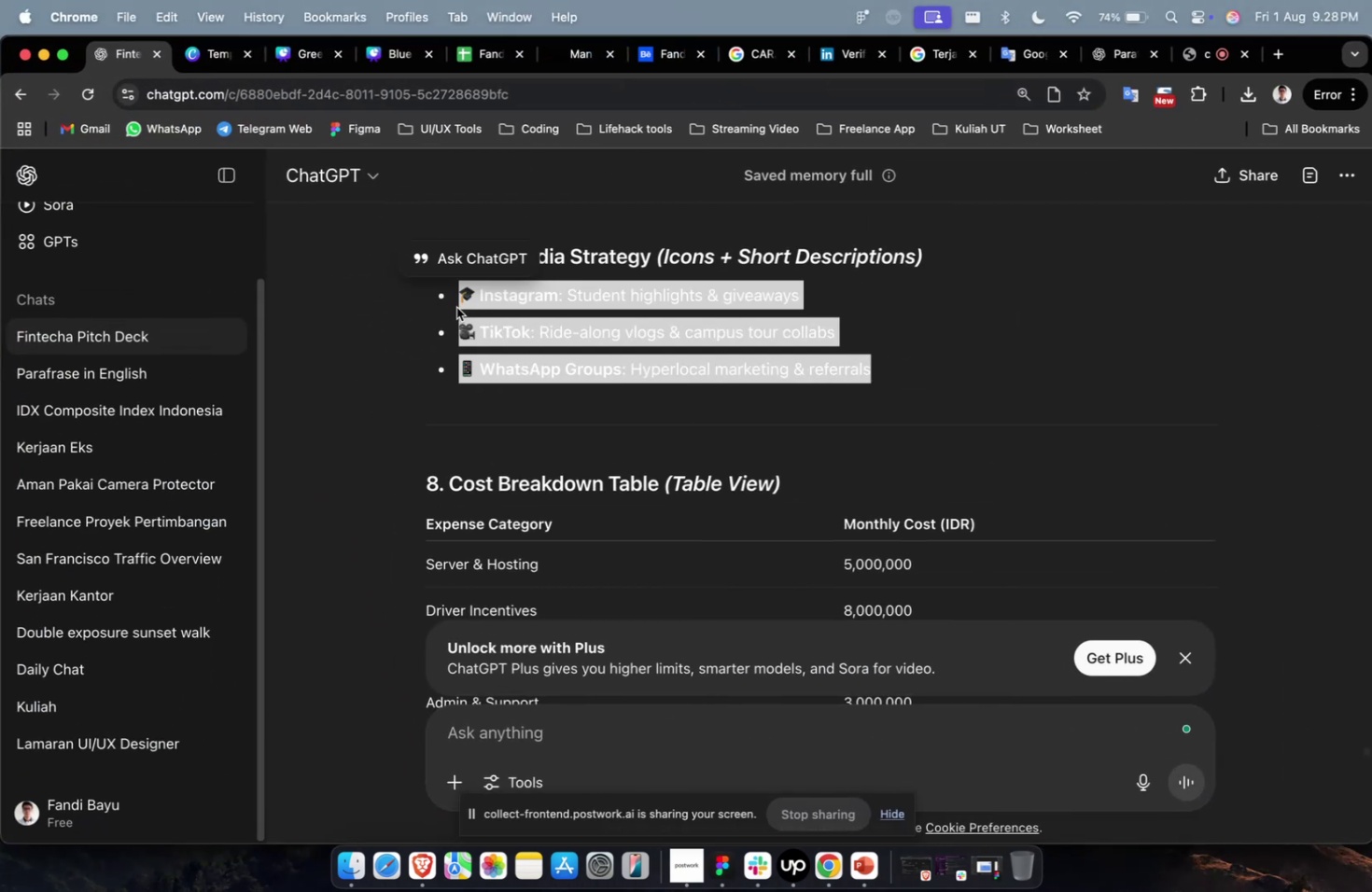 
key(Meta+1)
 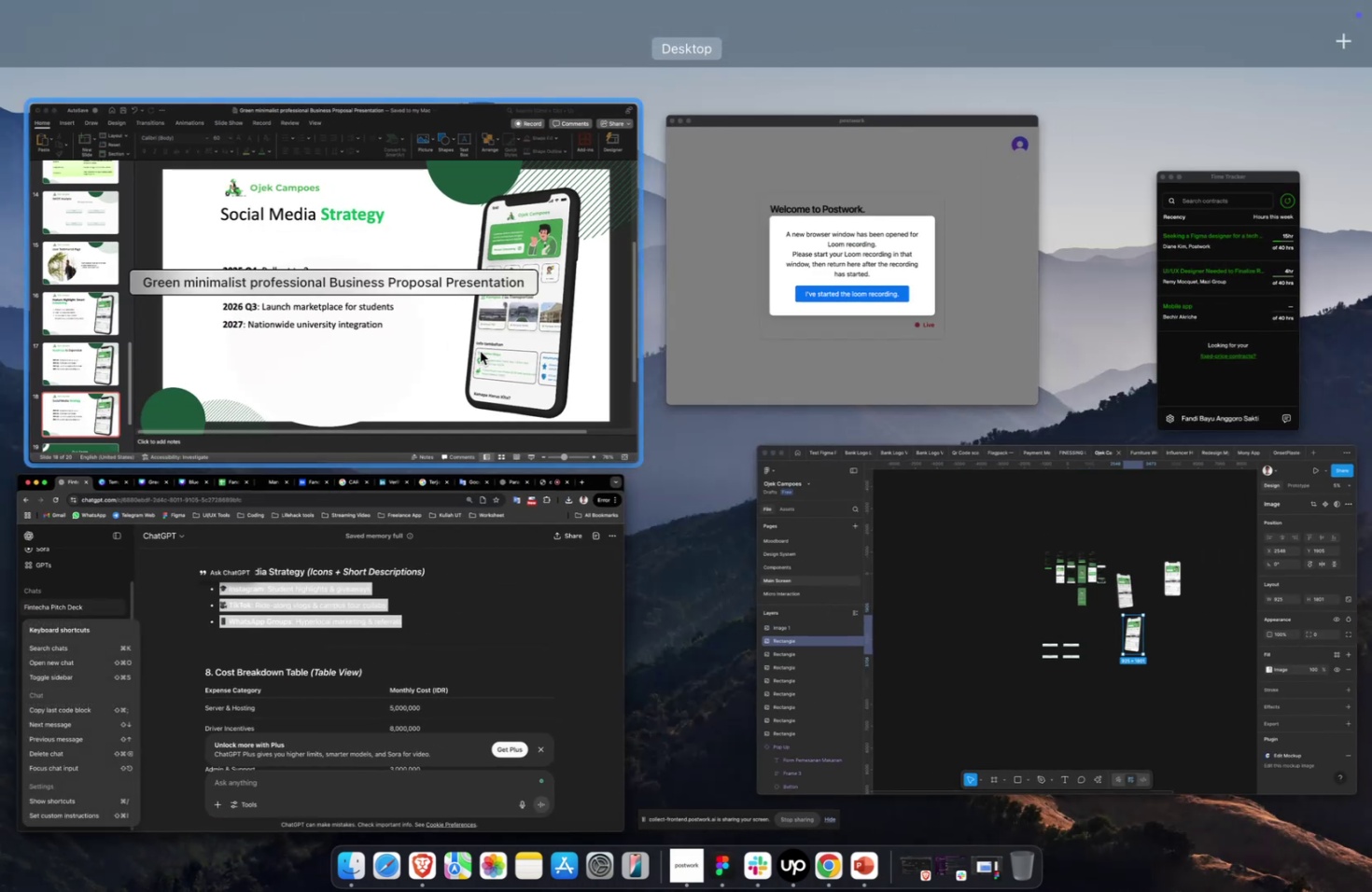 
left_click([469, 323])
 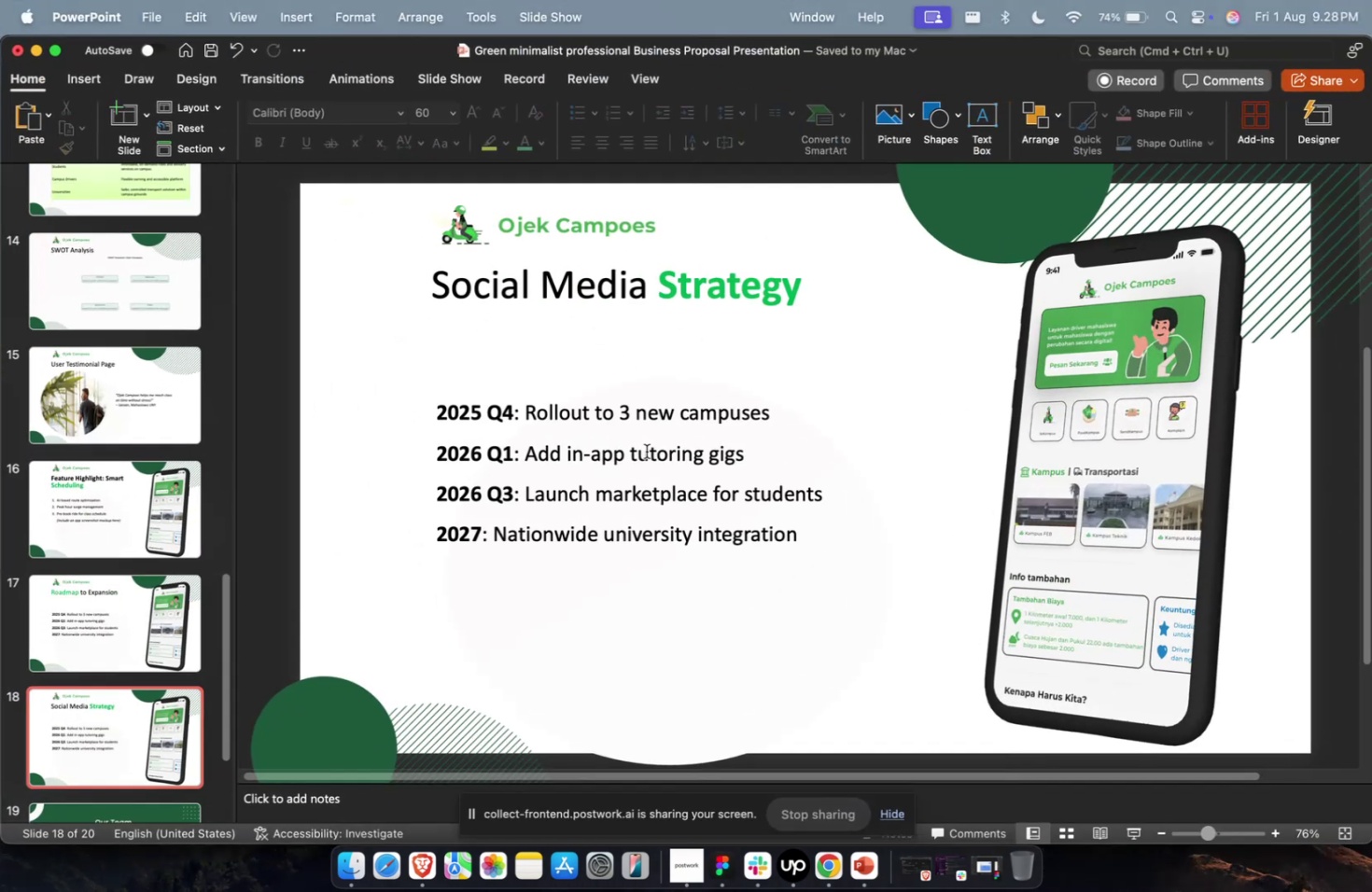 
double_click([643, 461])
 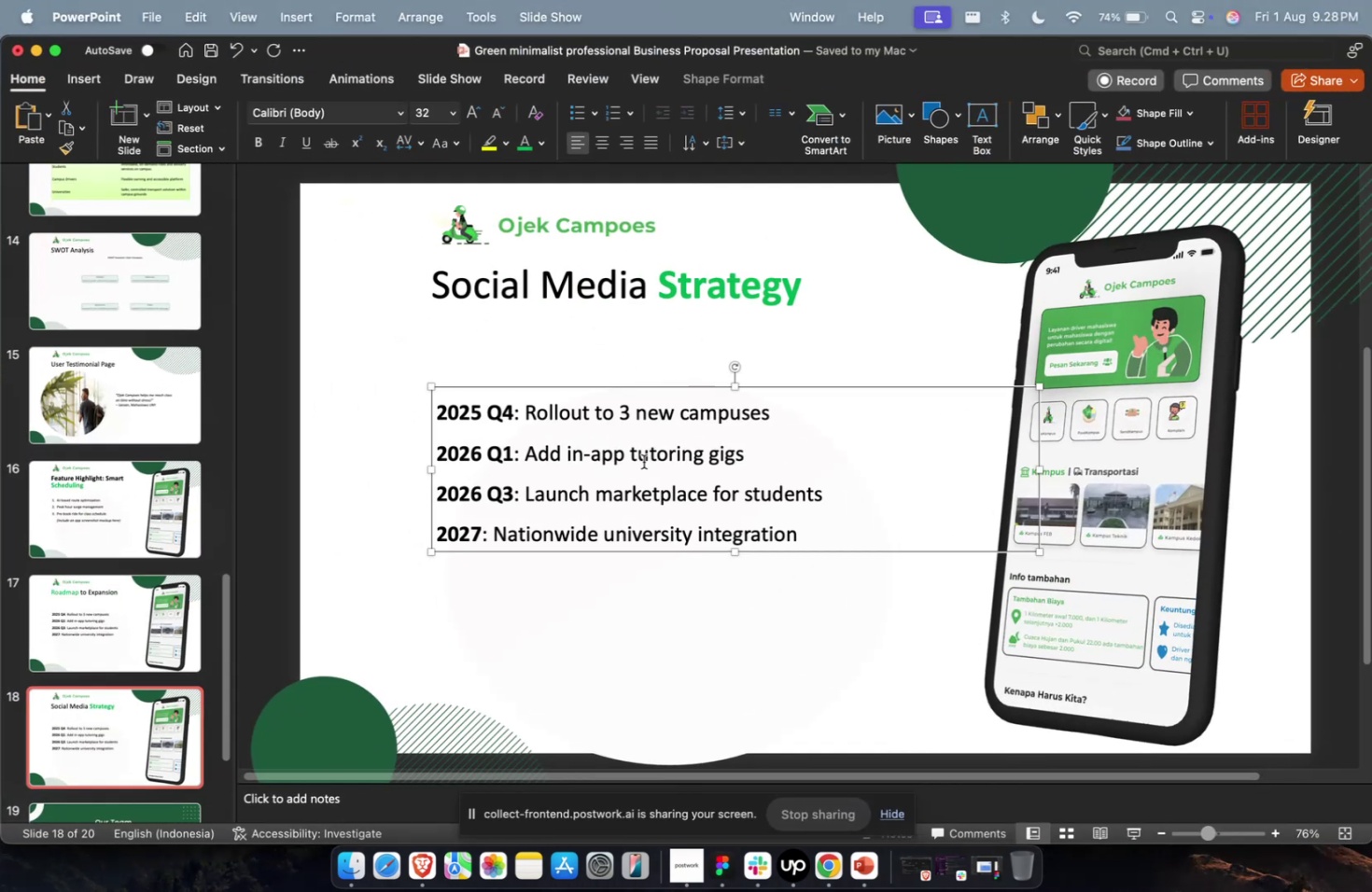 
key(Meta+A)
 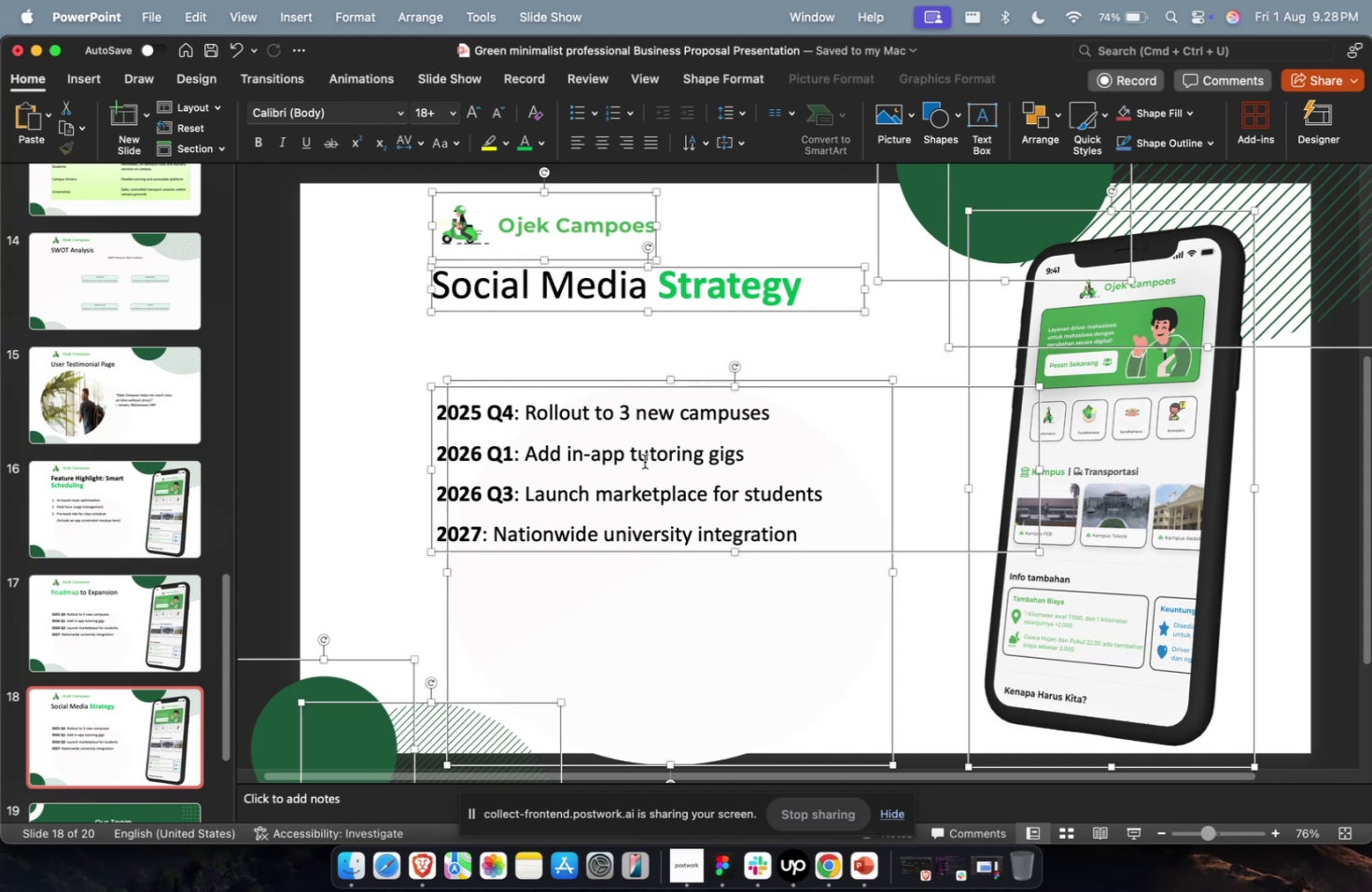 
key(Meta+V)
 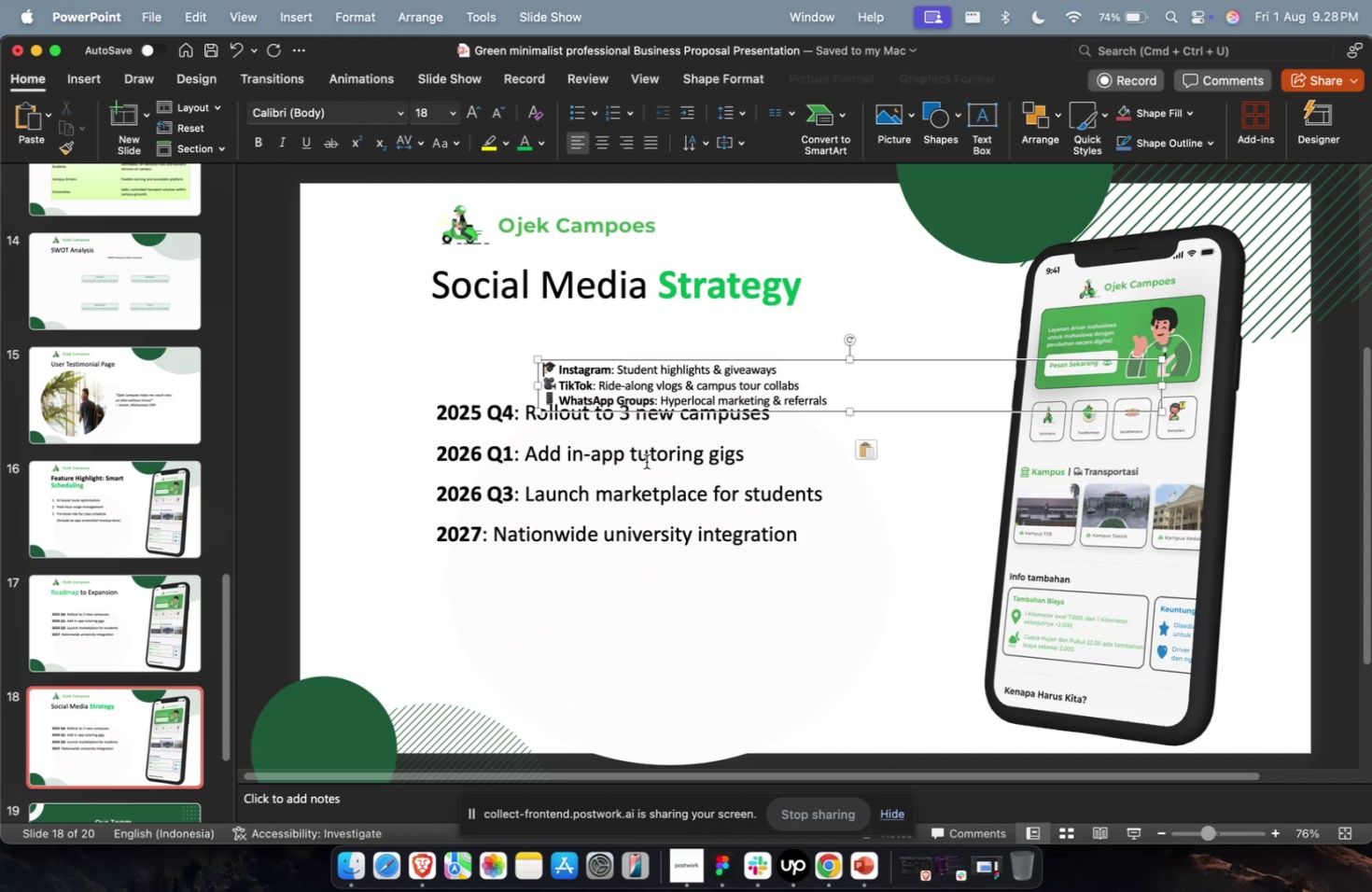 
key(Meta+CommandLeft)
 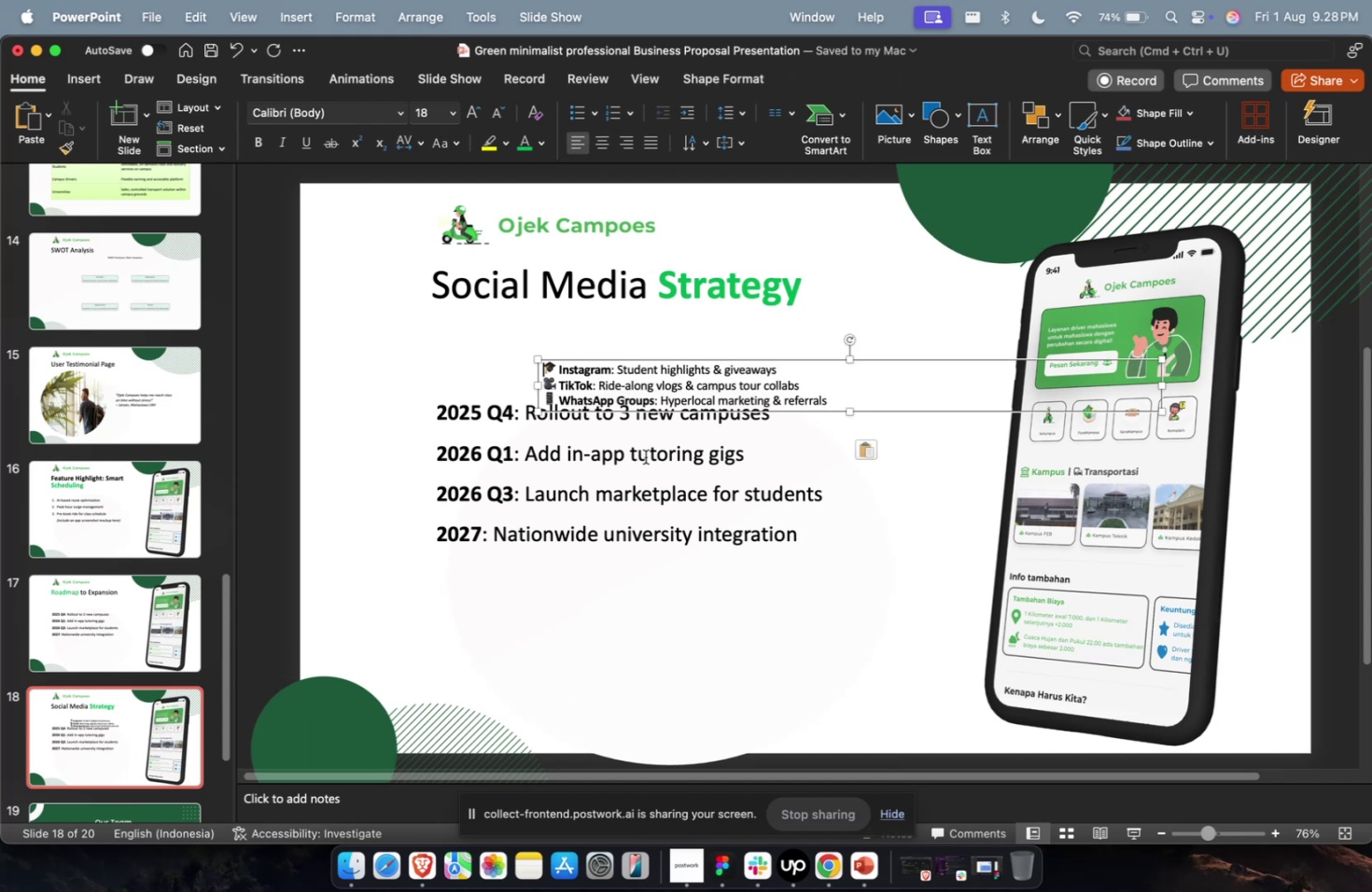 
key(Meta+Z)
 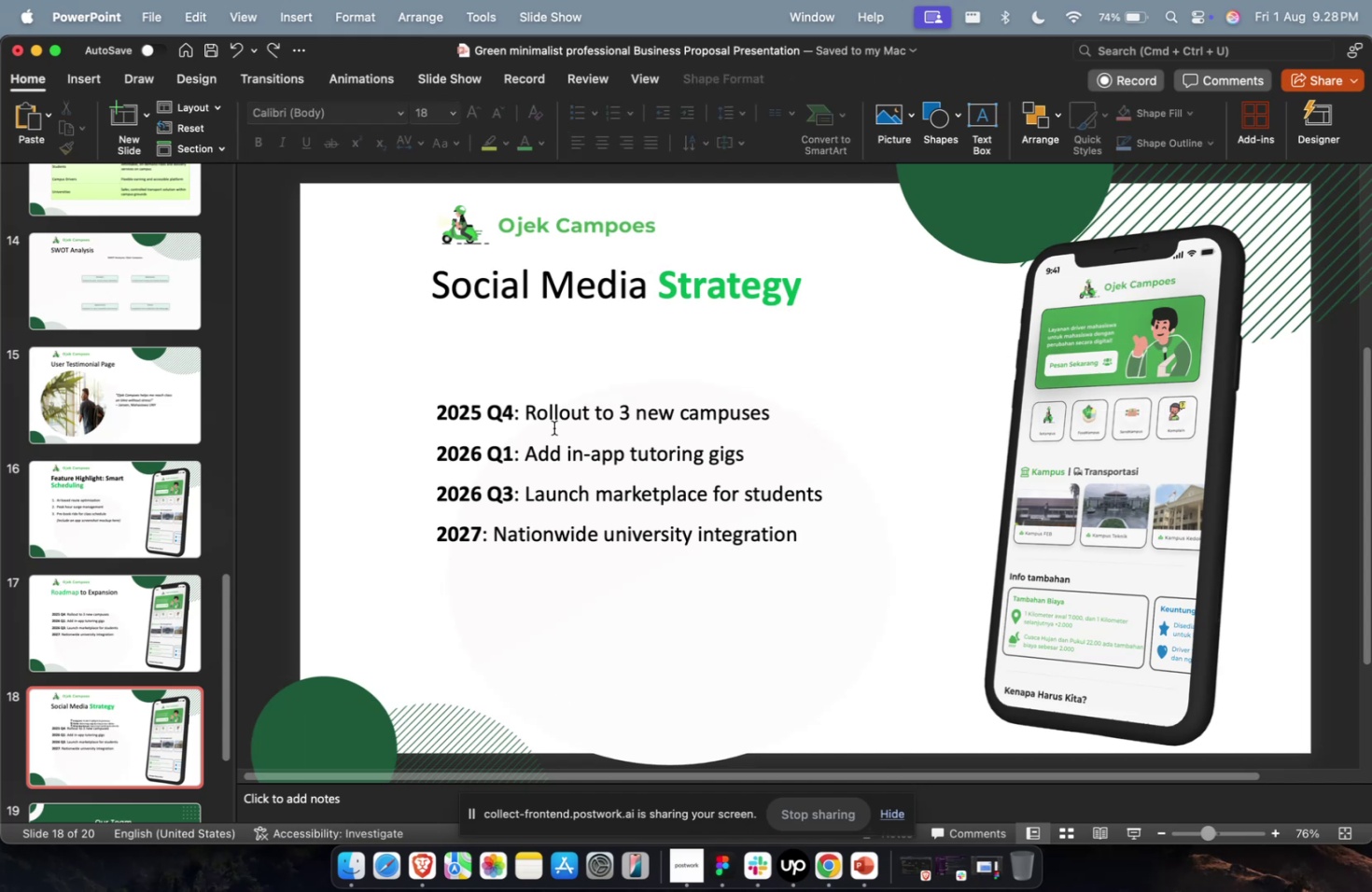 
left_click([553, 427])
 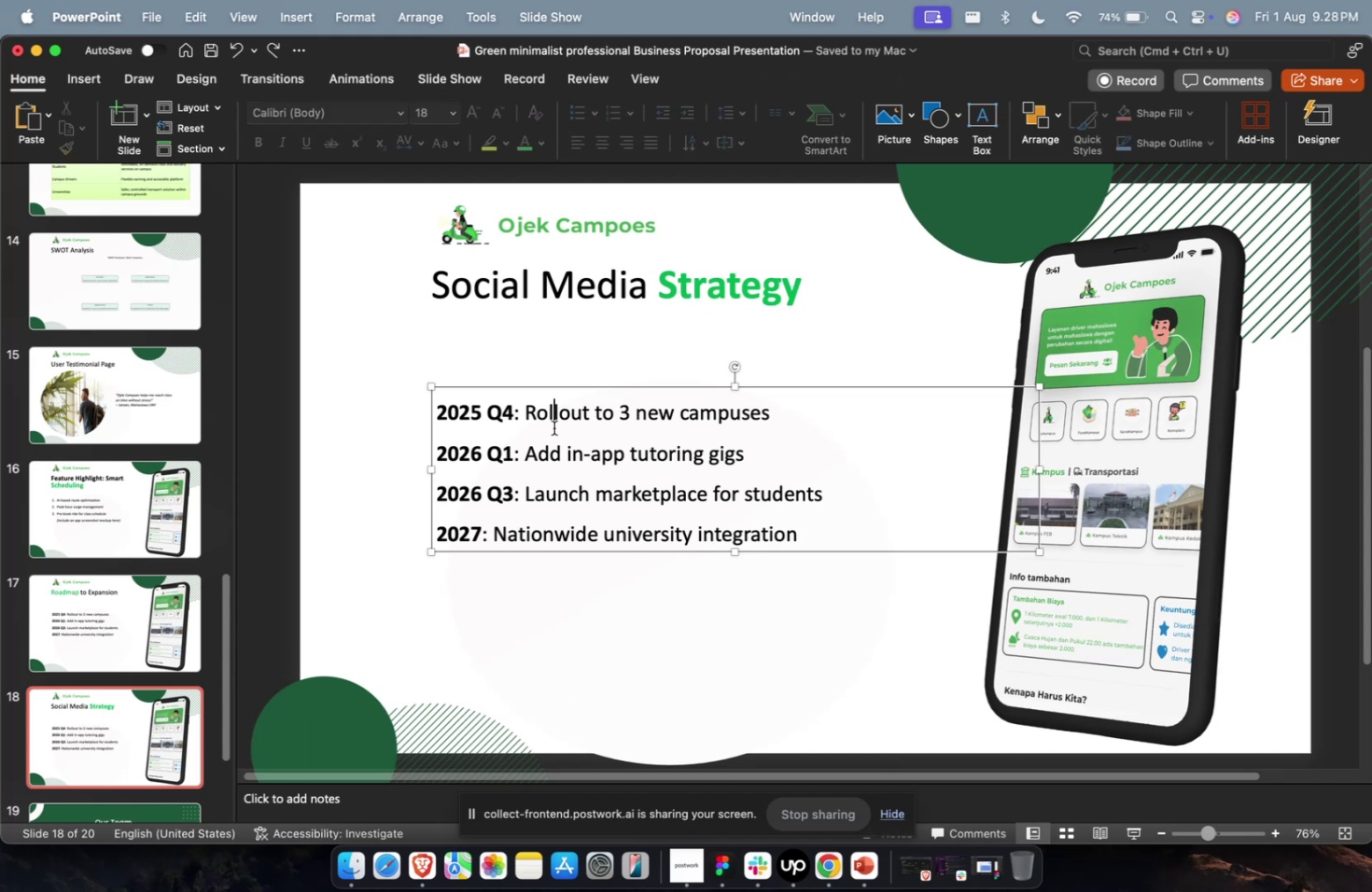 
key(Meta+A)
 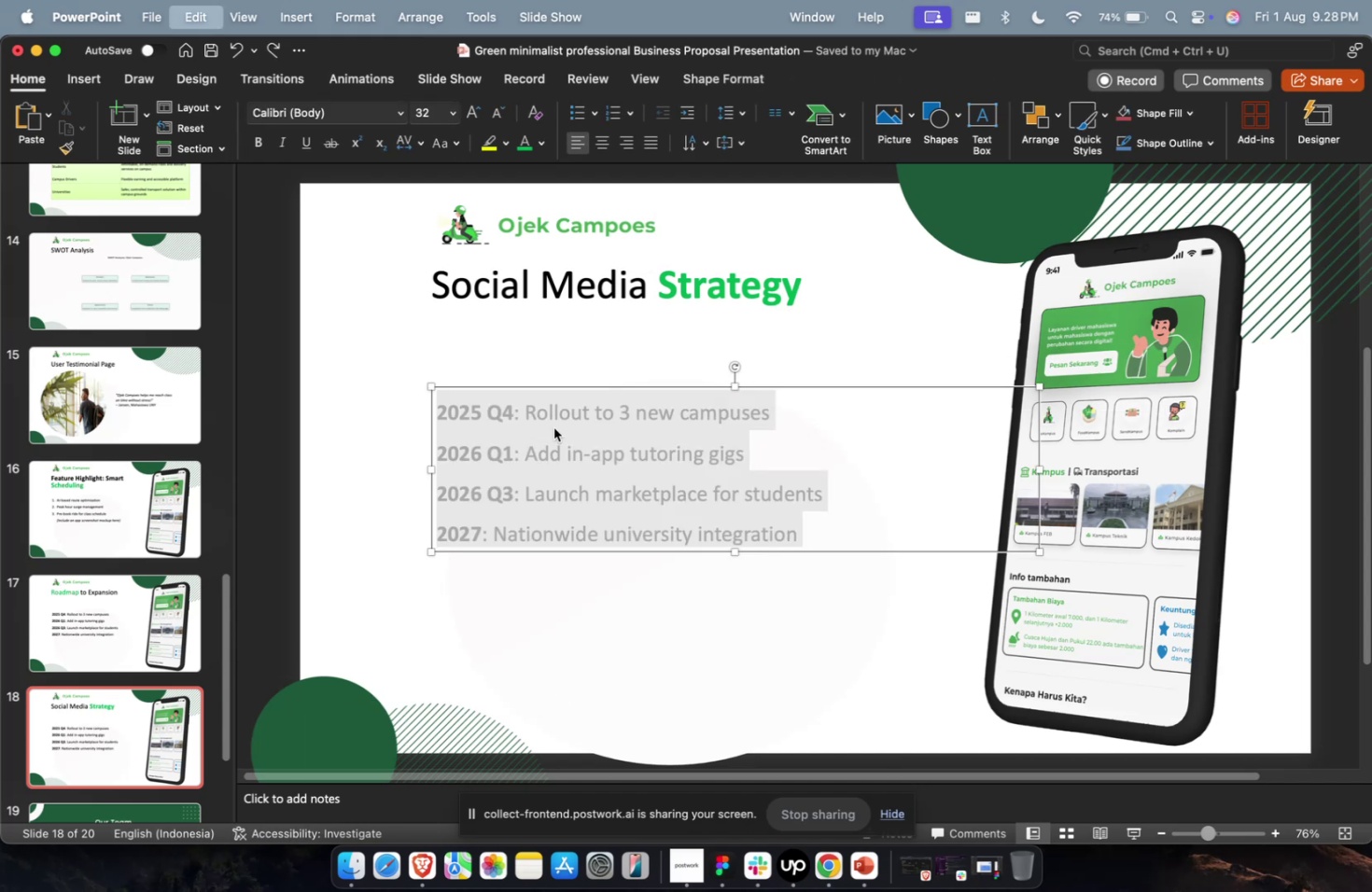 
key(Meta+V)
 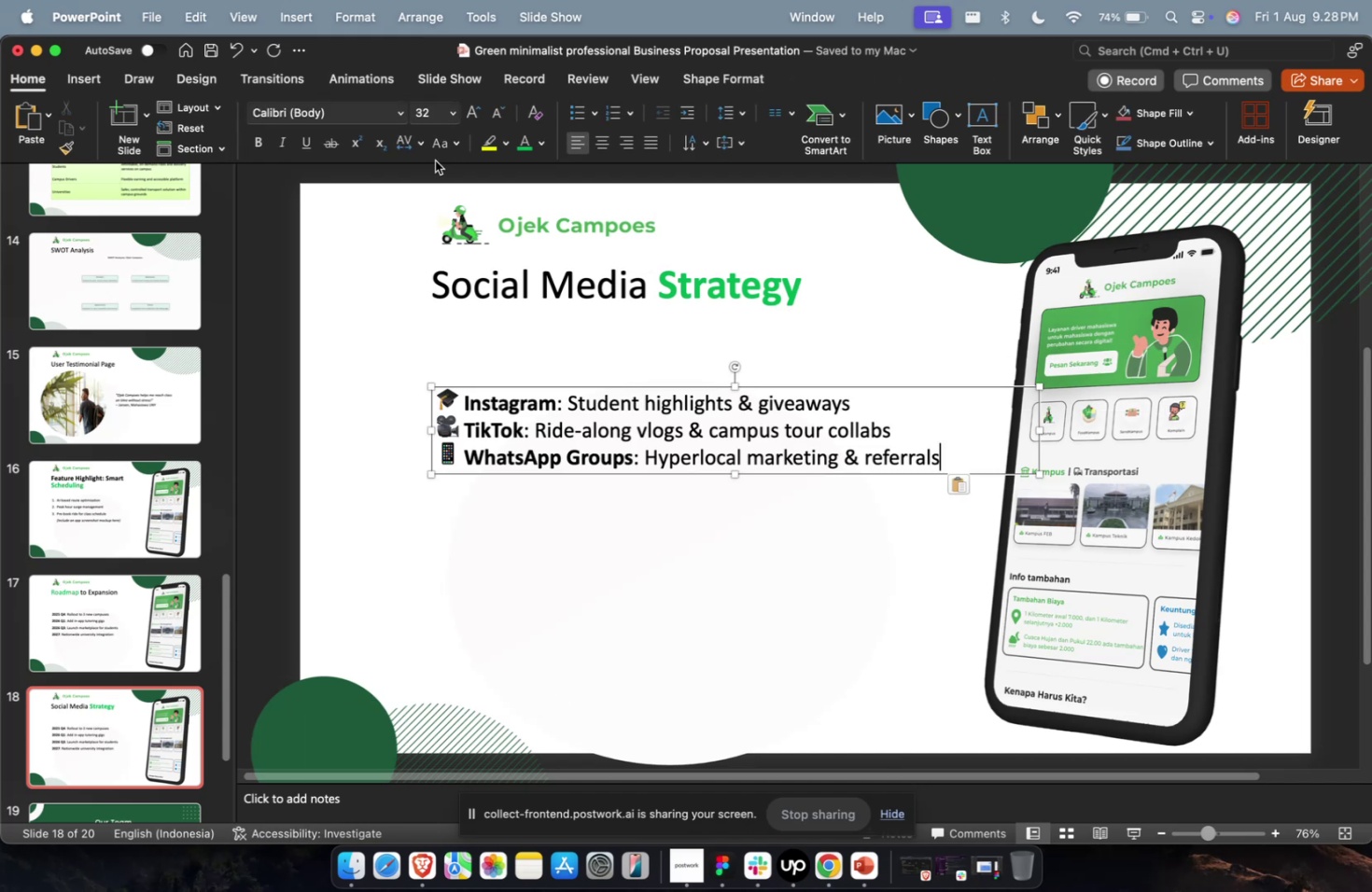 
key(Escape)
 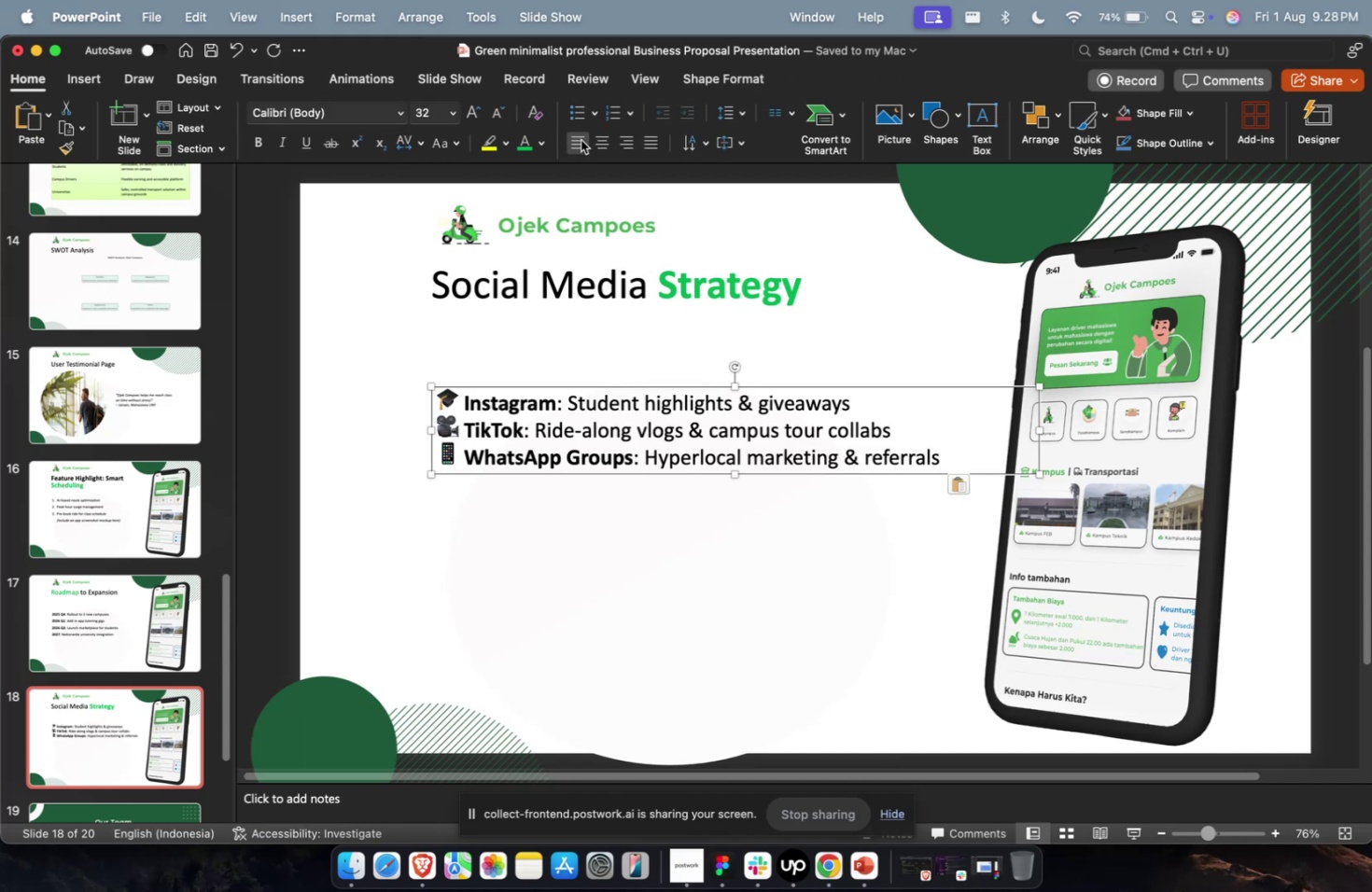 
left_click([576, 120])
 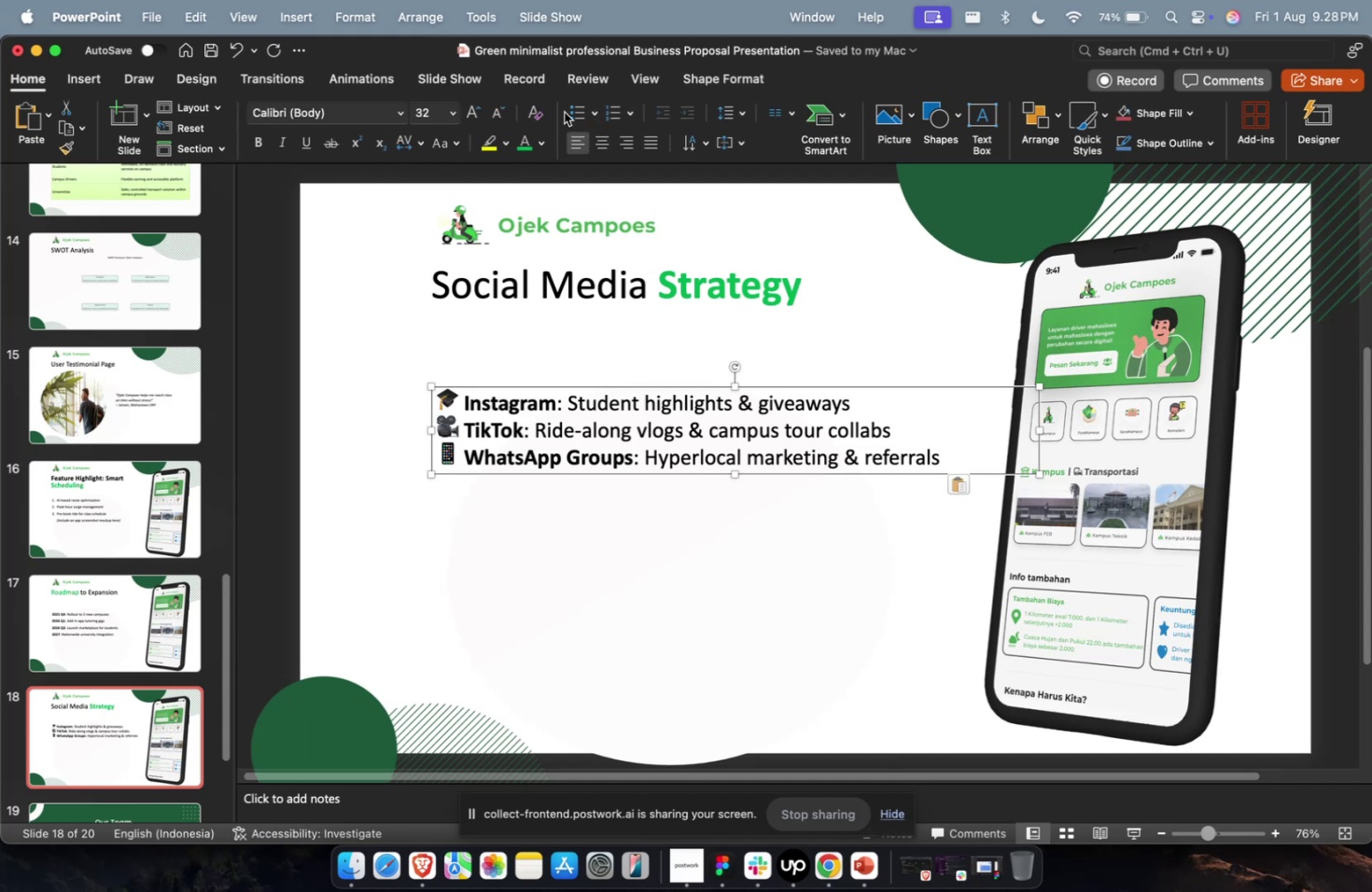 
double_click([564, 112])
 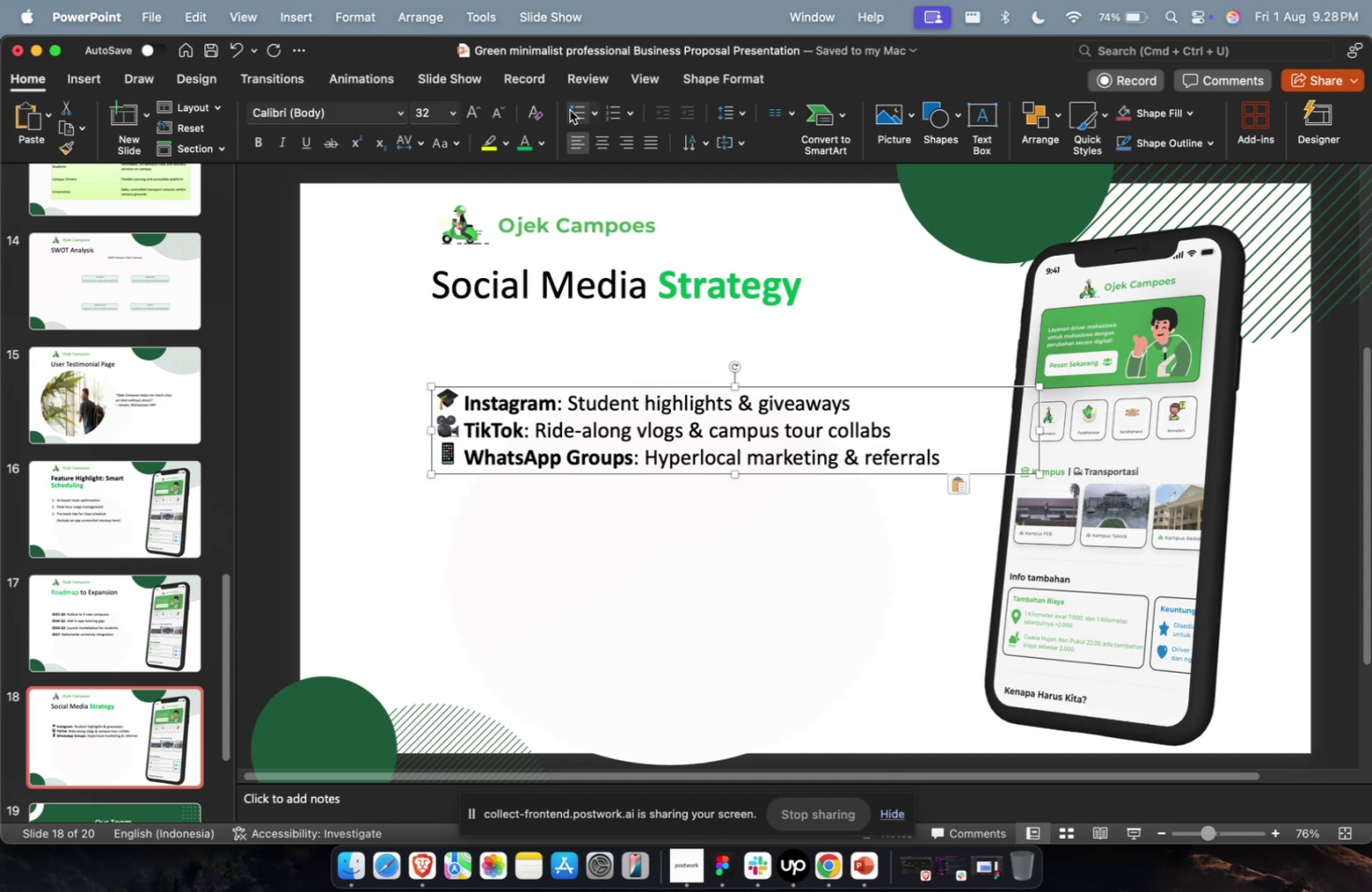 
triple_click([569, 110])
 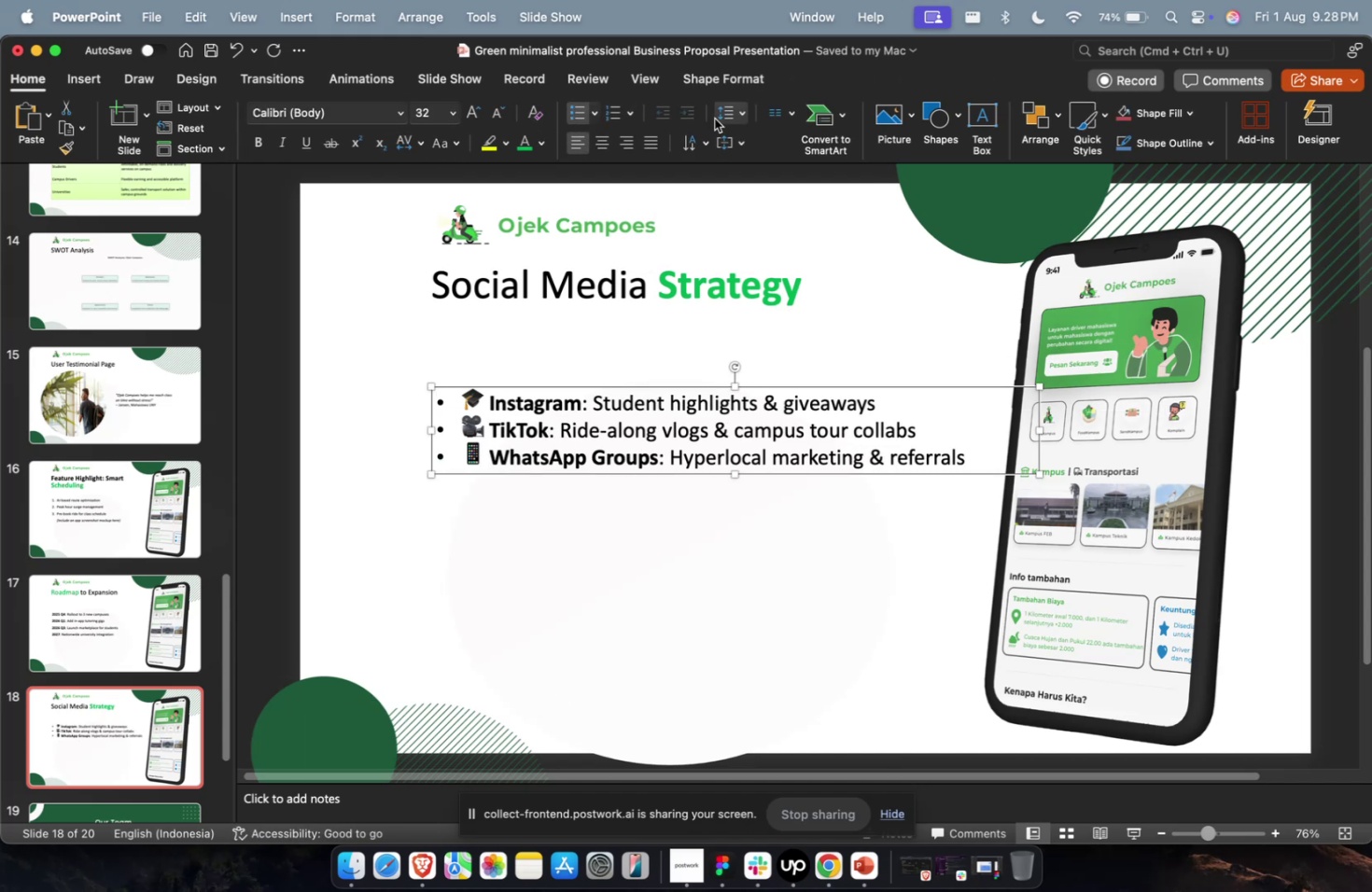 
left_click([720, 116])
 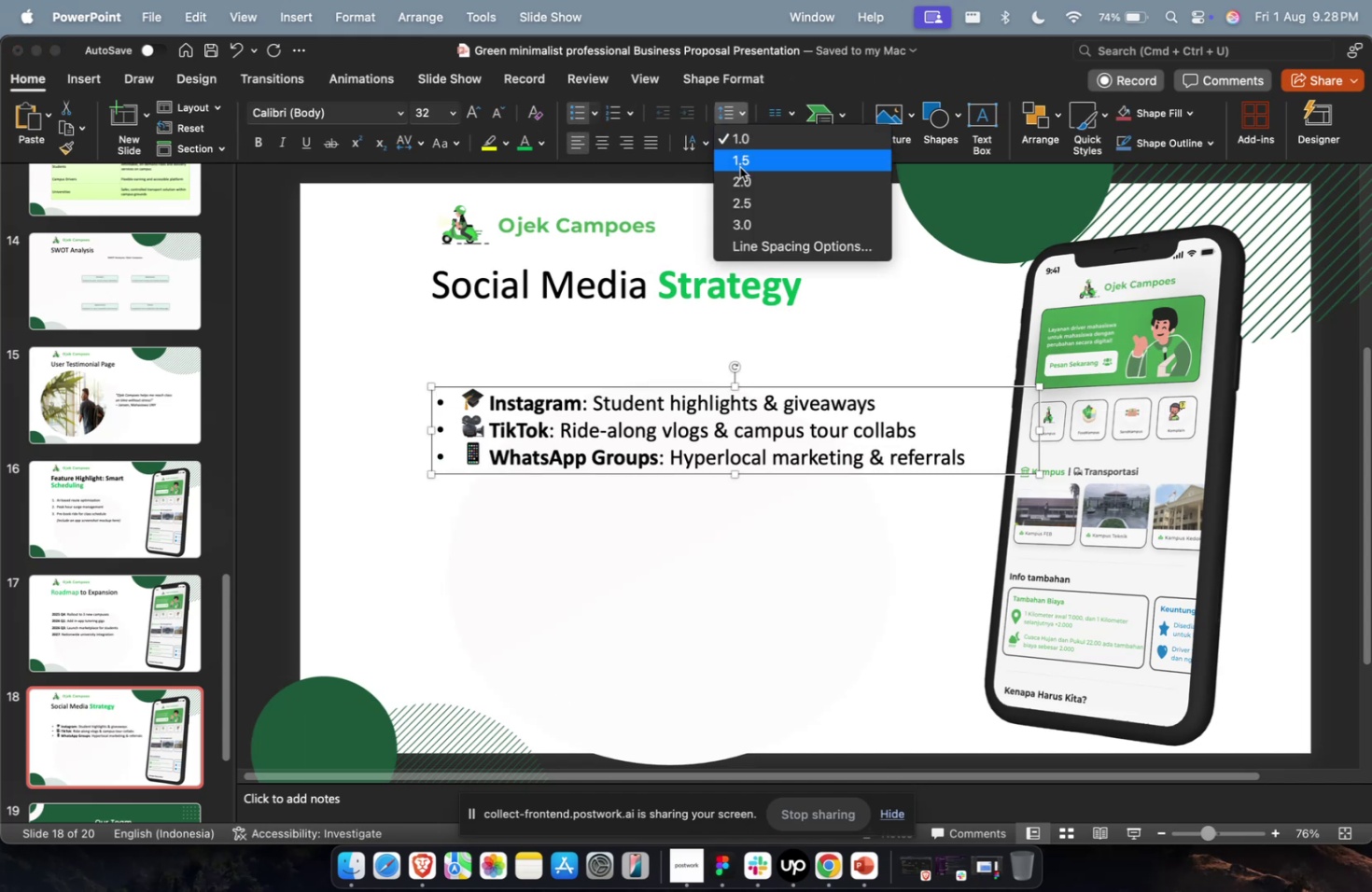 
left_click([738, 174])
 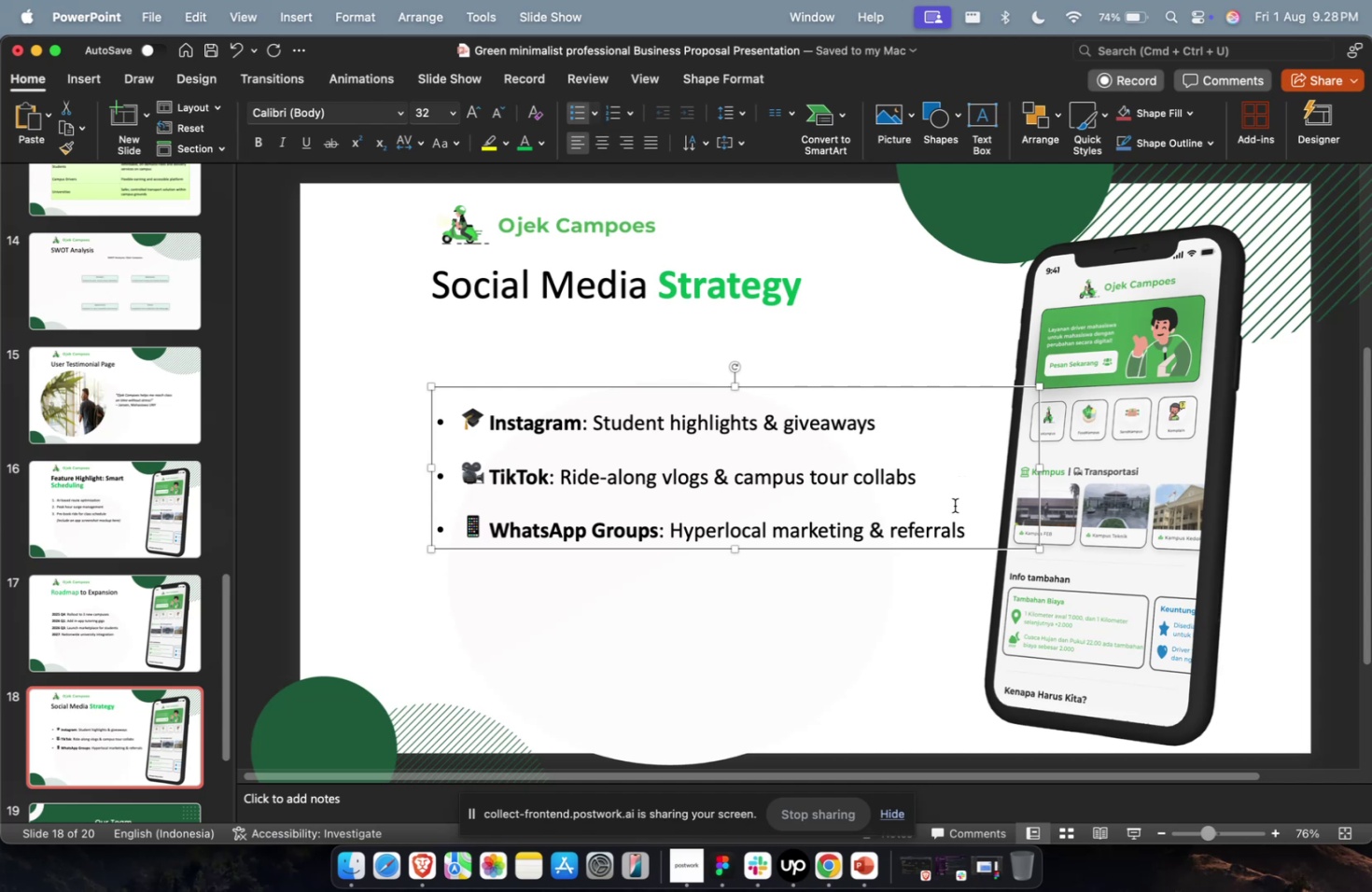 
wait(13.06)
 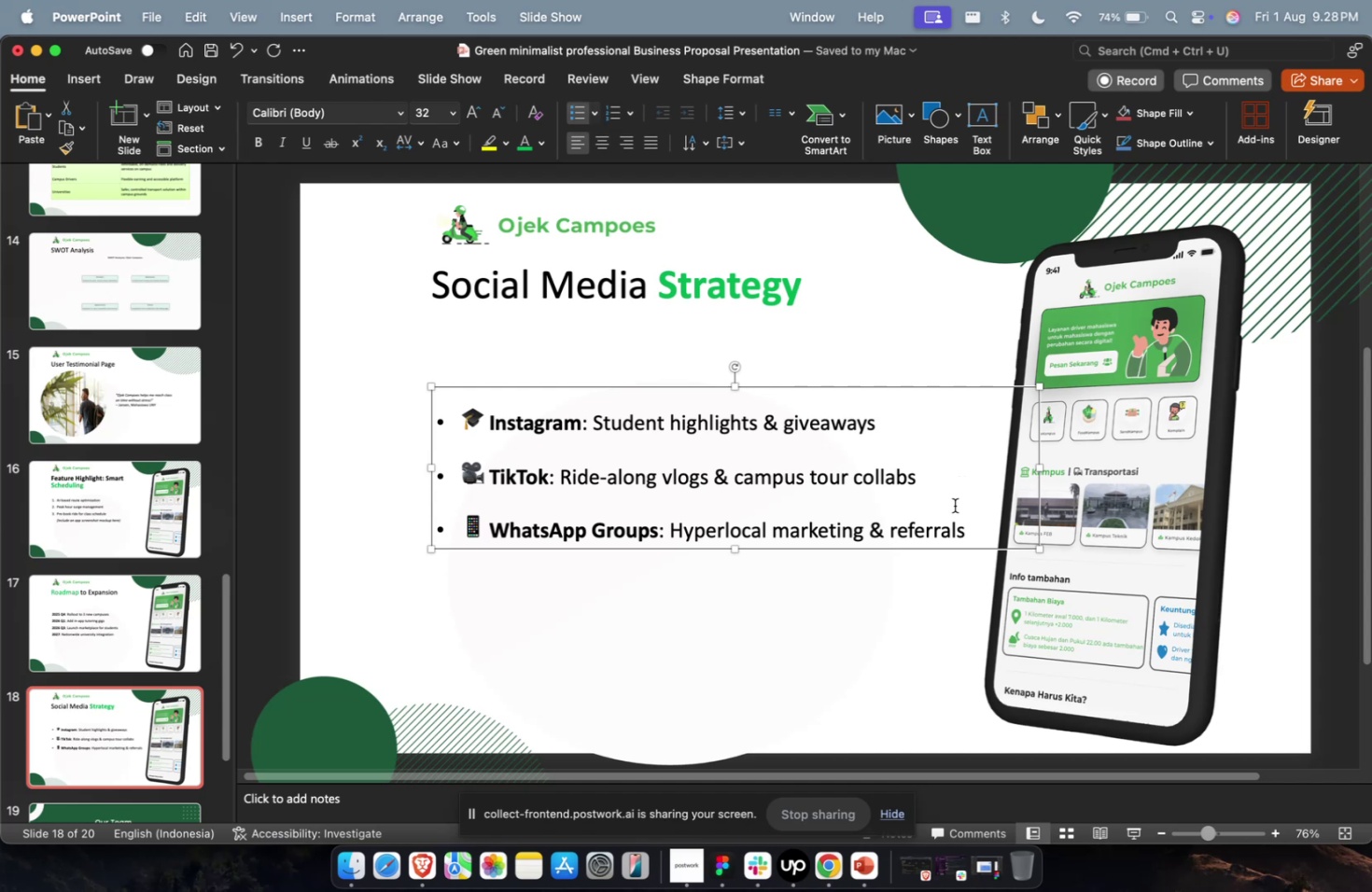 
scroll: coordinate [955, 569], scroll_direction: down, amount: 1.0
 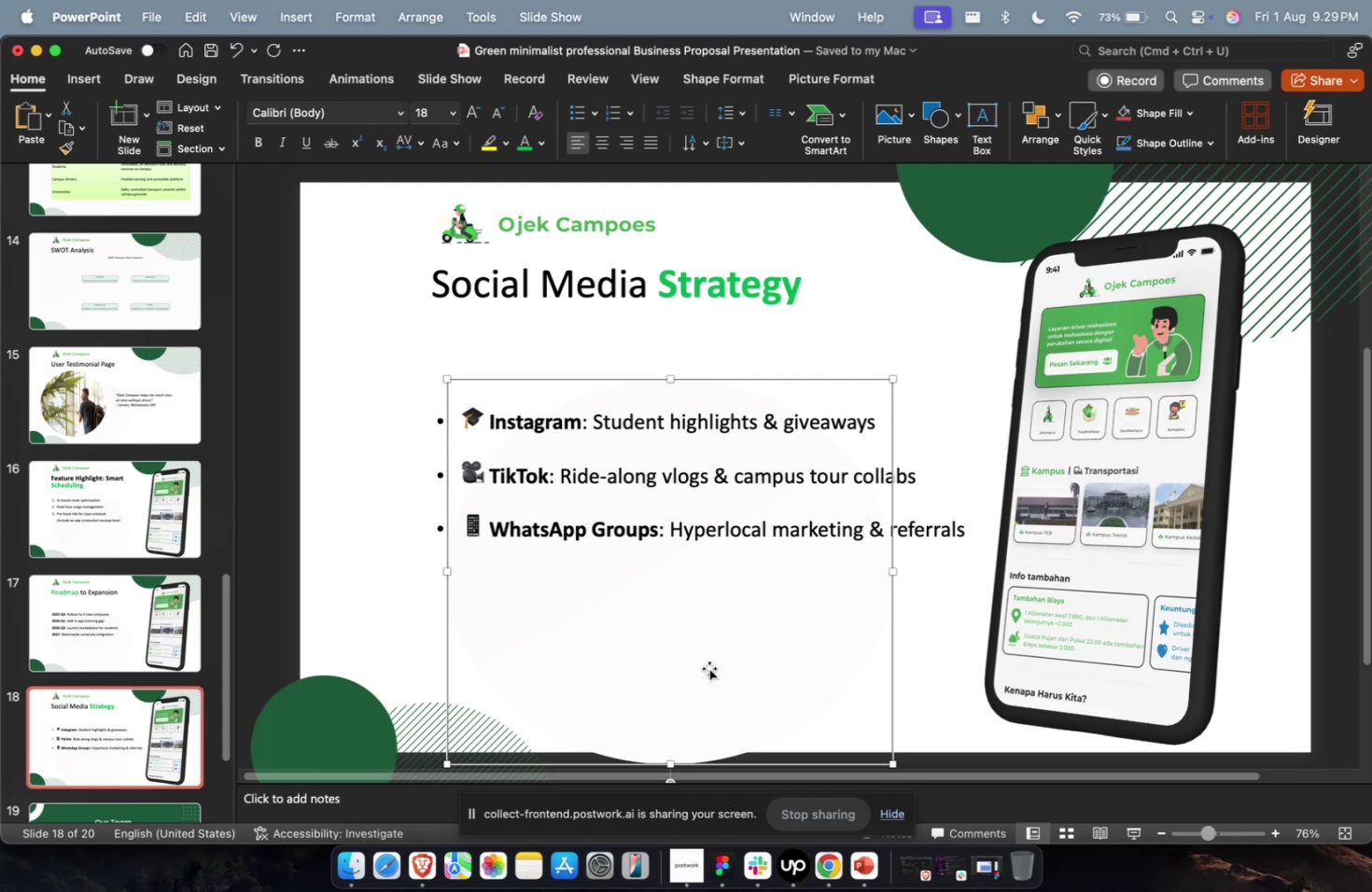 
wait(41.32)
 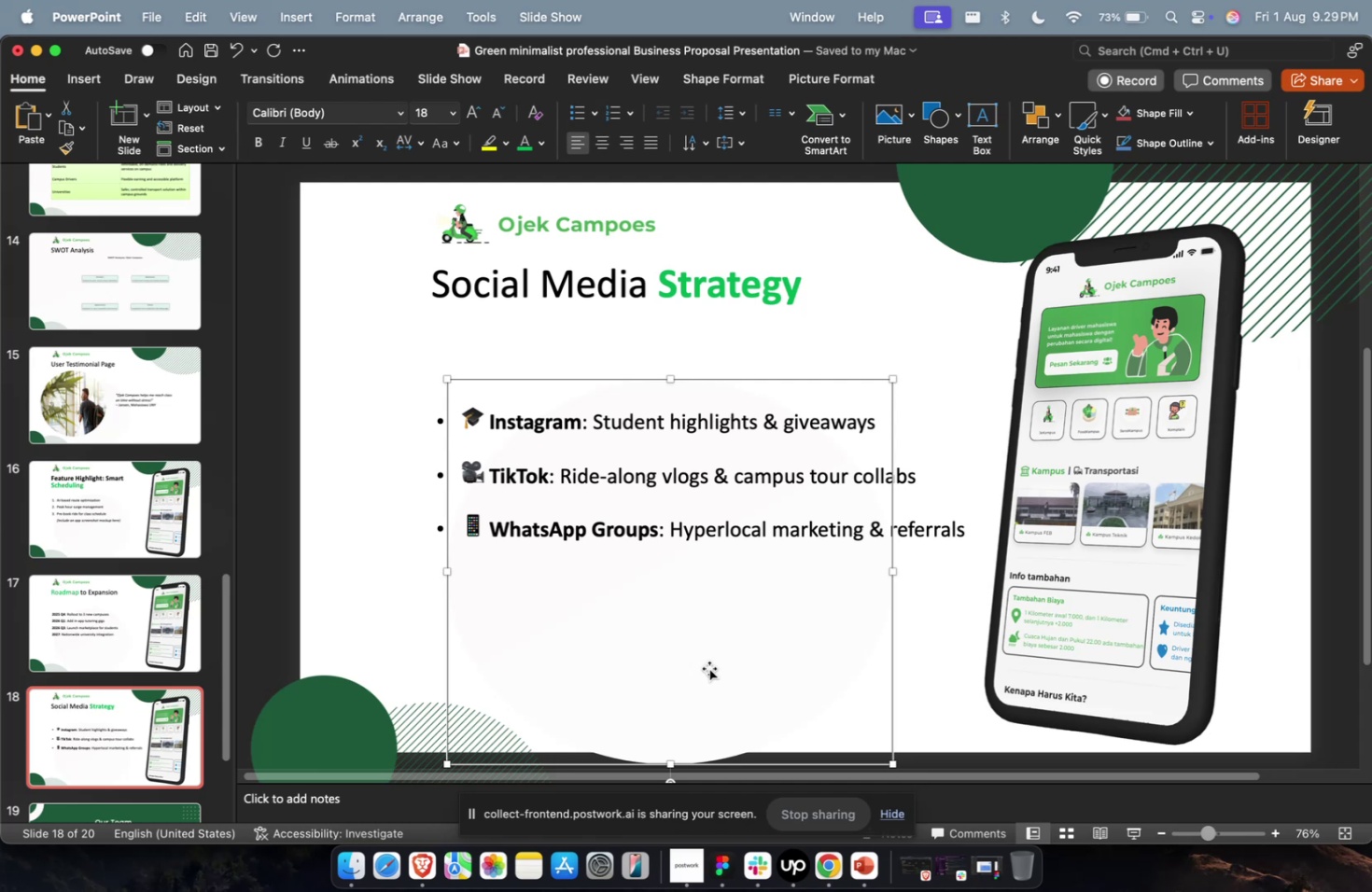 
double_click([147, 627])
 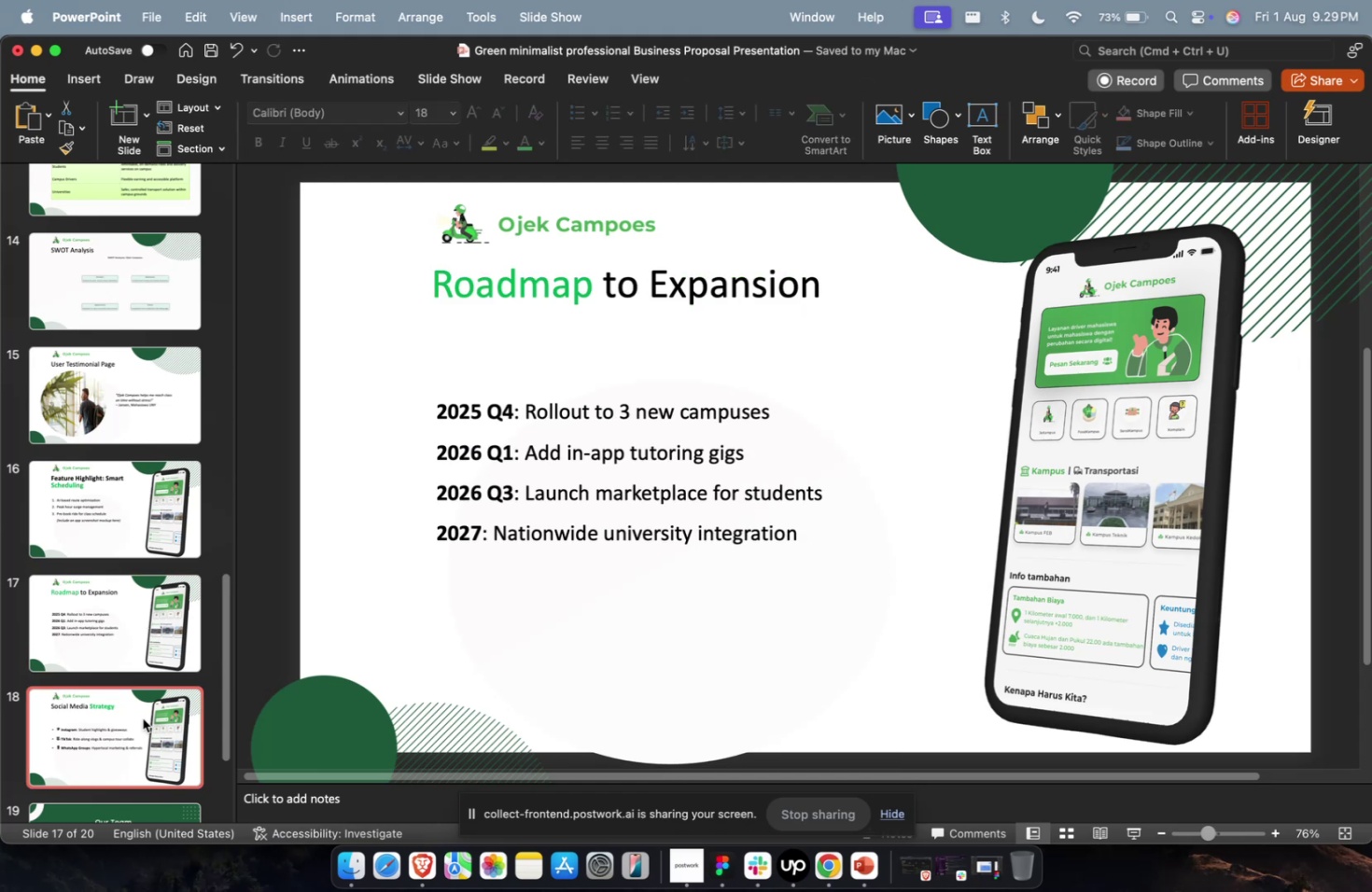 
key(Meta+D)
 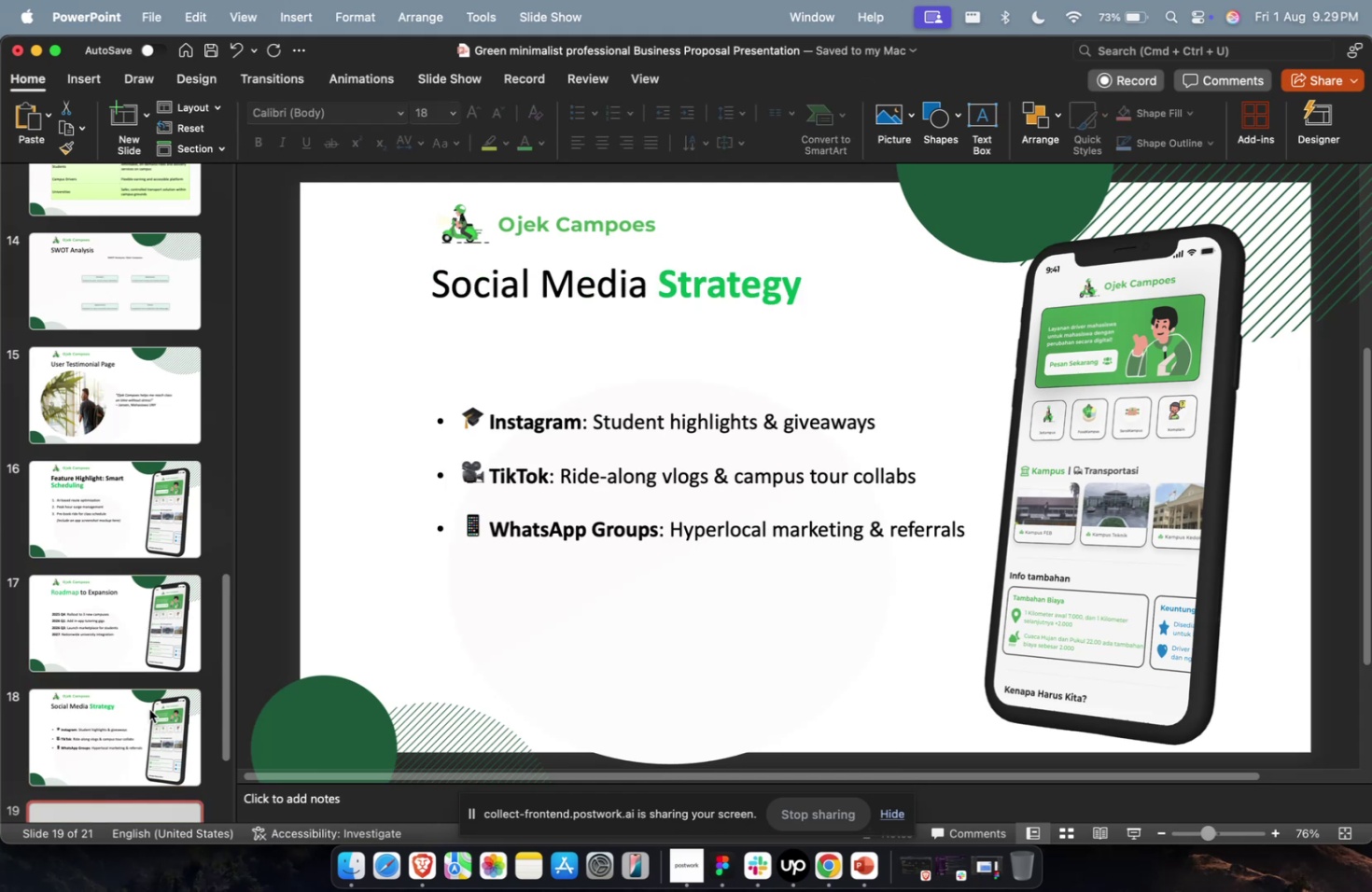 
scroll: coordinate [150, 692], scroll_direction: down, amount: 7.0
 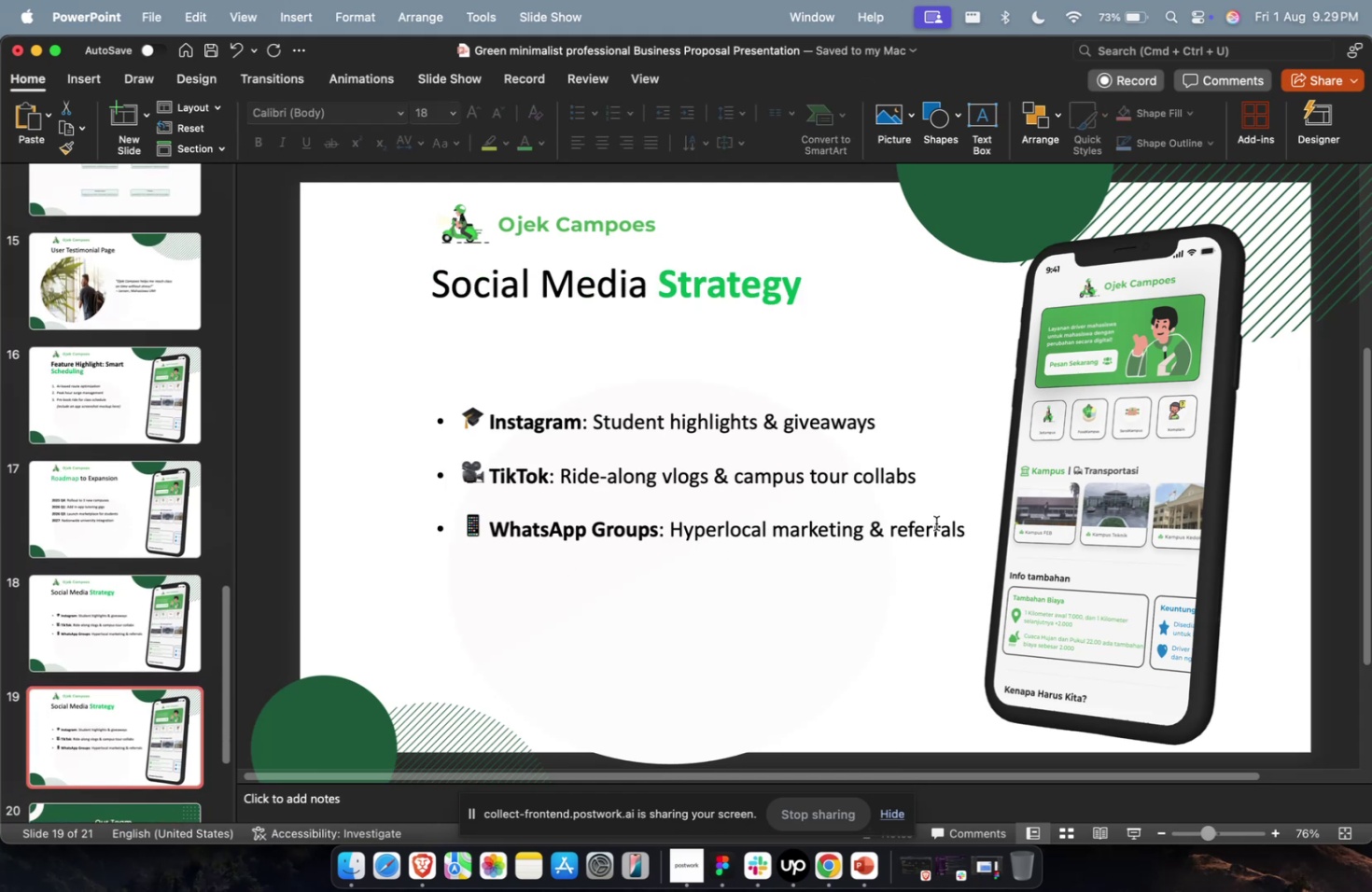 
left_click([1127, 497])
 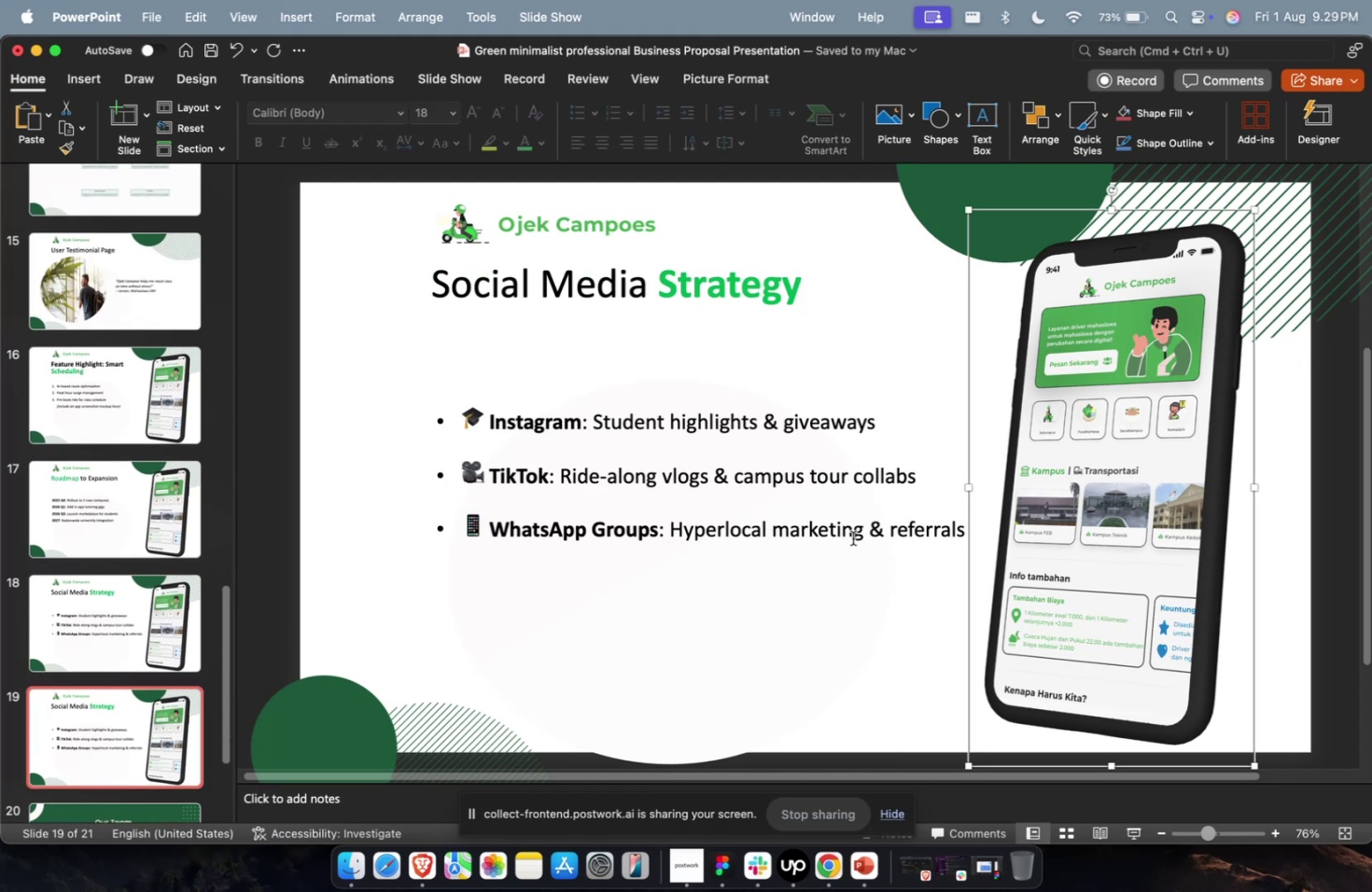 
key(Shift+ShiftLeft)
 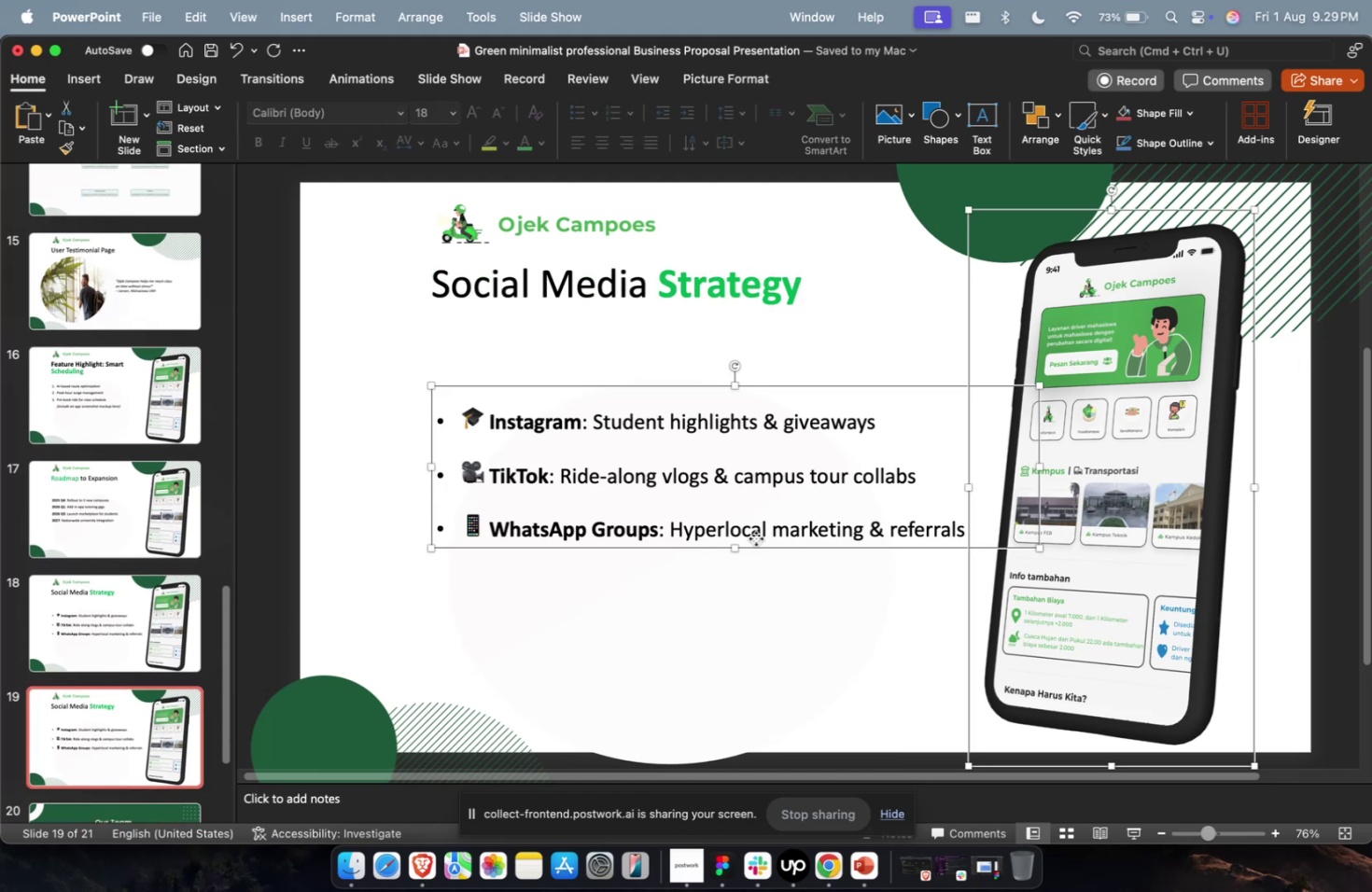 
double_click([755, 537])
 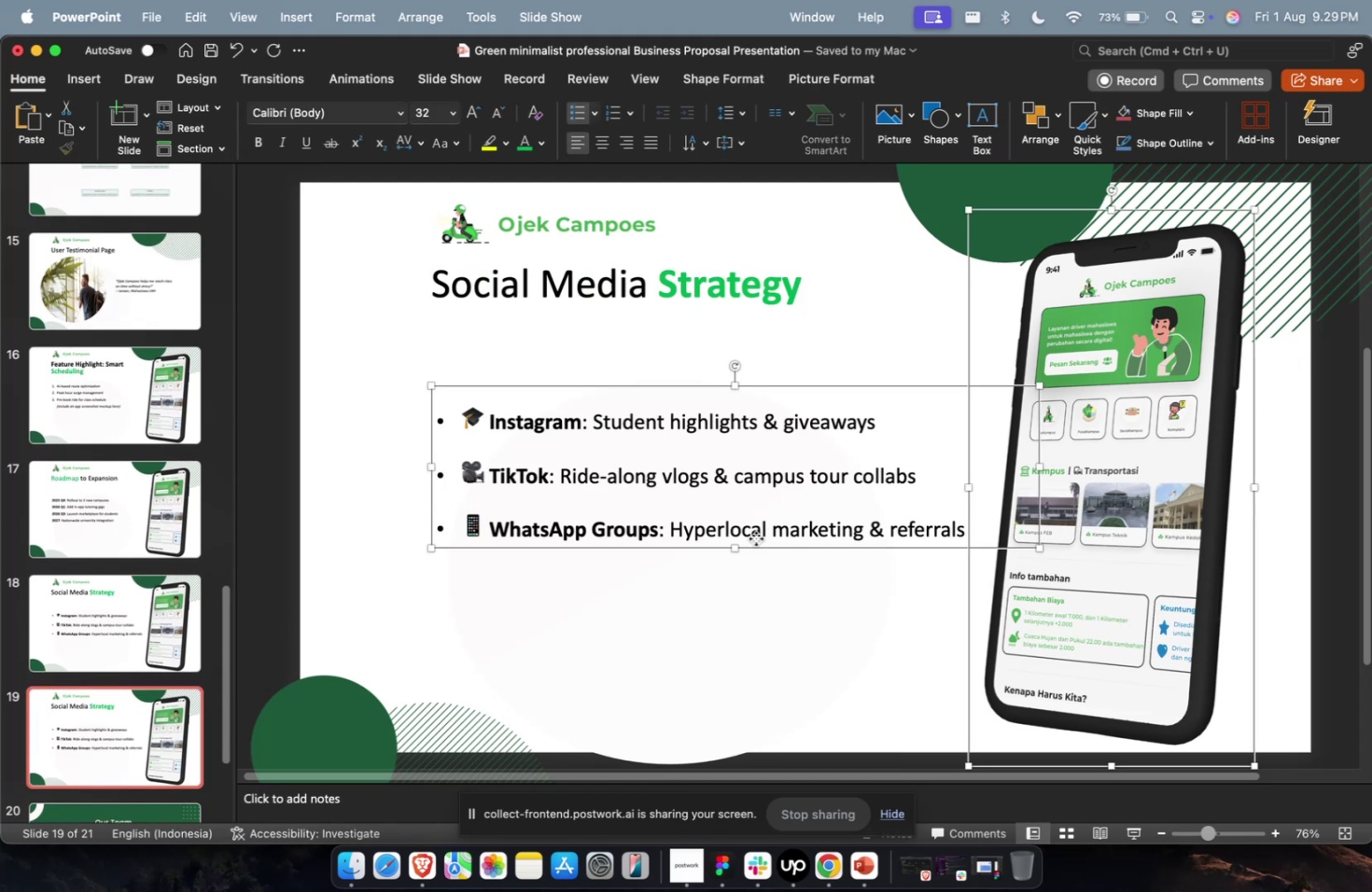 
key(Backspace)
 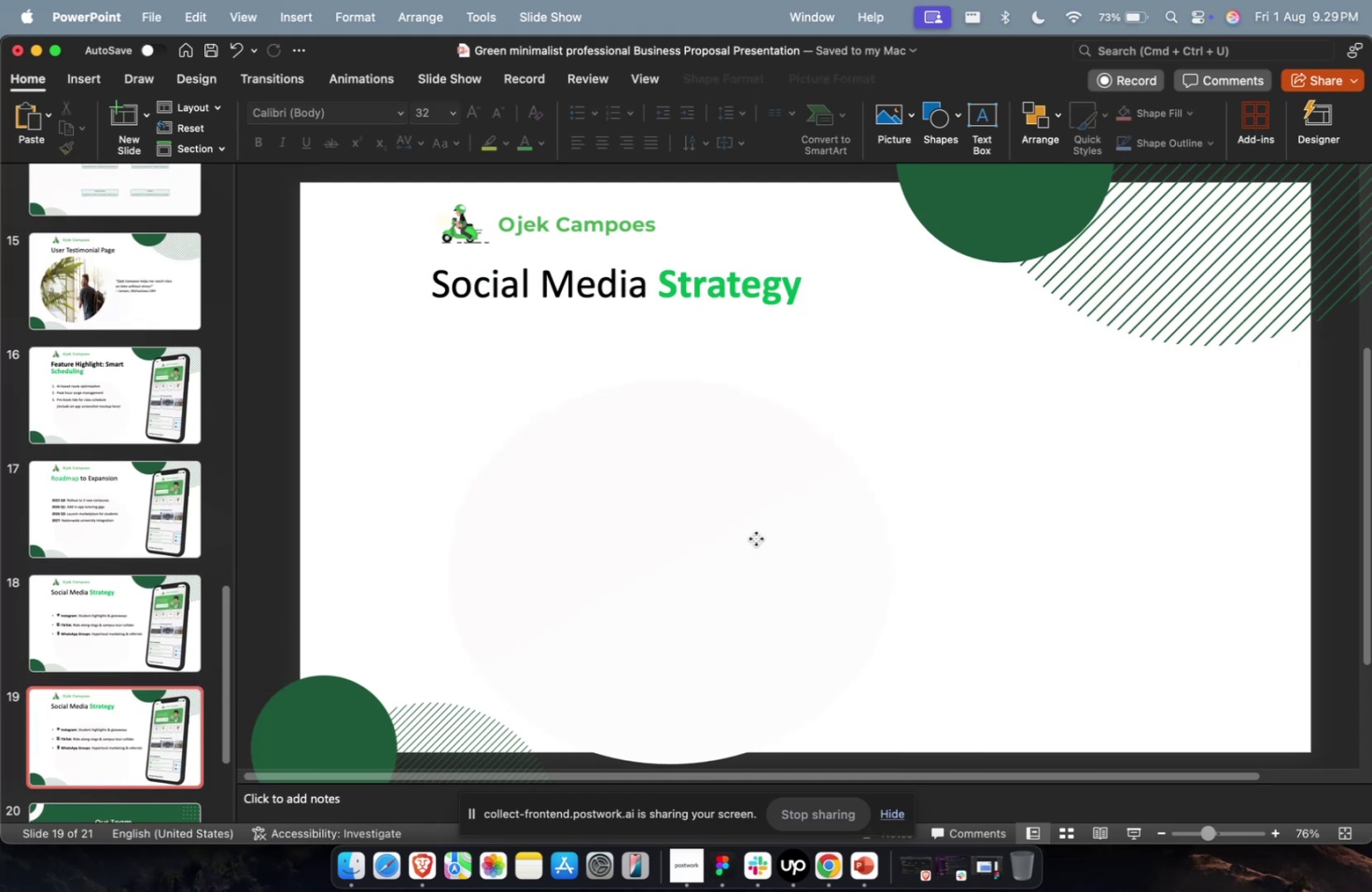 
key(Meta+CommandLeft)
 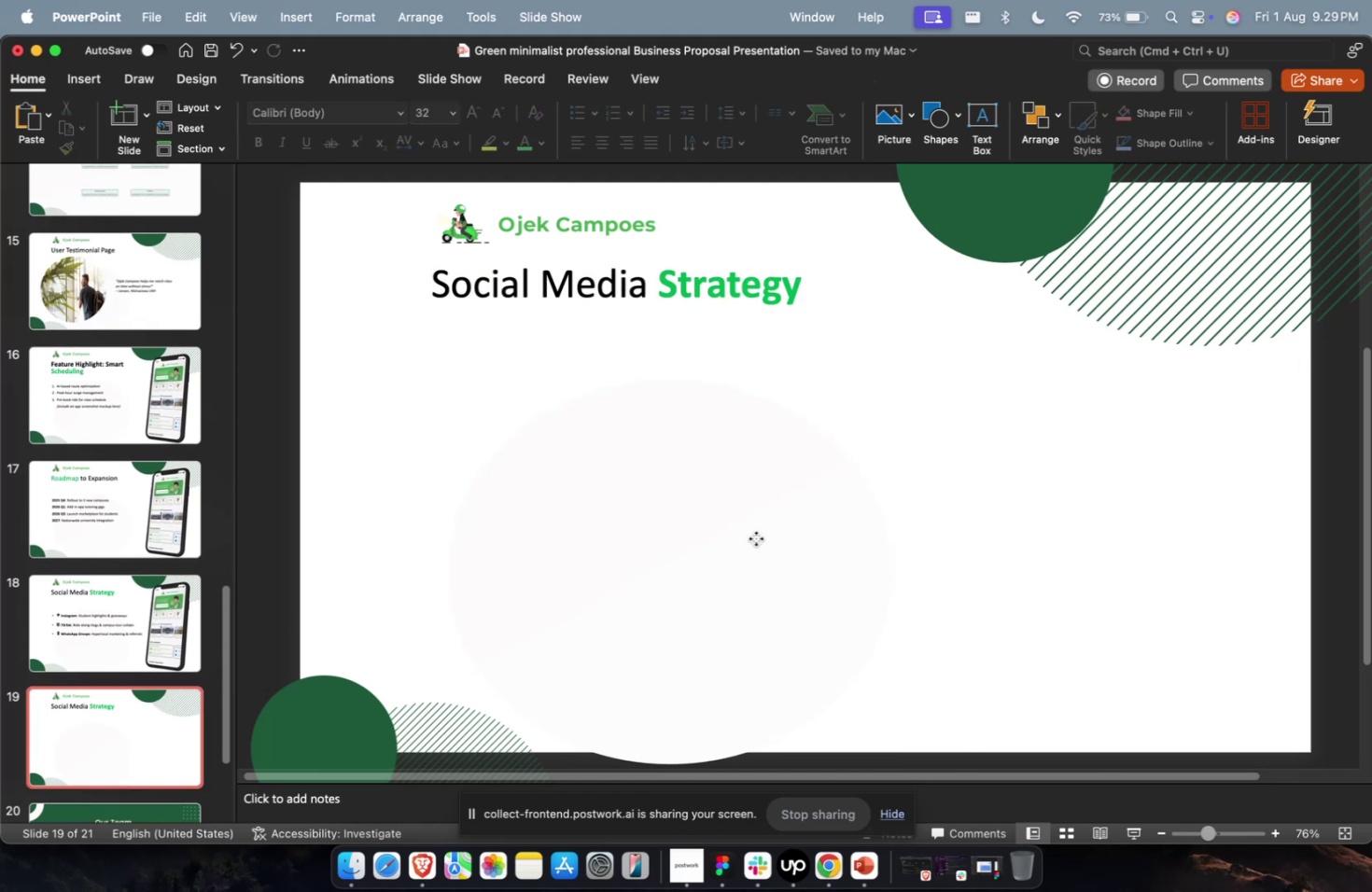 
key(Meta+1)
 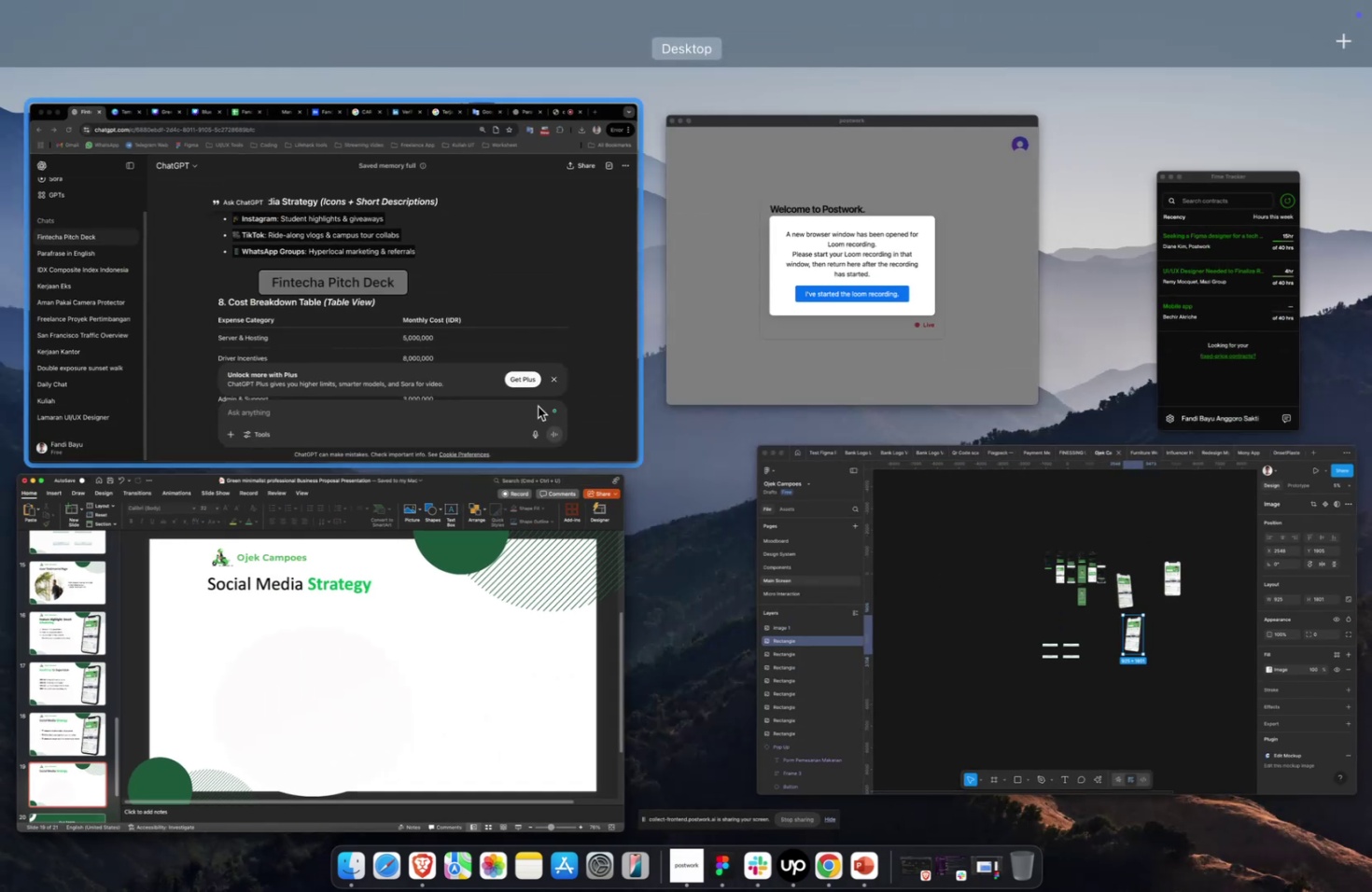 
left_click([496, 342])
 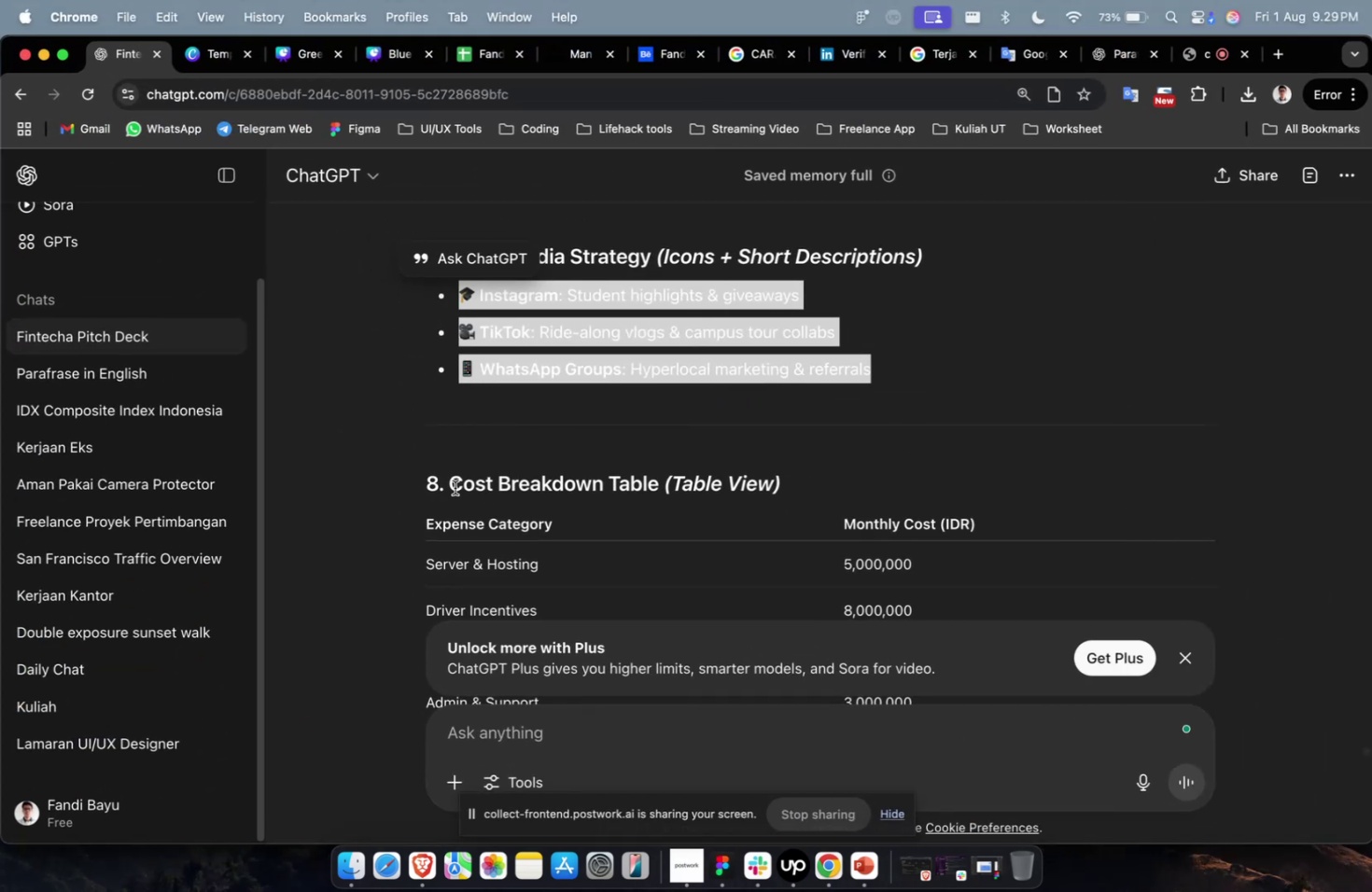 
left_click_drag(start_coordinate=[450, 482], to_coordinate=[663, 486])
 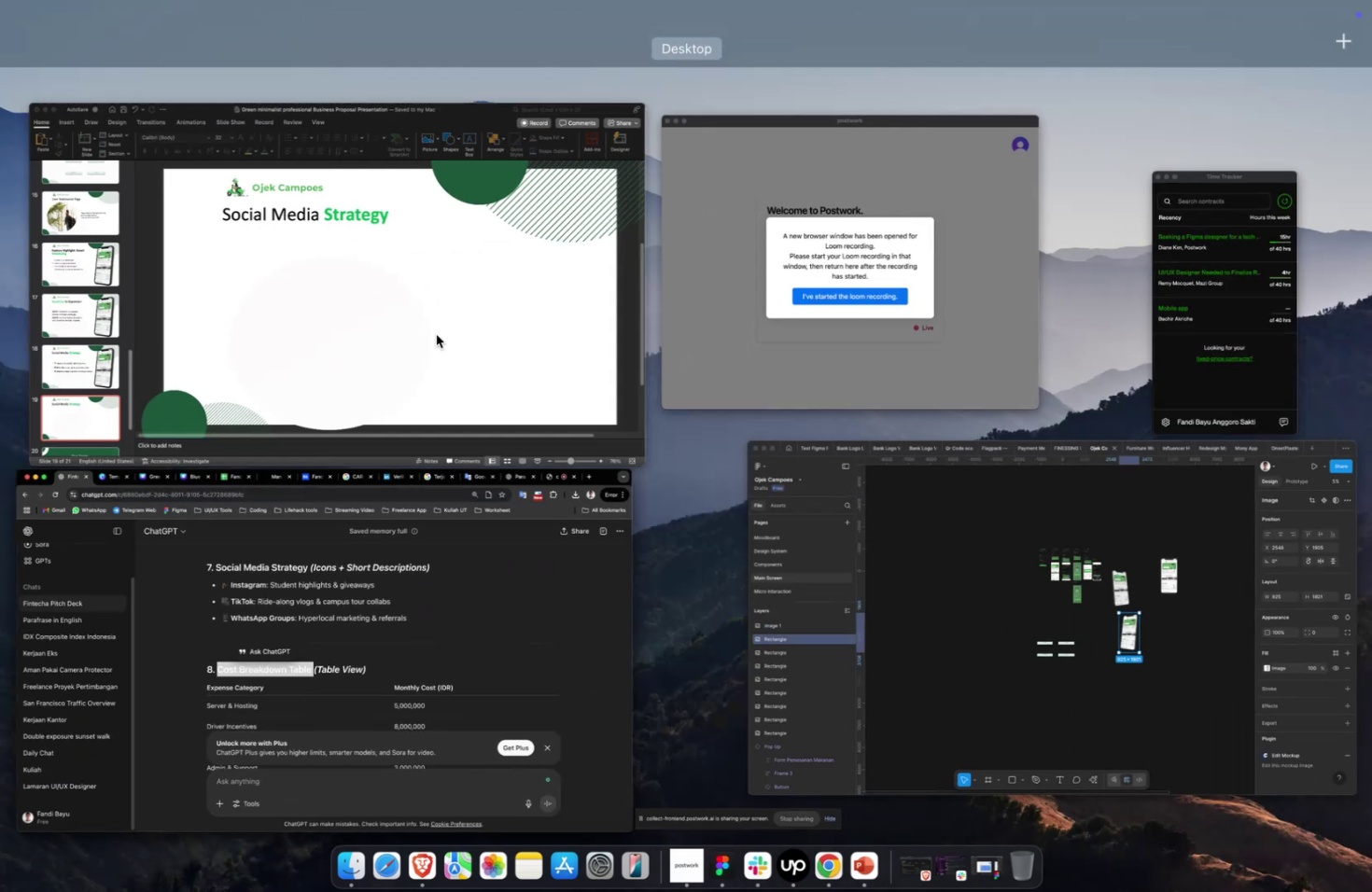 
key(Meta+C)
 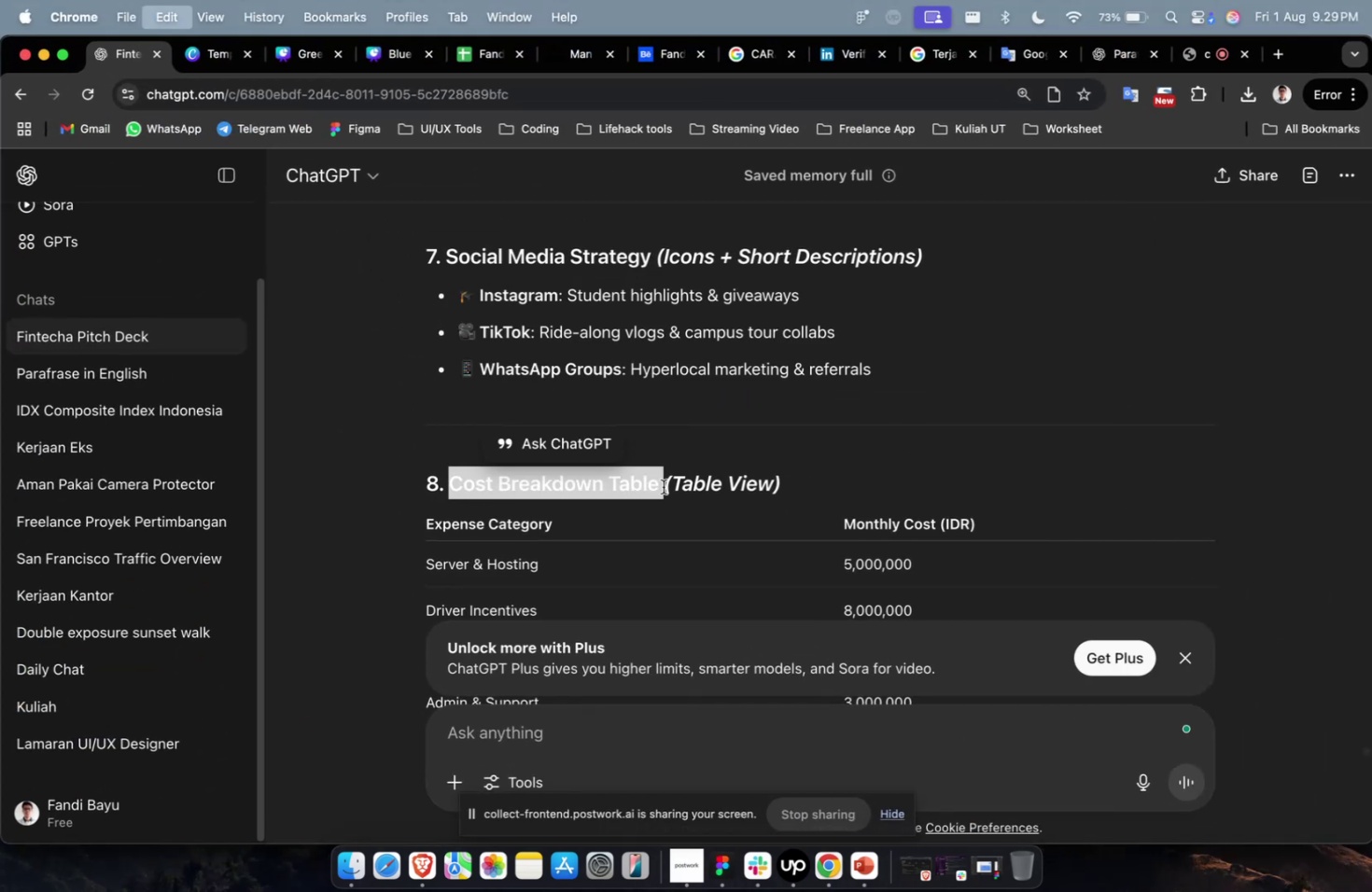 
key(Meta+1)
 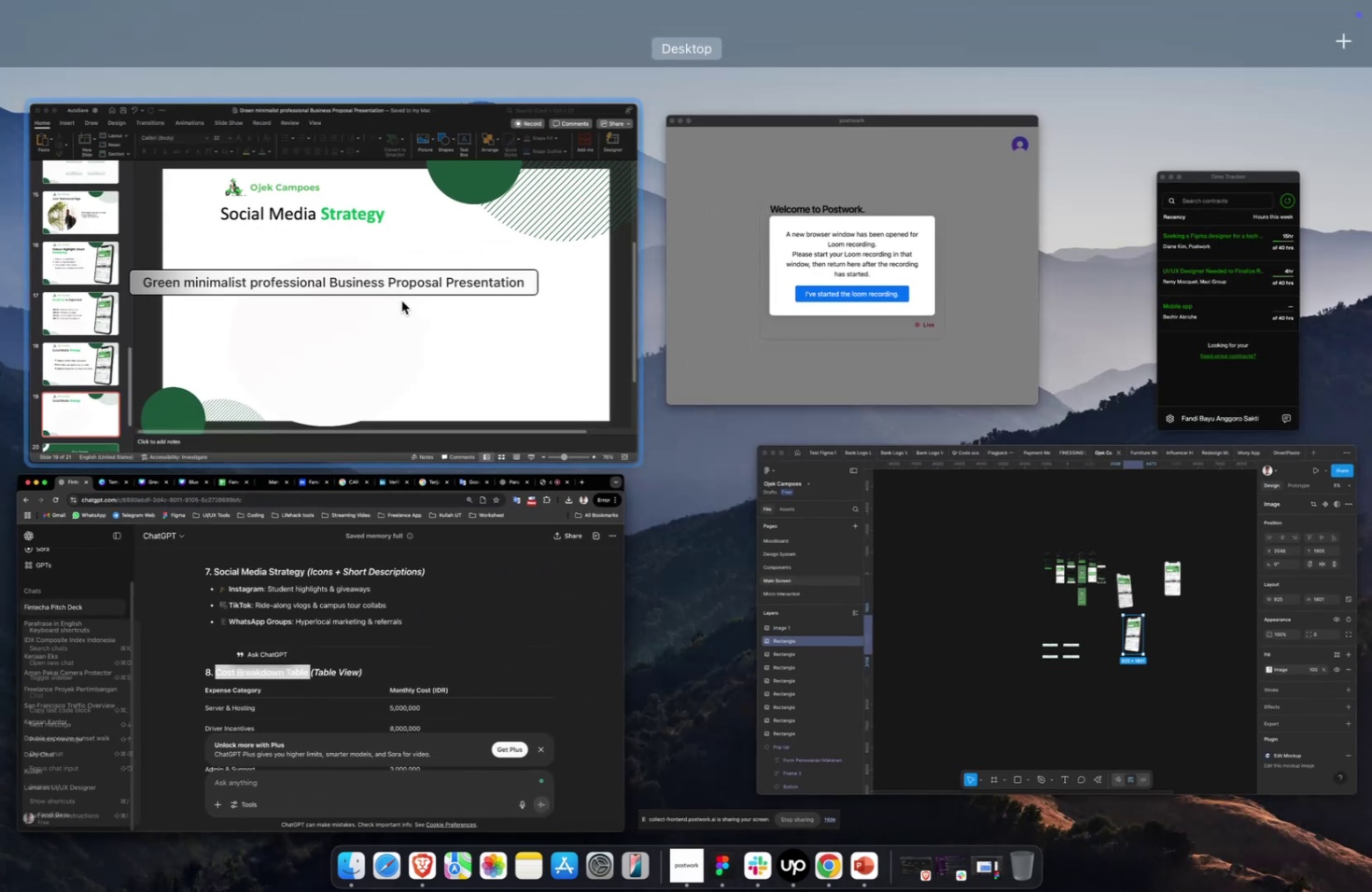 
left_click([399, 300])
 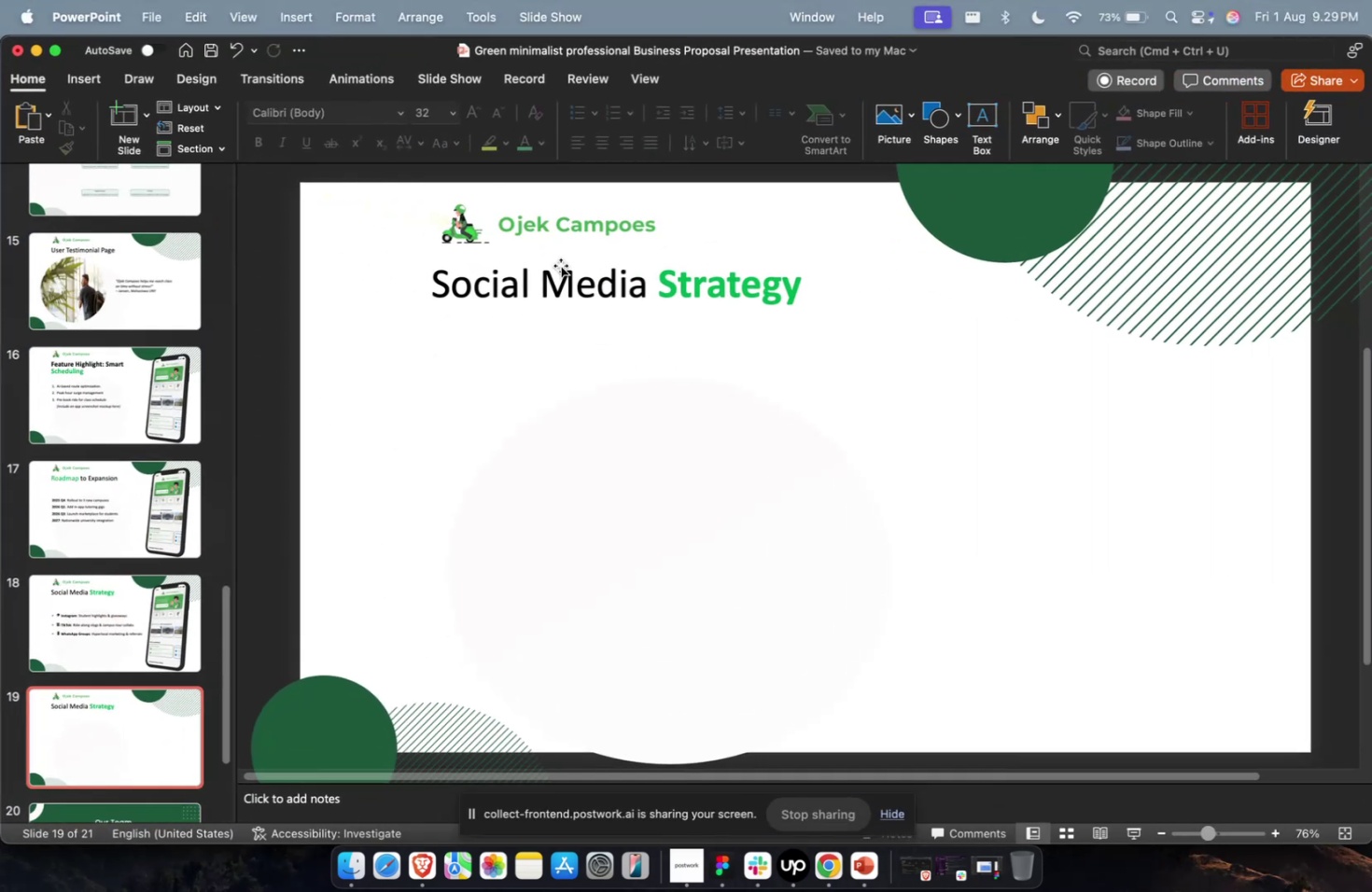 
double_click([561, 284])
 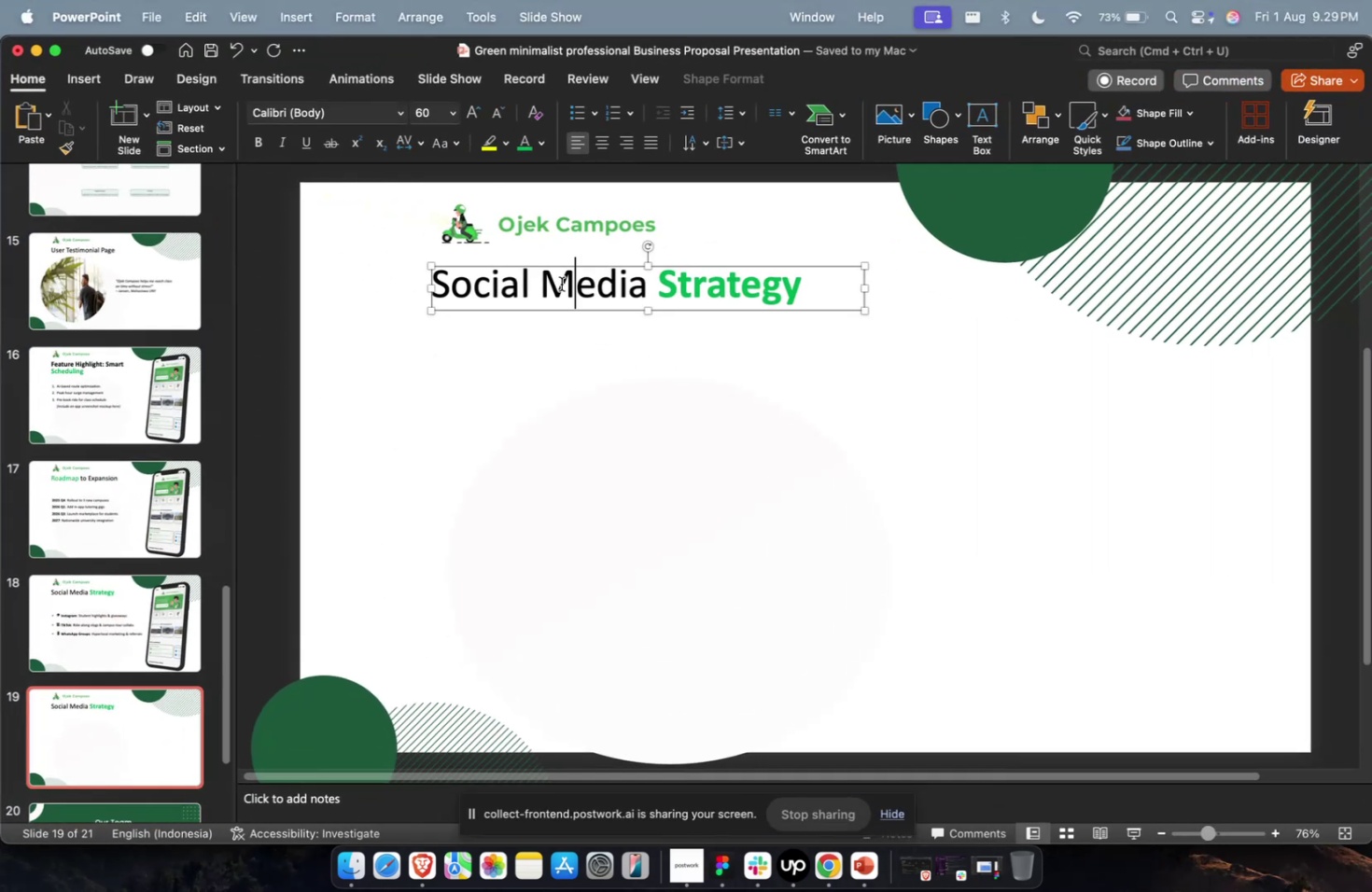 
key(Meta+A)
 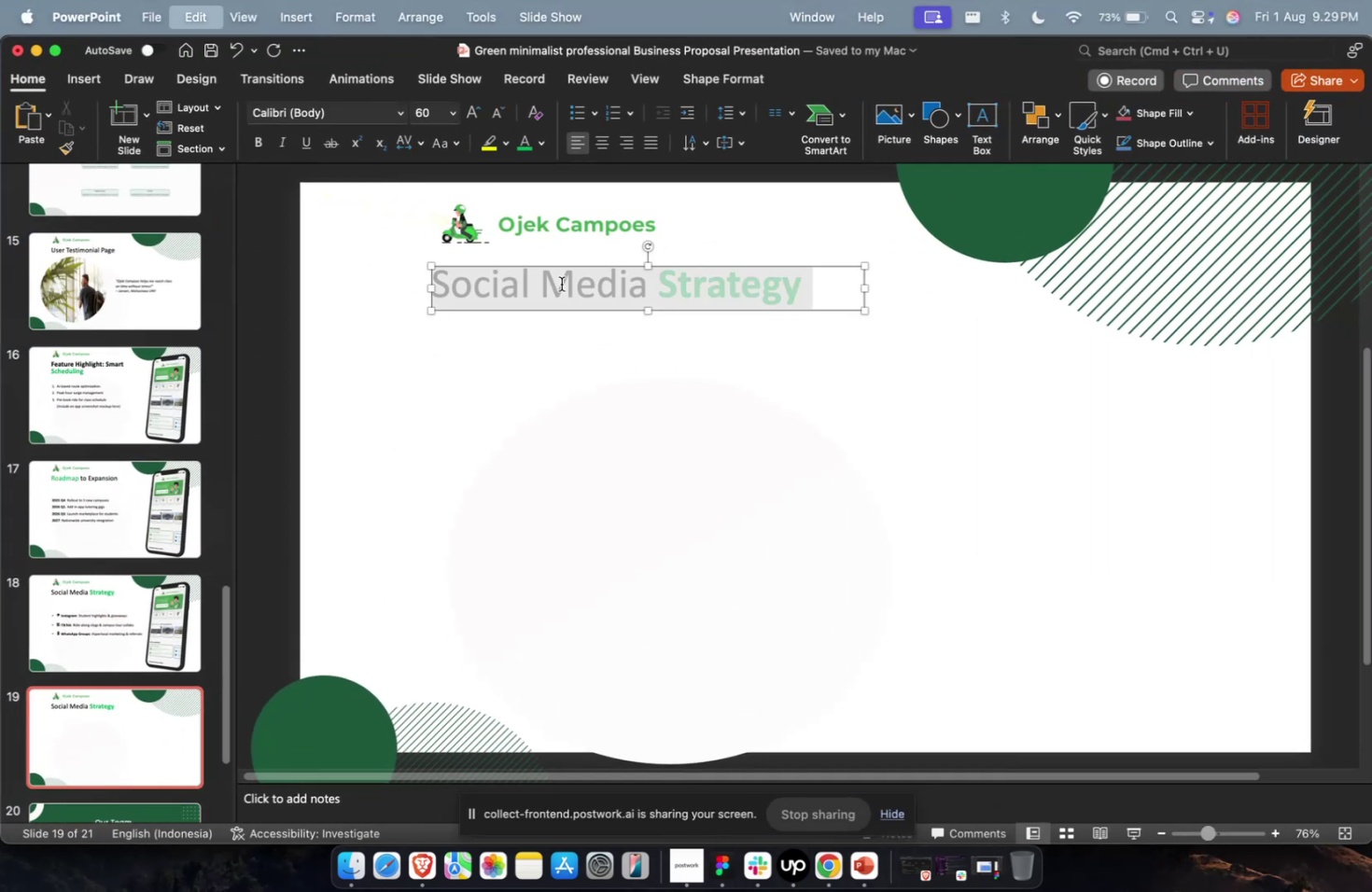 
key(Meta+V)
 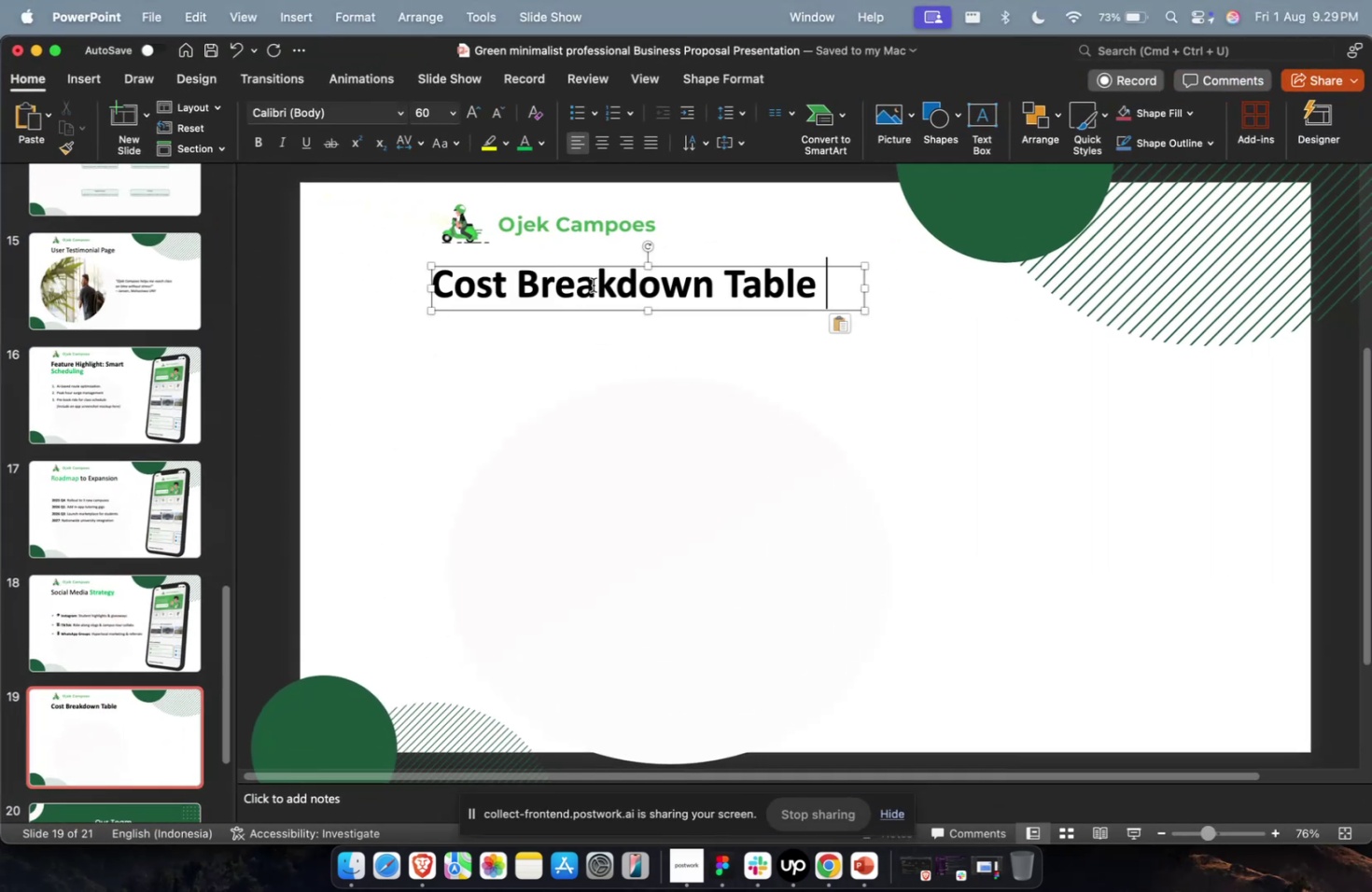 
key(Escape)
 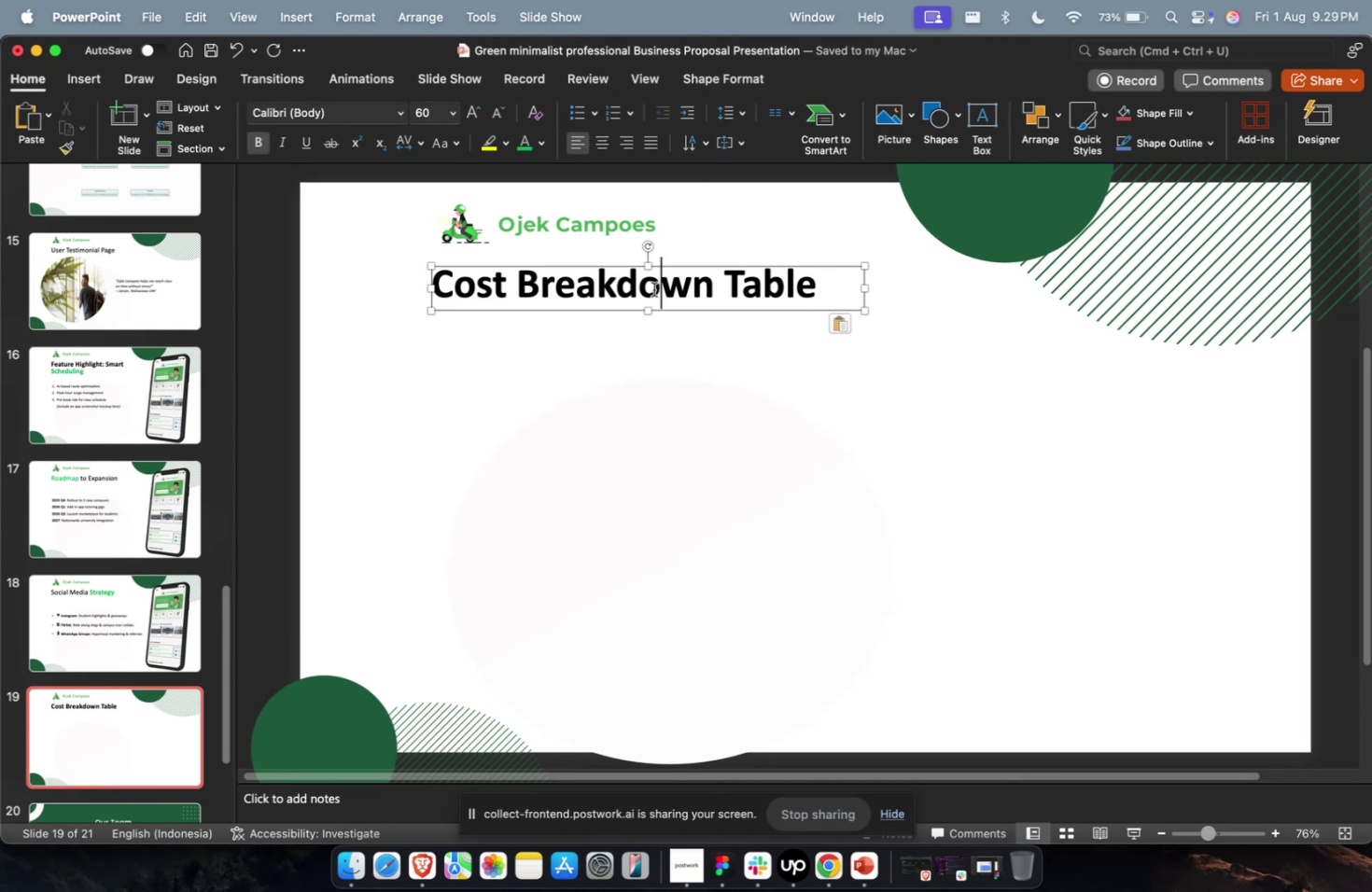 
hold_key(key=CommandLeft, duration=0.41)
 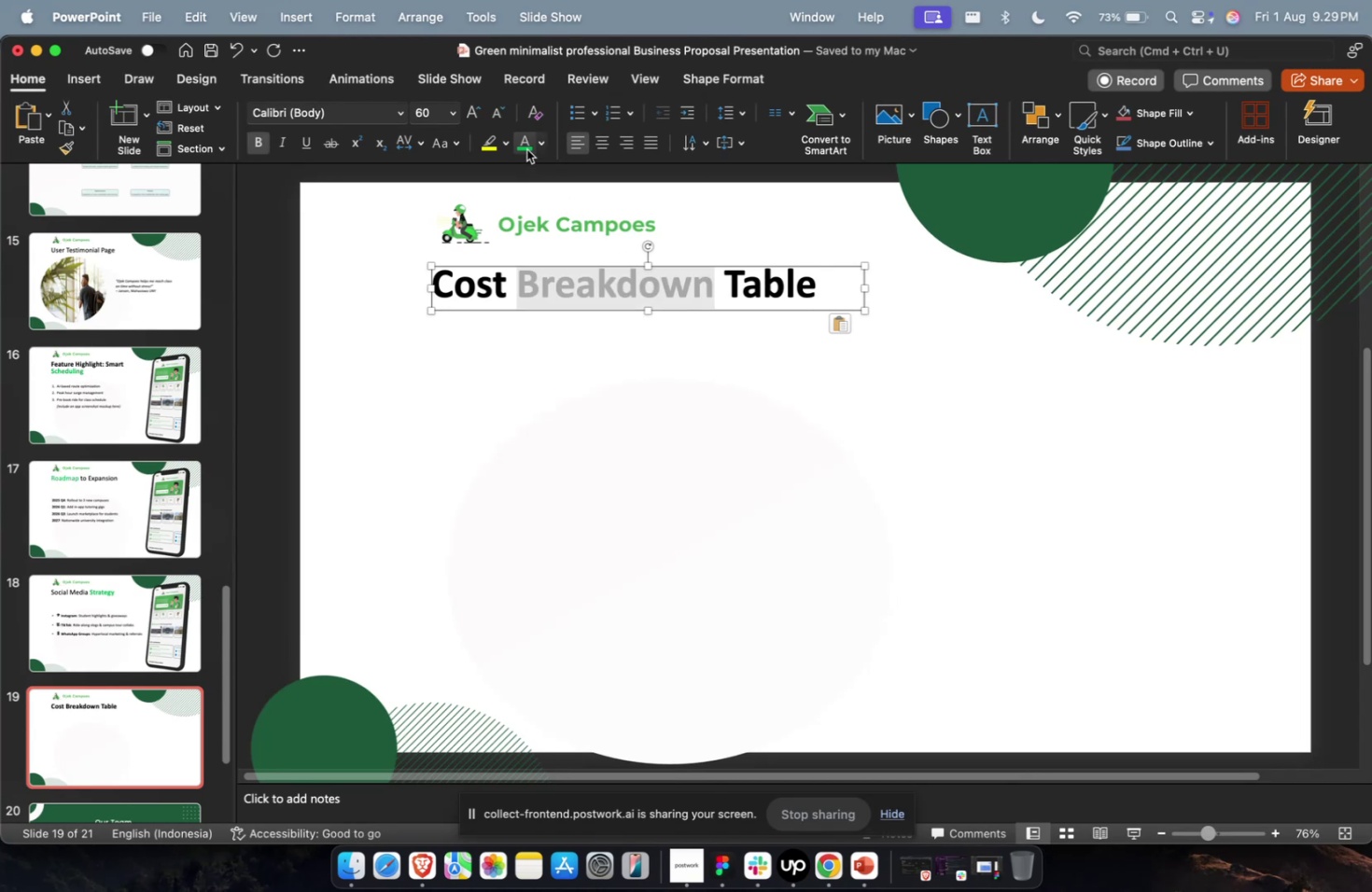 
triple_click([526, 149])
 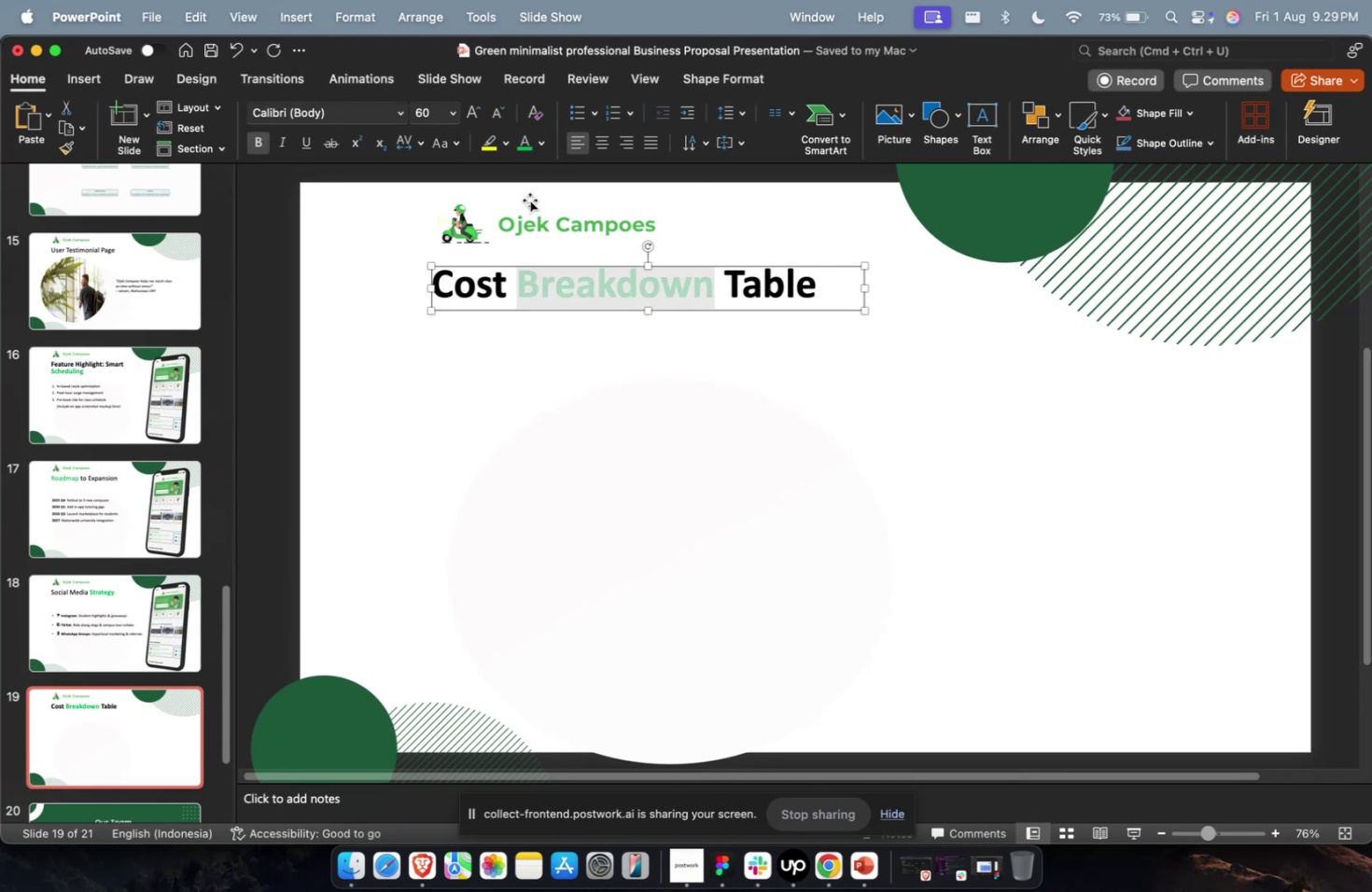 
key(Escape)
 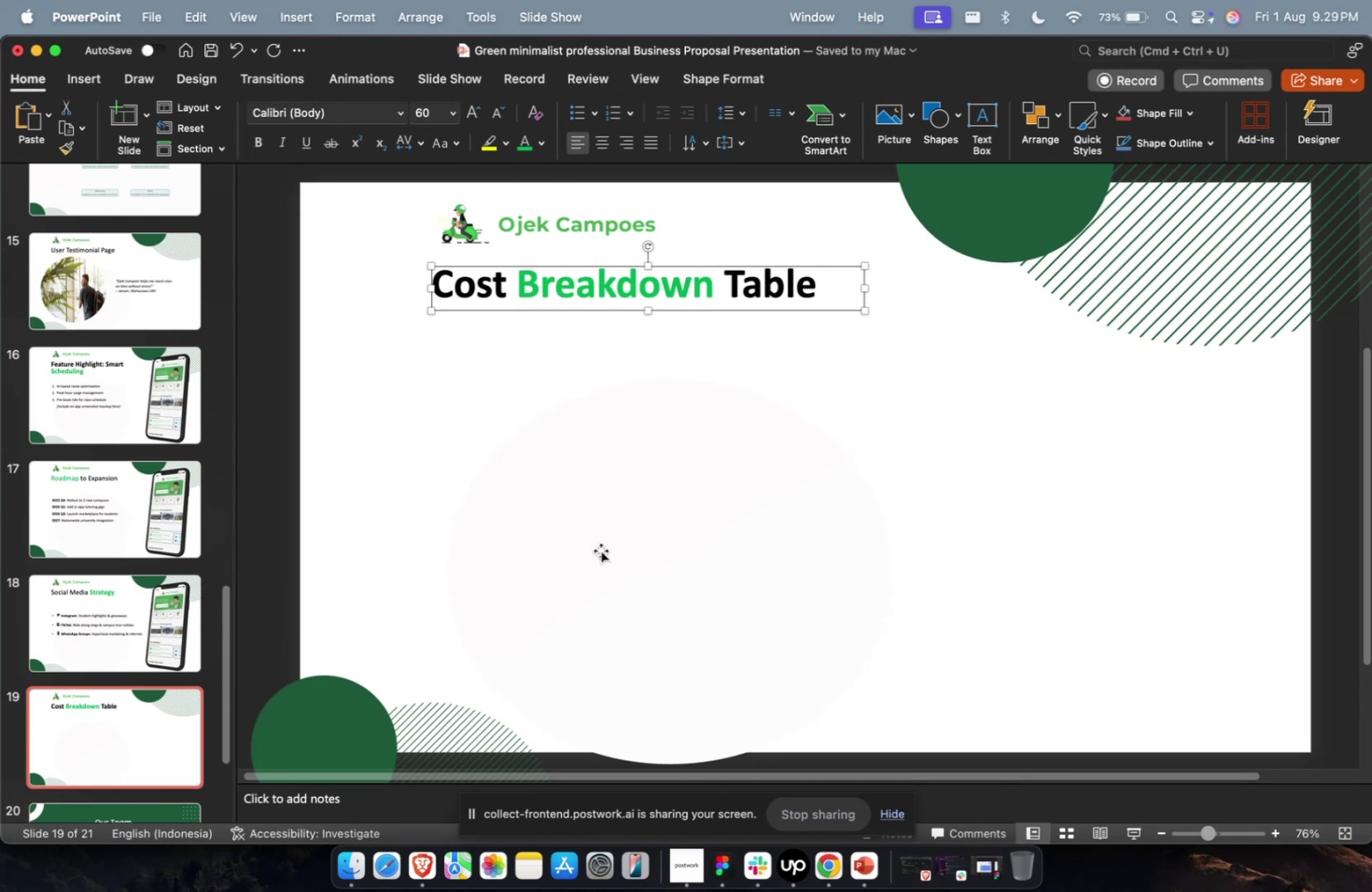 
left_click([600, 550])
 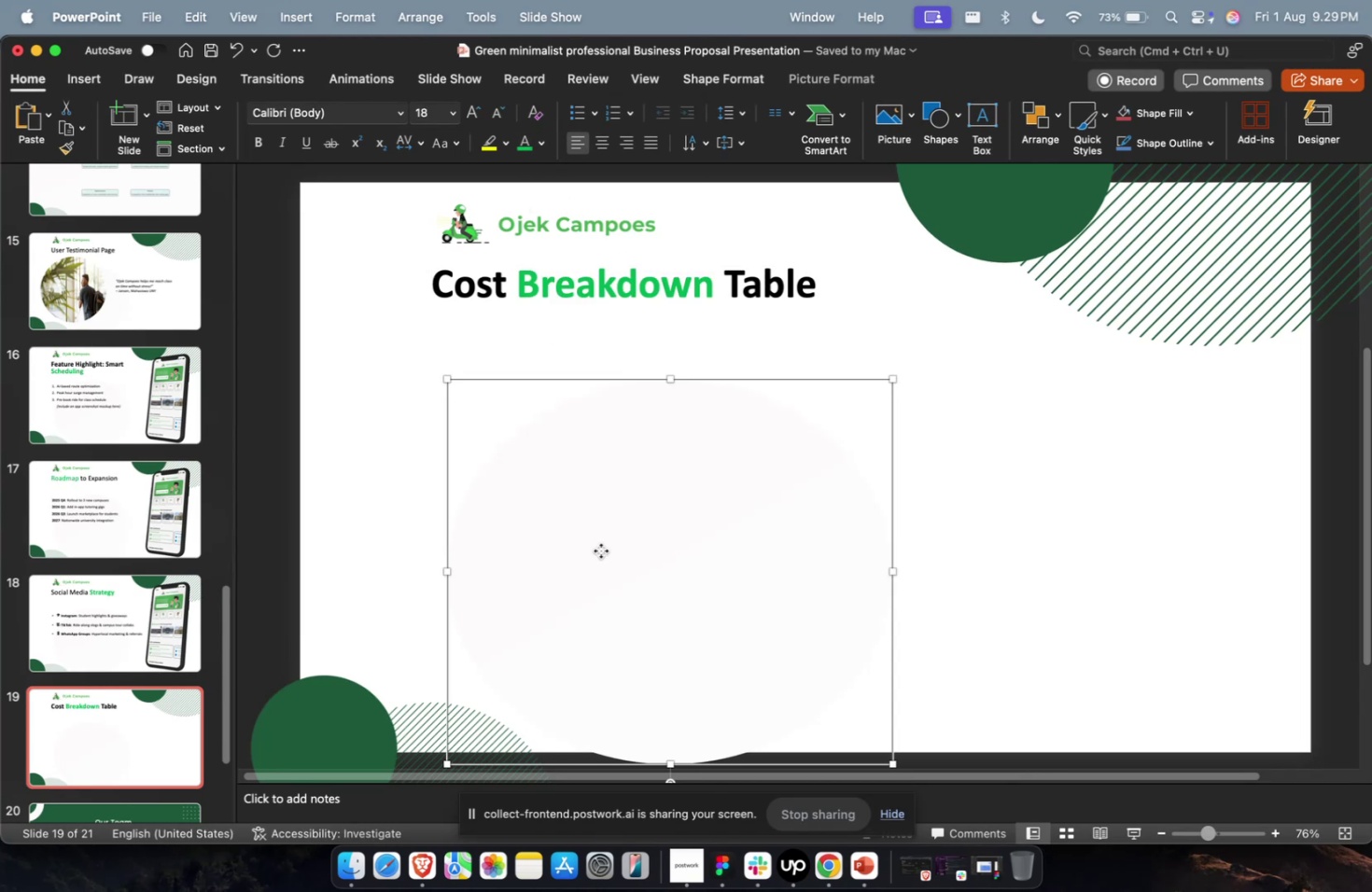 
key(Meta+1)
 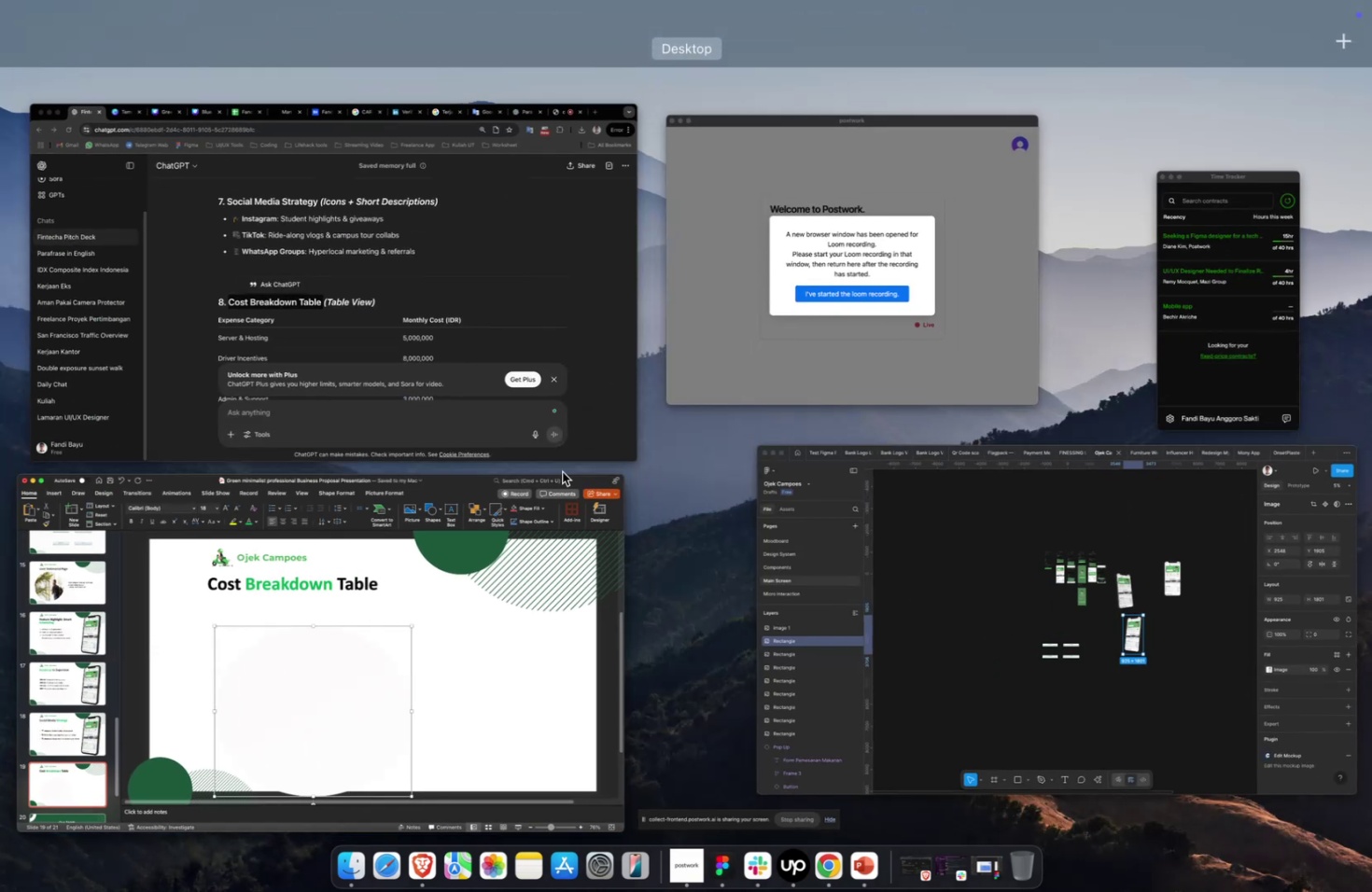 
left_click([548, 459])
 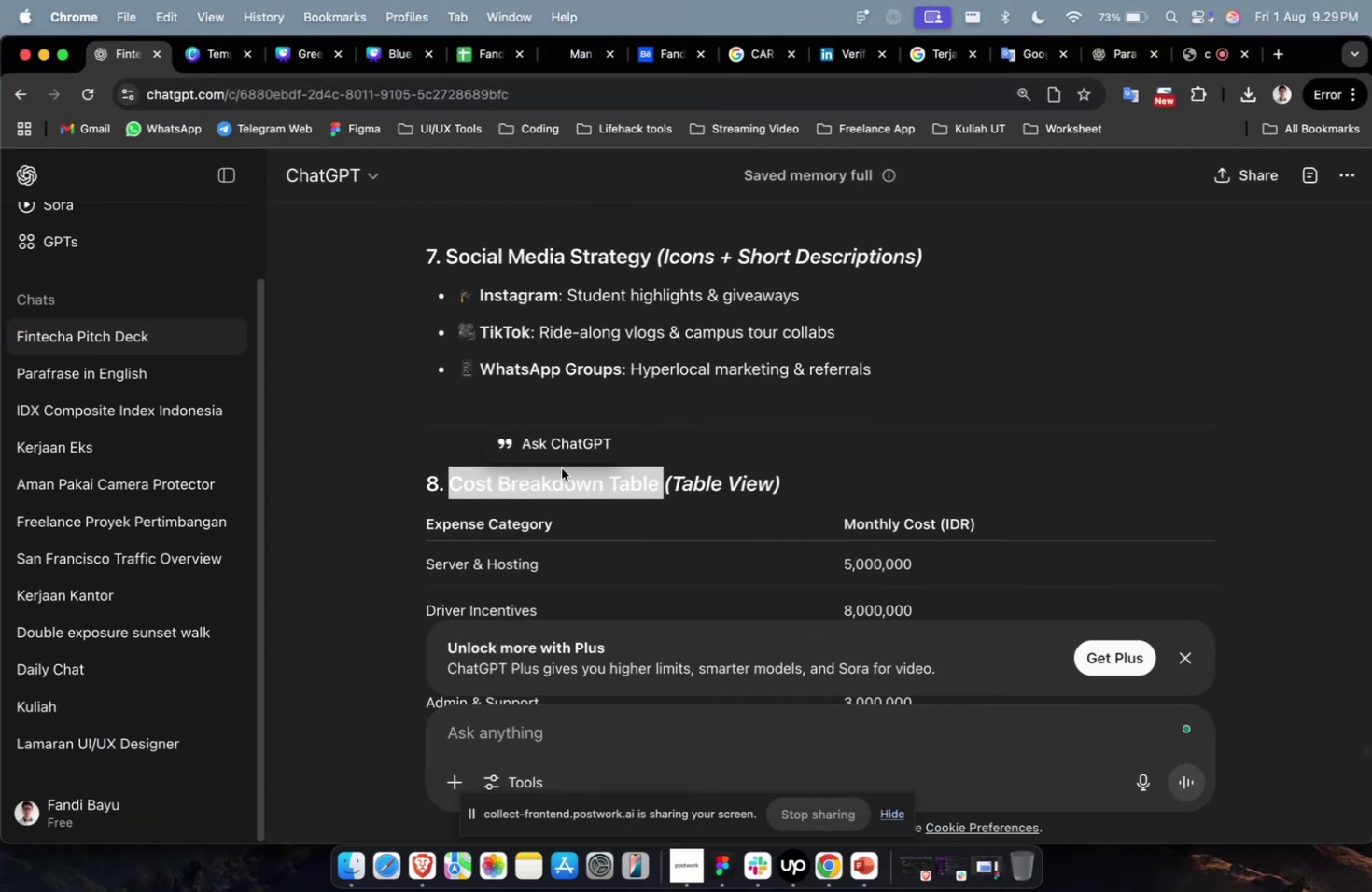 
scroll: coordinate [766, 528], scroll_direction: down, amount: 3.0
 